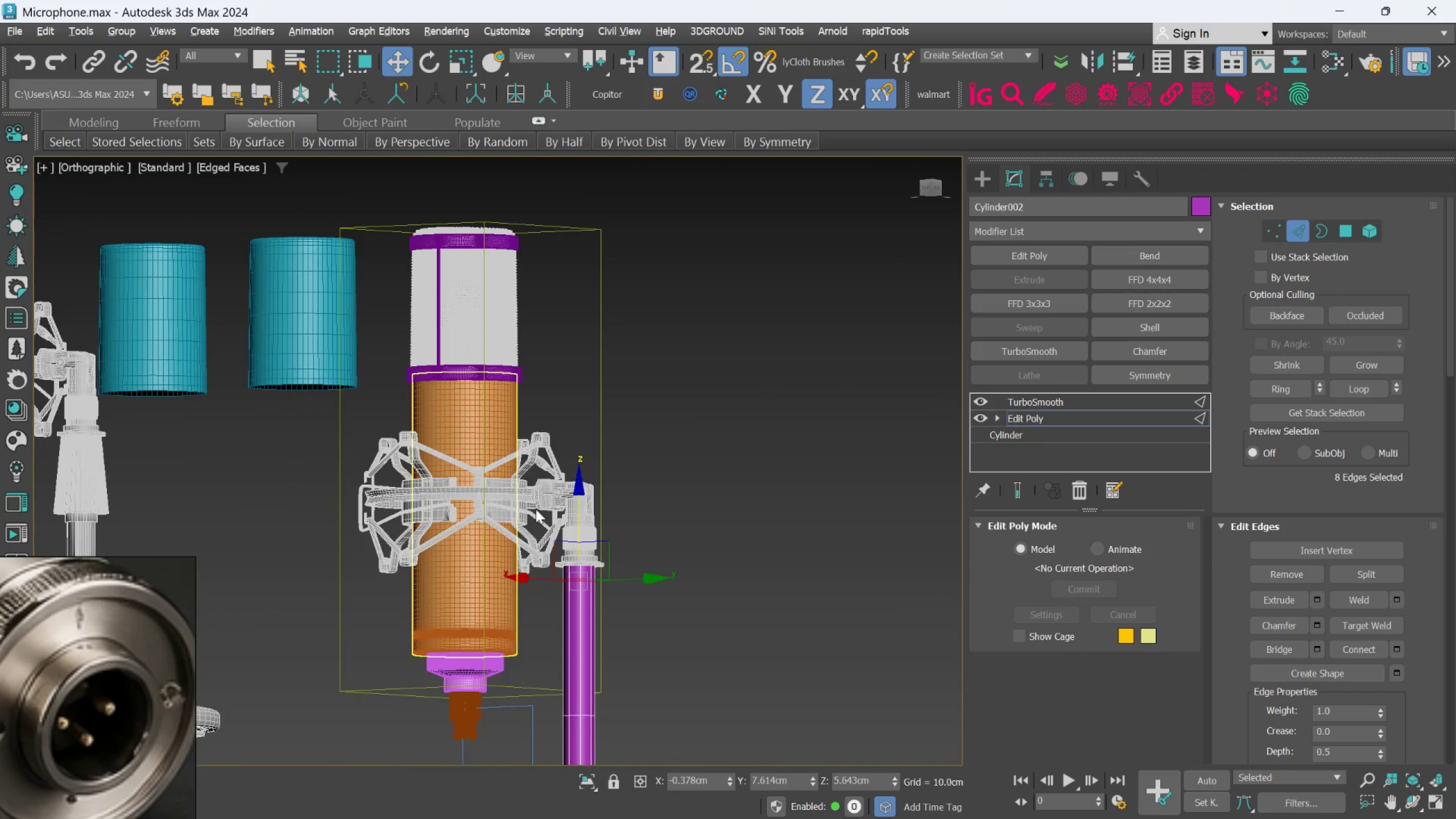 
scroll: coordinate [640, 543], scroll_direction: up, amount: 6.0
 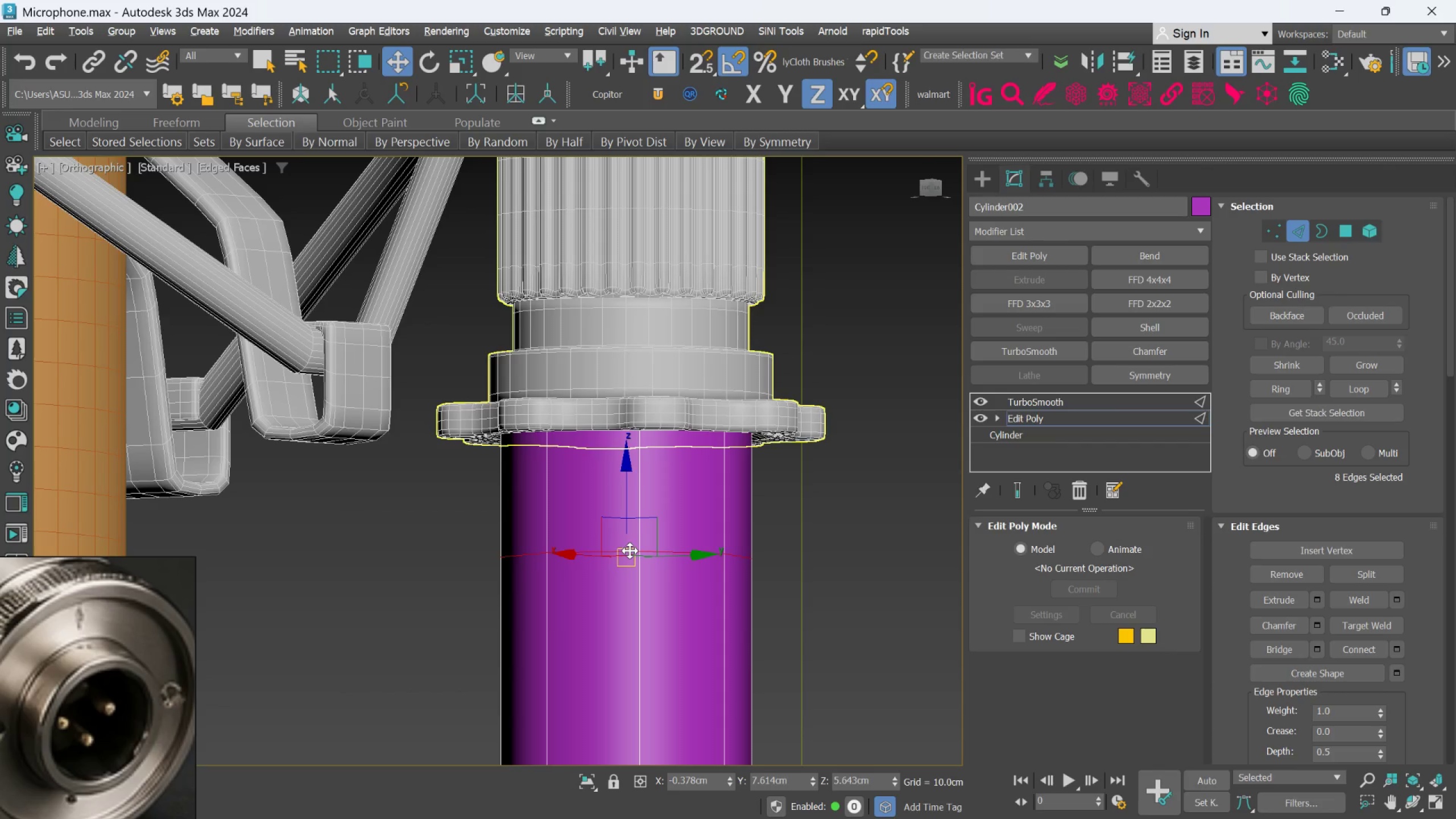 
wait(5.05)
 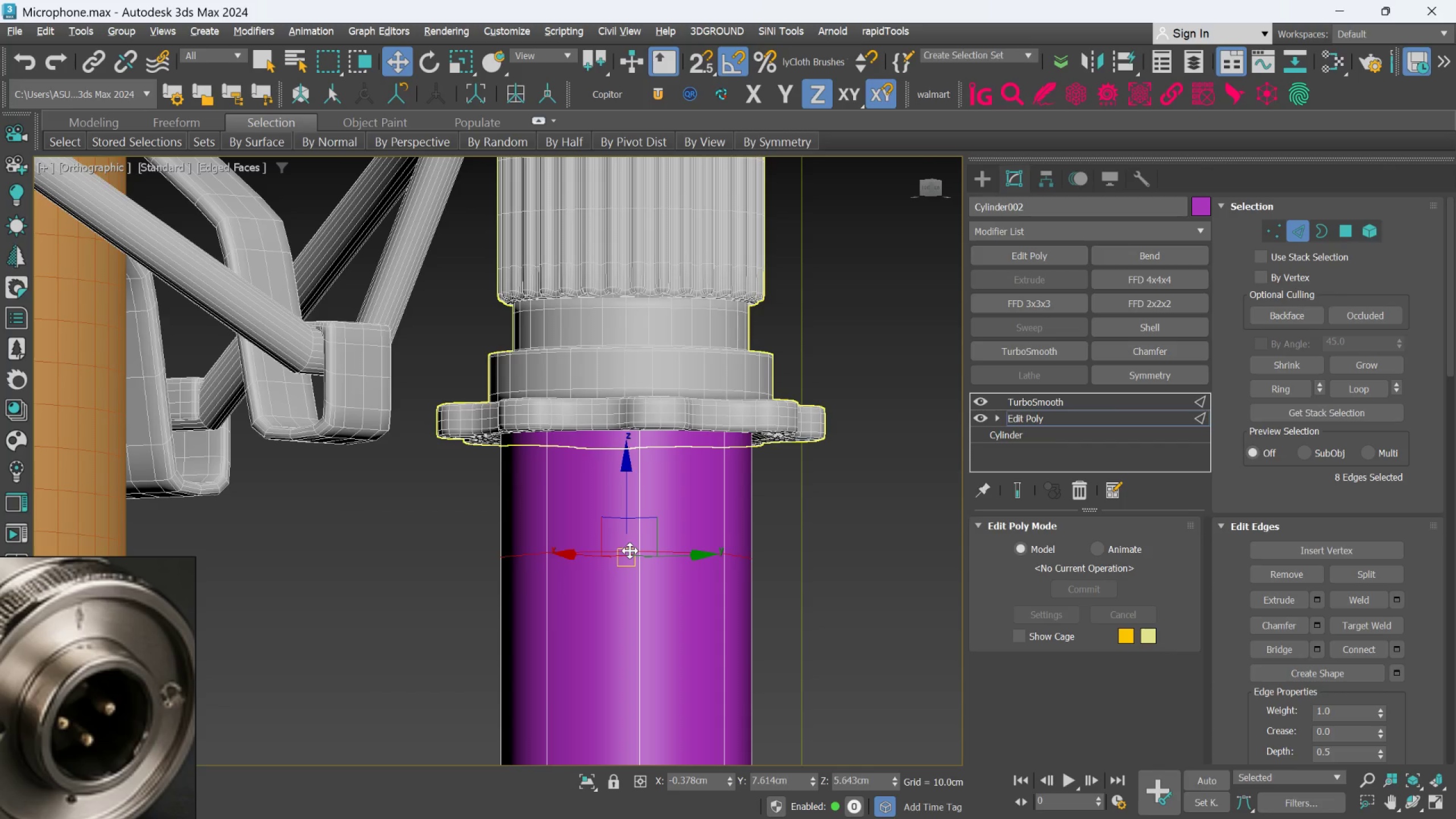 
scroll: coordinate [582, 540], scroll_direction: down, amount: 1.0
 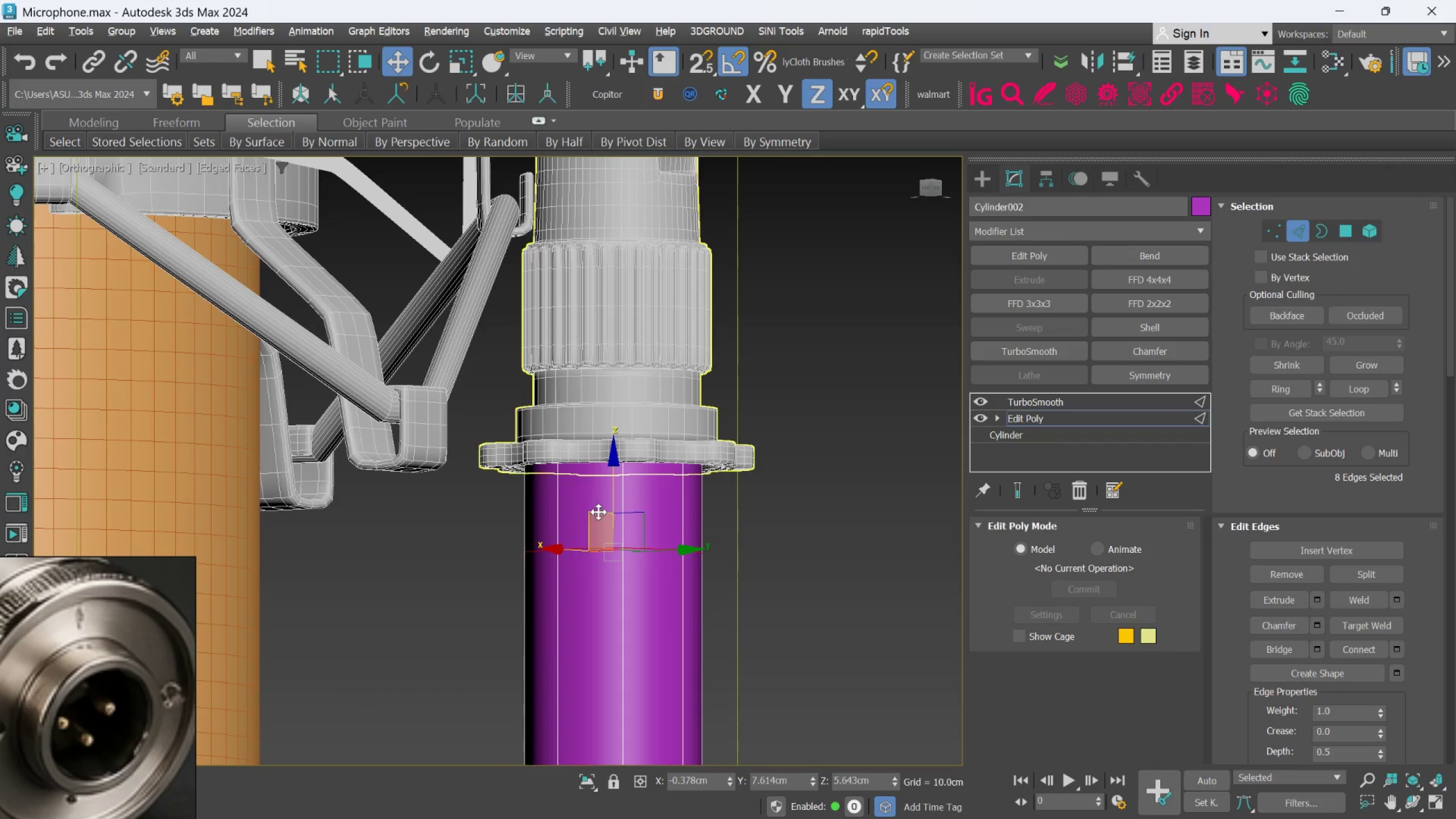 
scroll: coordinate [605, 504], scroll_direction: up, amount: 2.0
 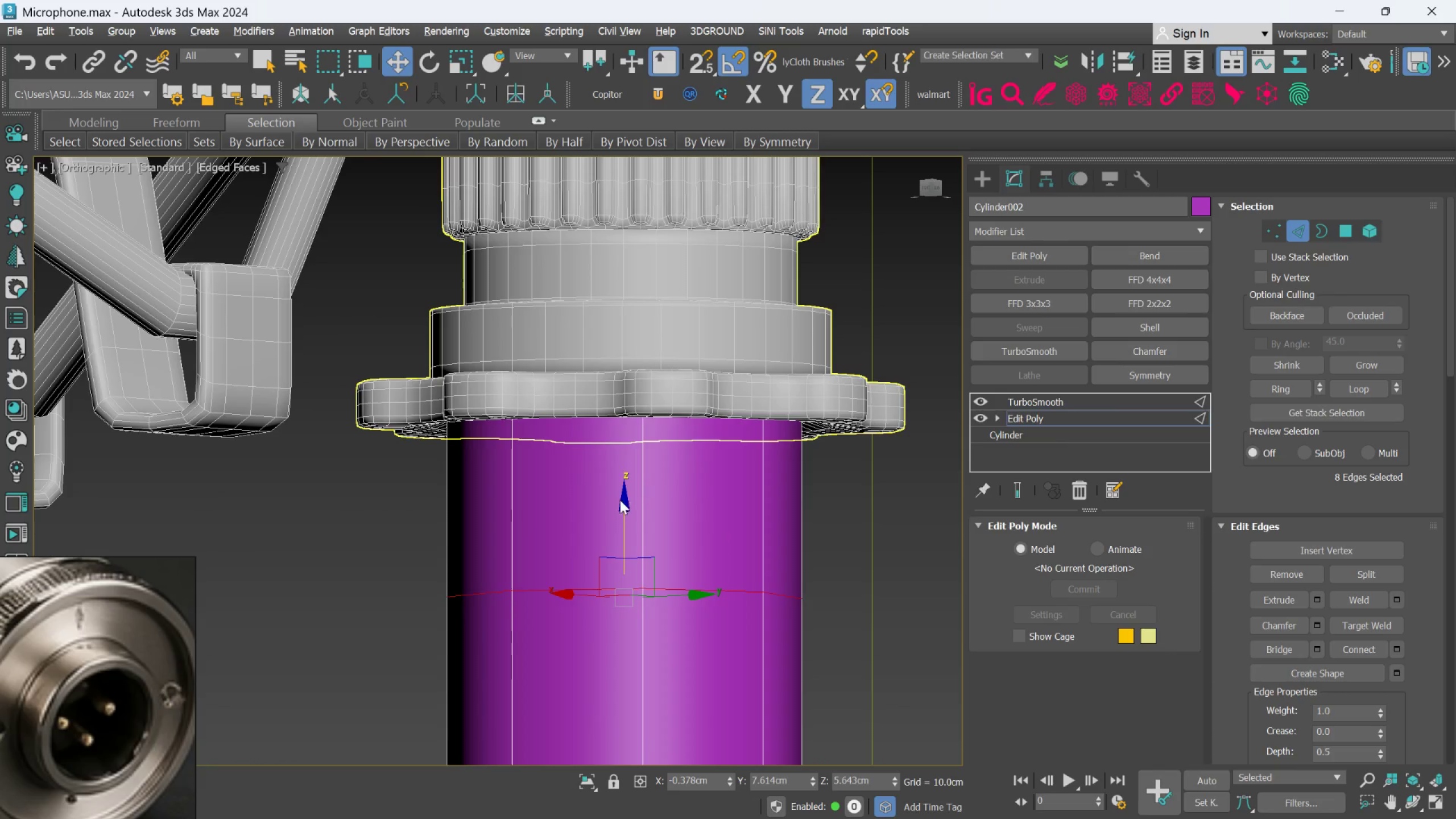 
left_click([1344, 221])
 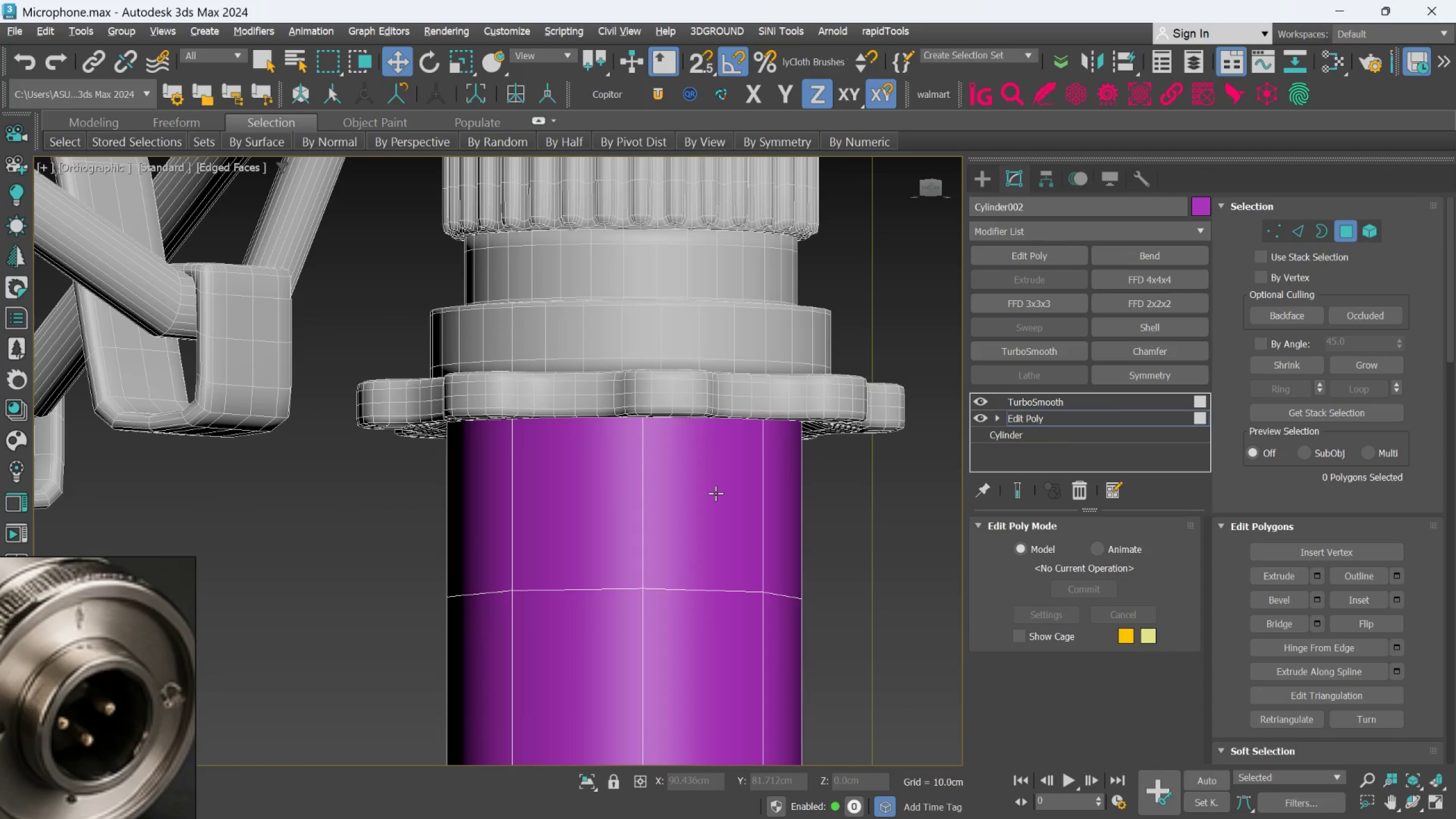 
double_click([715, 493])
 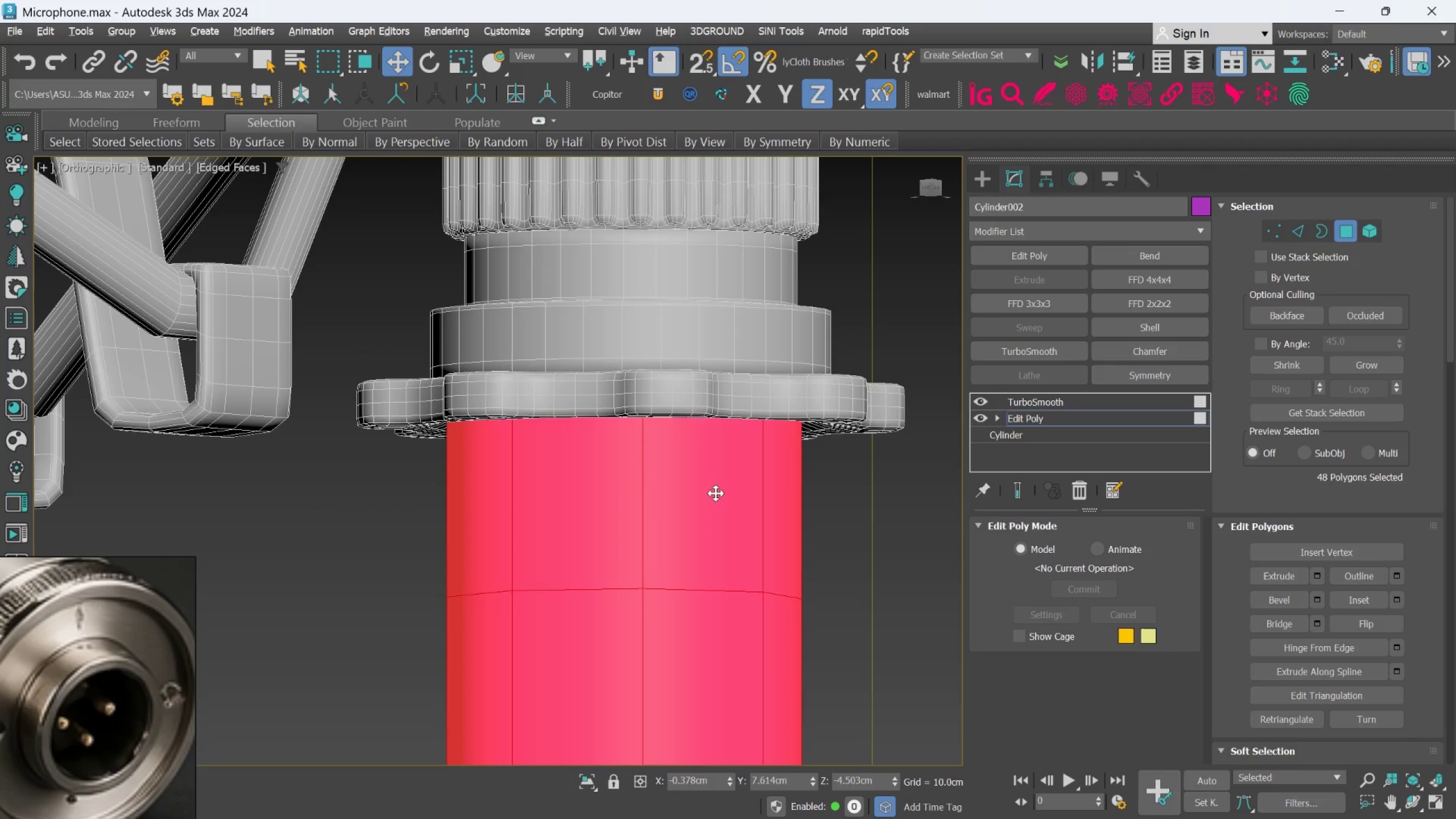 
left_click([715, 493])
 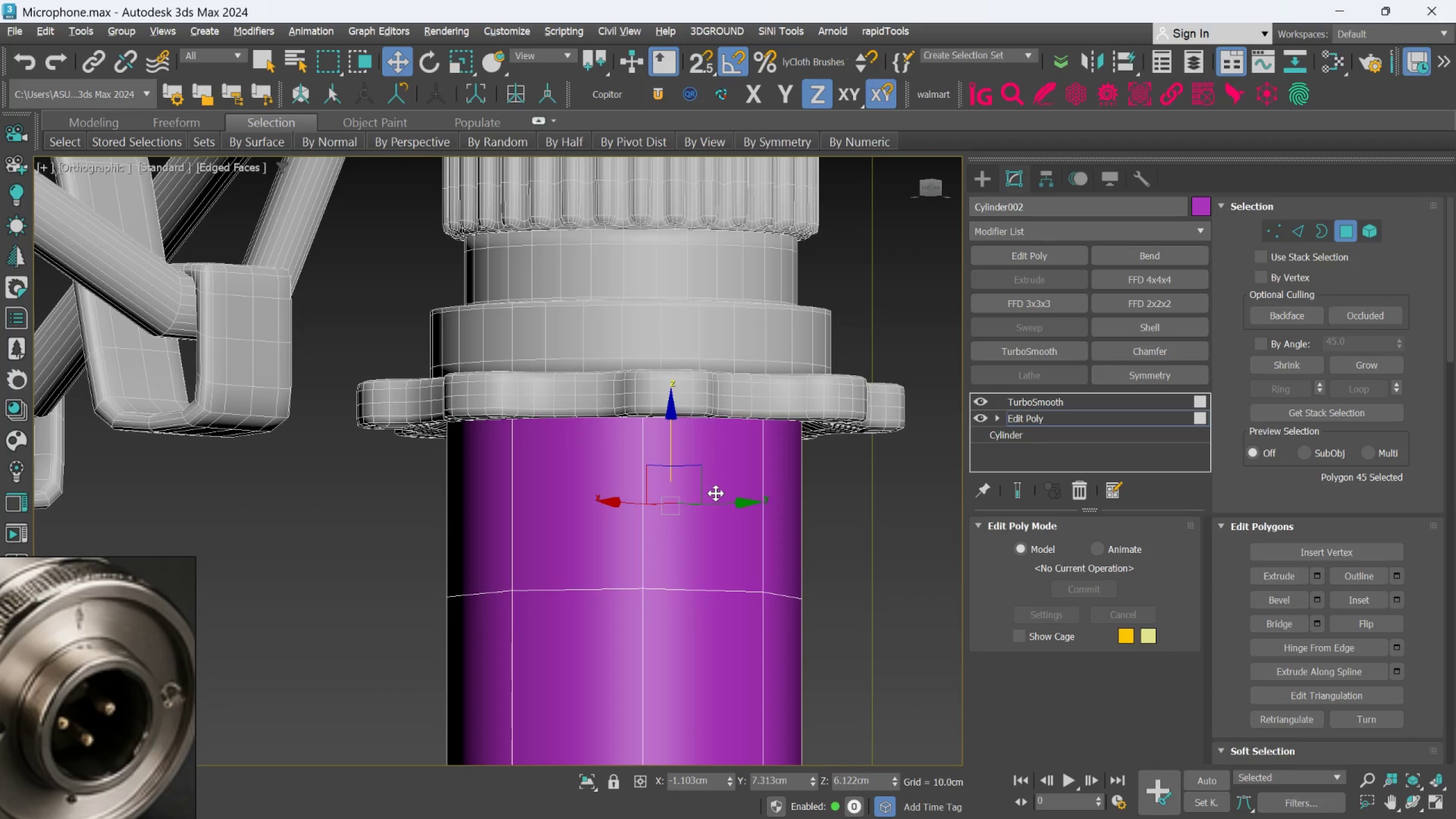 
left_click([706, 506])
 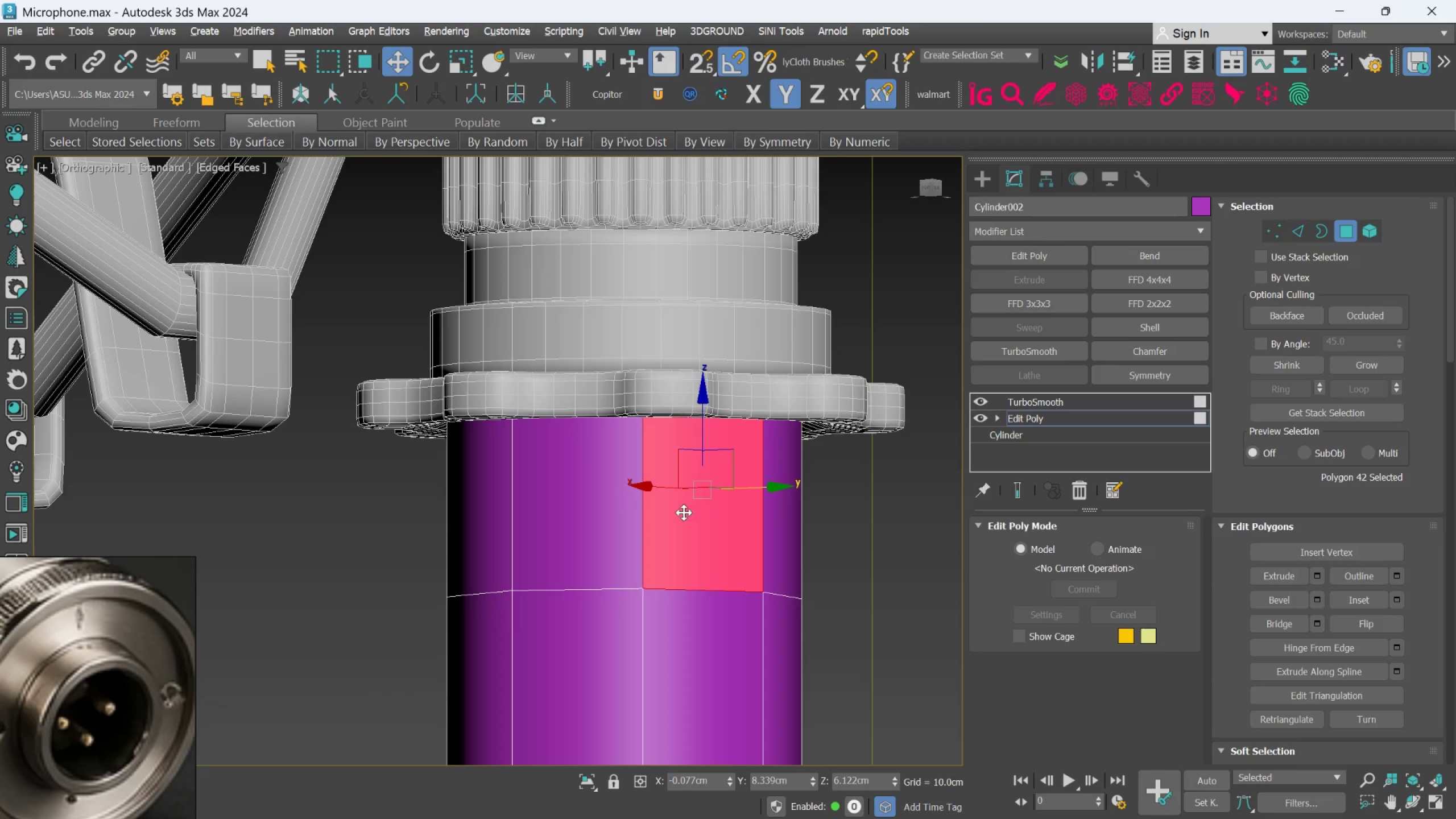 
hold_key(key=ControlLeft, duration=0.97)
double_click([618, 501])
 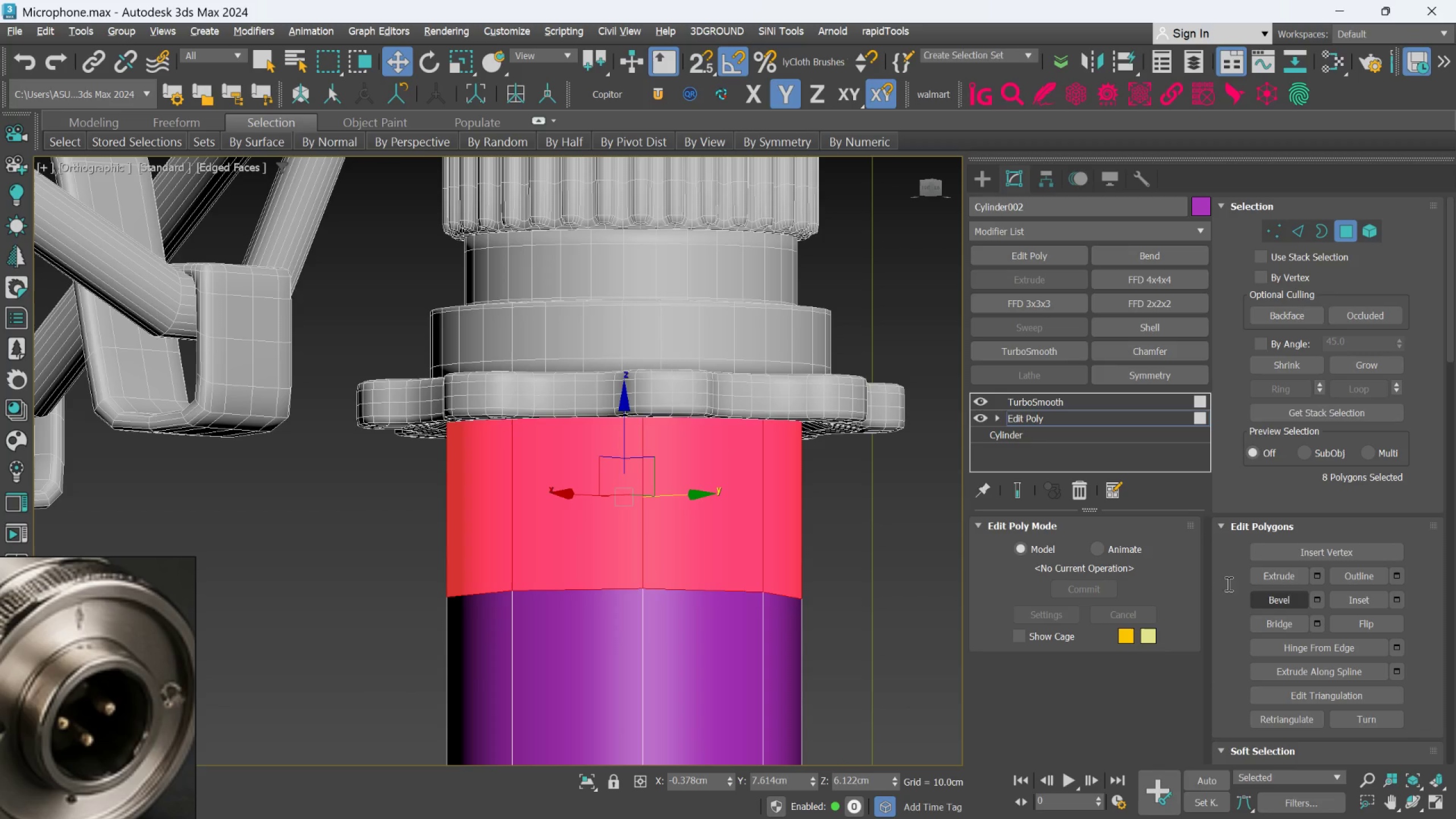 
scroll: coordinate [270, 318], scroll_direction: down, amount: 4.0
 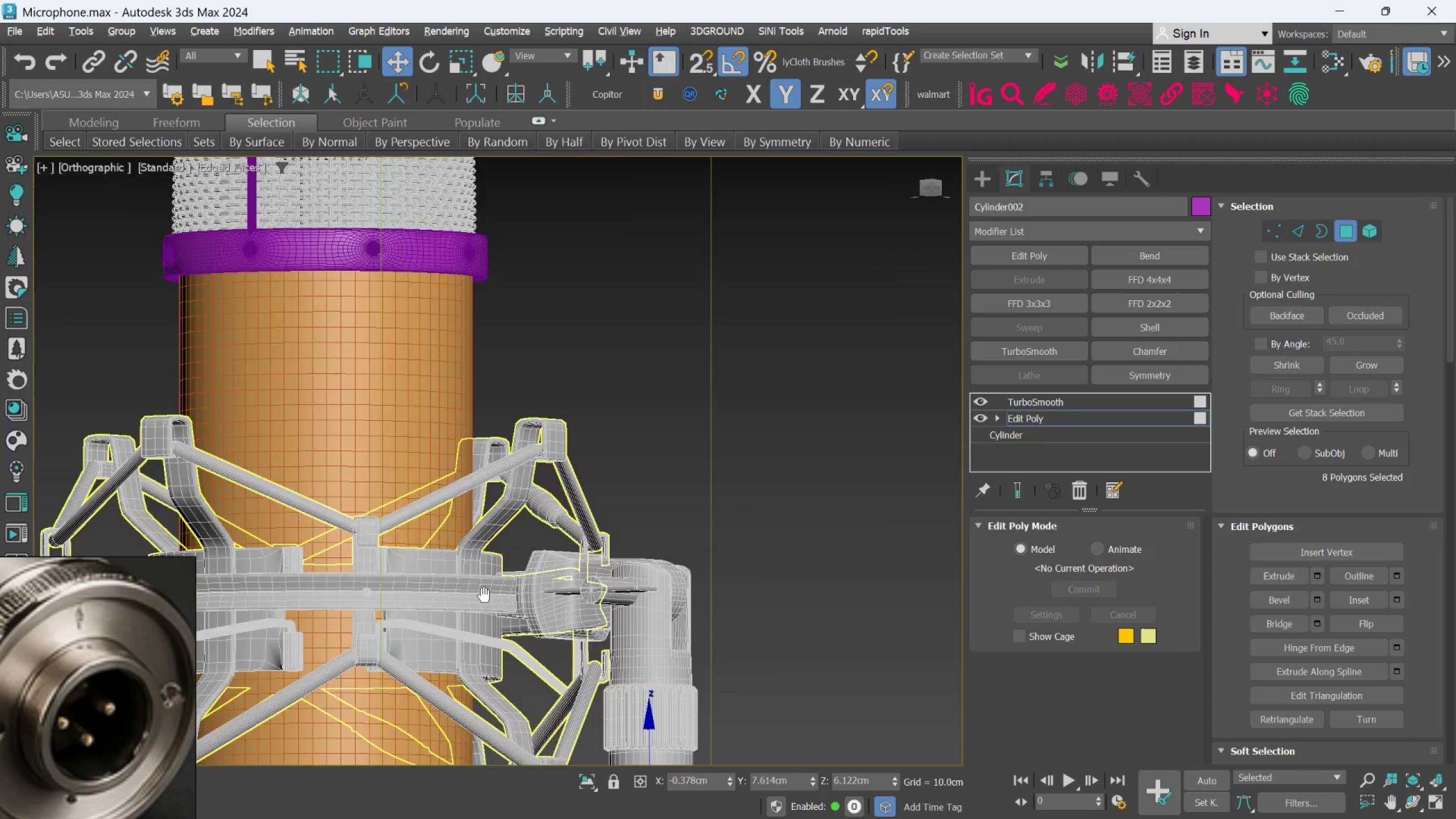 
scroll: coordinate [470, 349], scroll_direction: up, amount: 7.0
 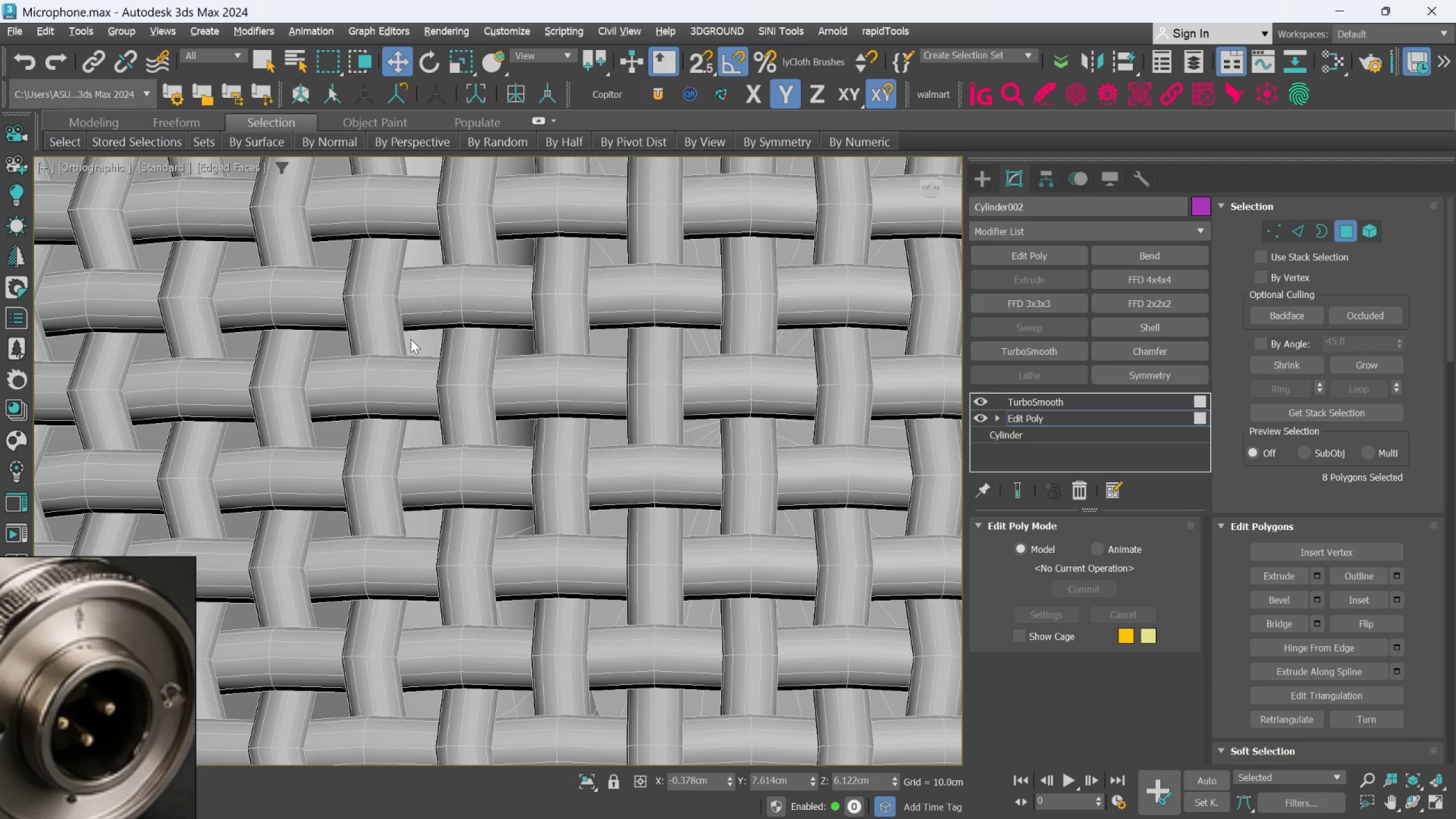 
scroll: coordinate [534, 398], scroll_direction: down, amount: 8.0
 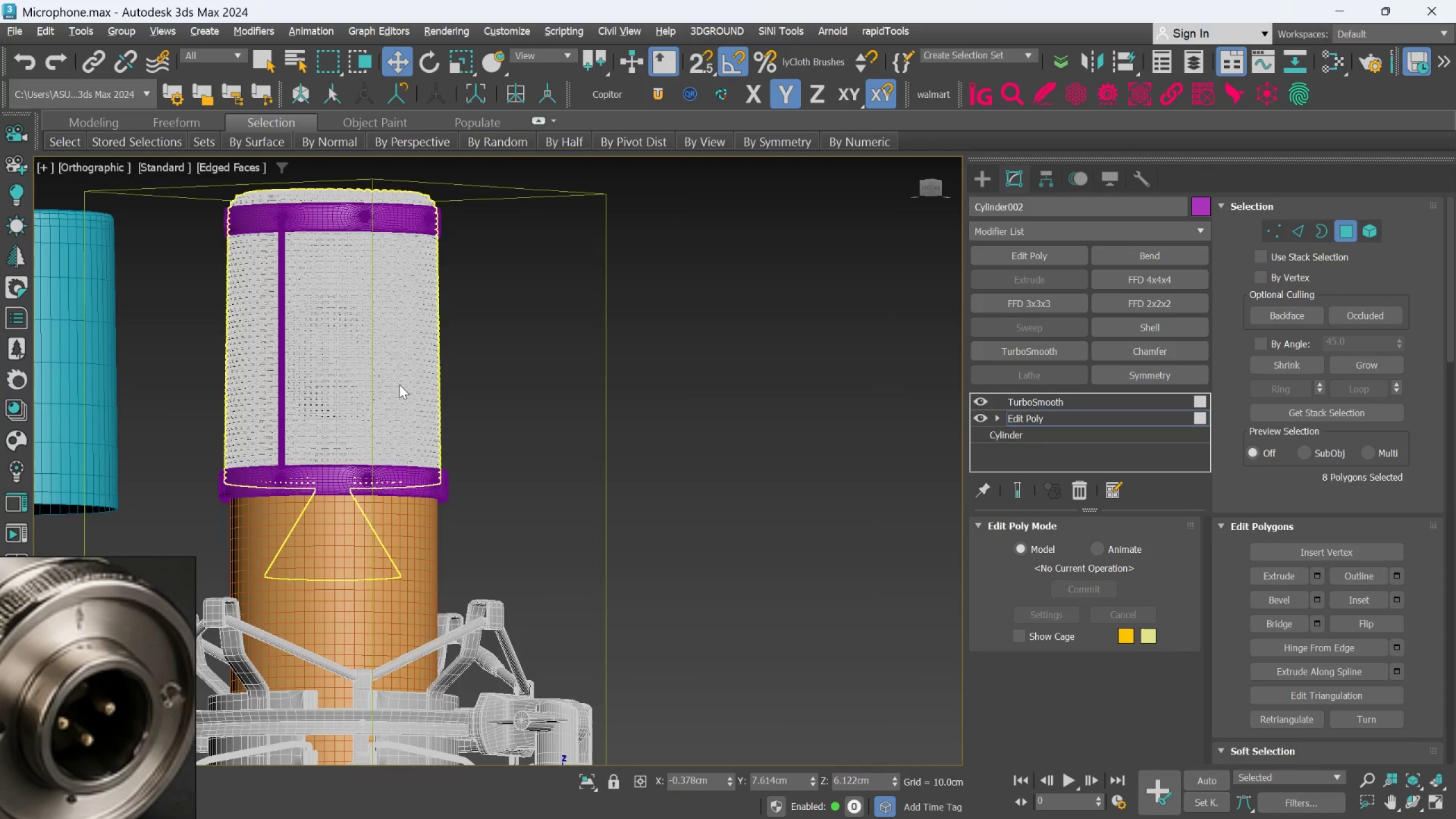 
scroll: coordinate [470, 489], scroll_direction: up, amount: 6.0
 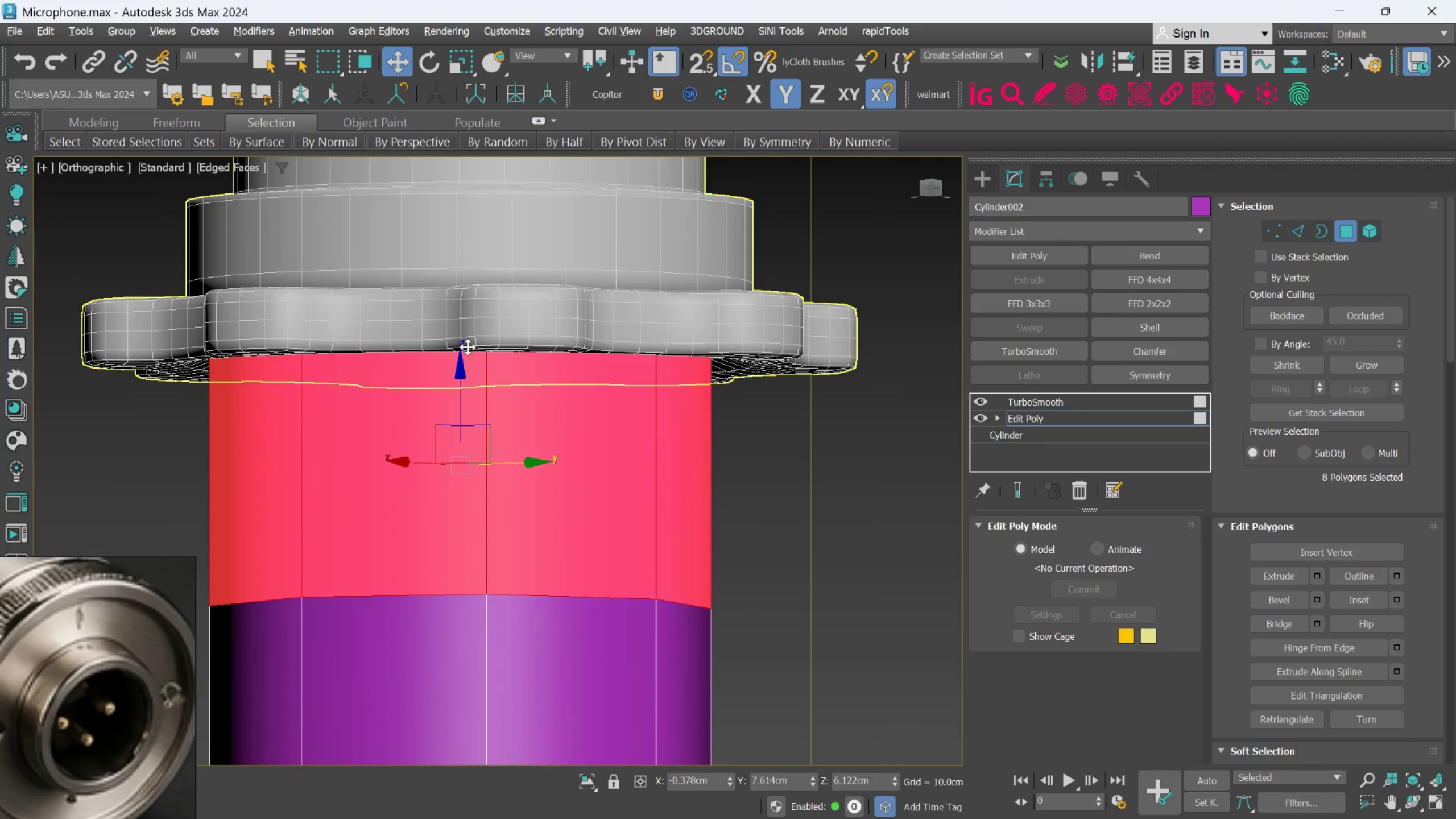 
scroll: coordinate [467, 346], scroll_direction: down, amount: 2.0
 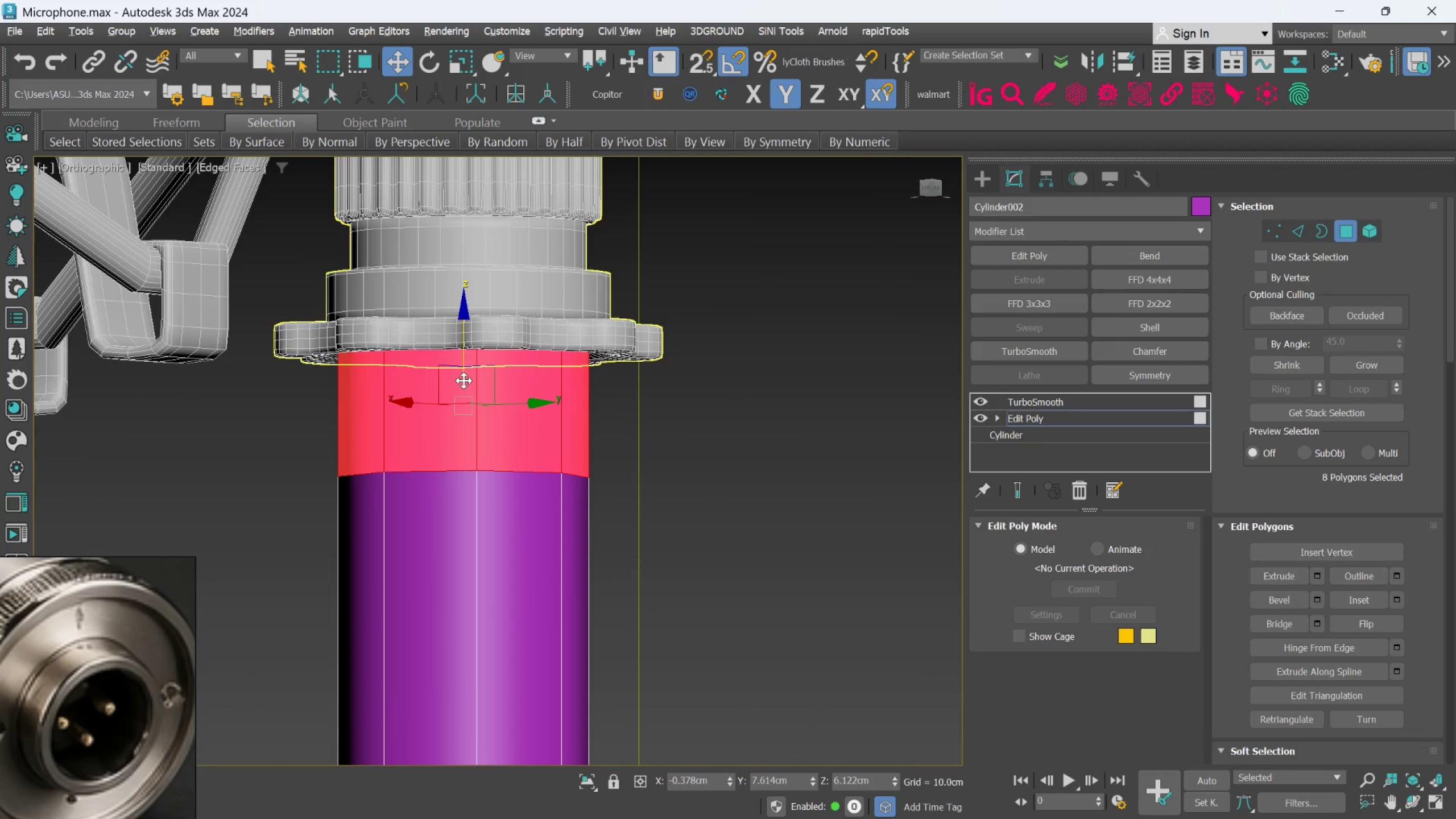 
scroll: coordinate [463, 383], scroll_direction: up, amount: 3.0
 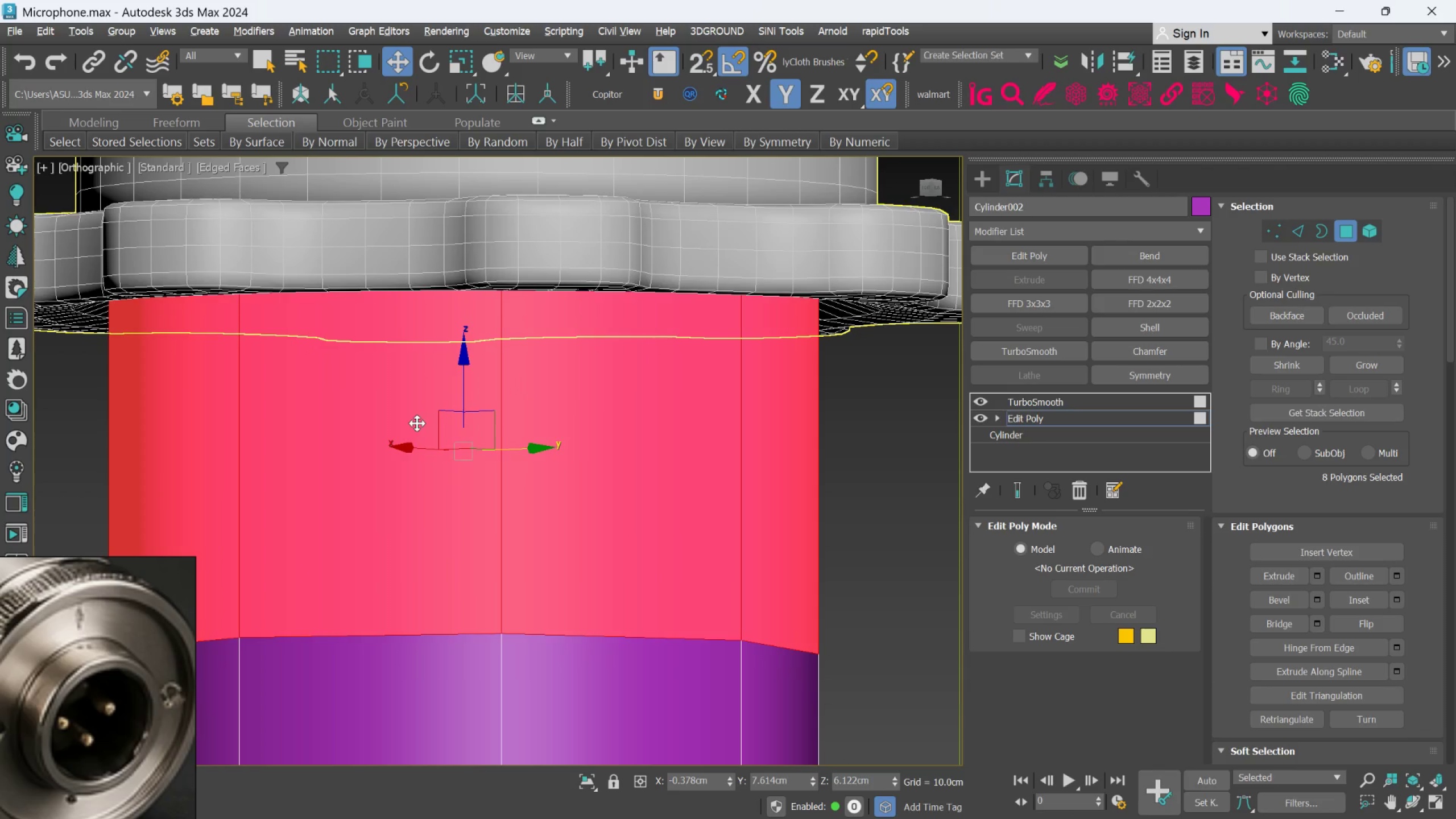 
scroll: coordinate [1302, 719], scroll_direction: down, amount: 50.0
 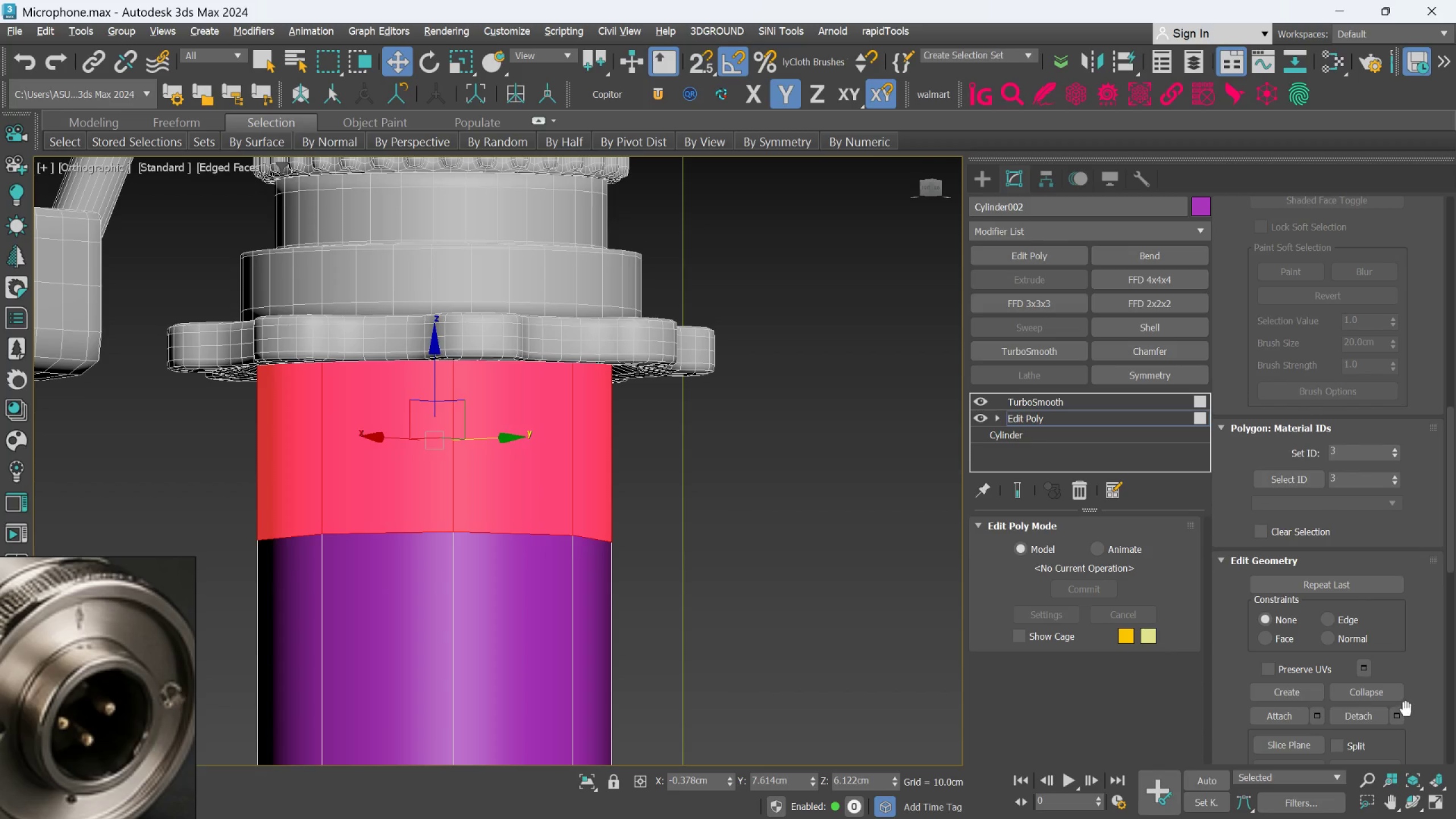 
left_click([1404, 709])
 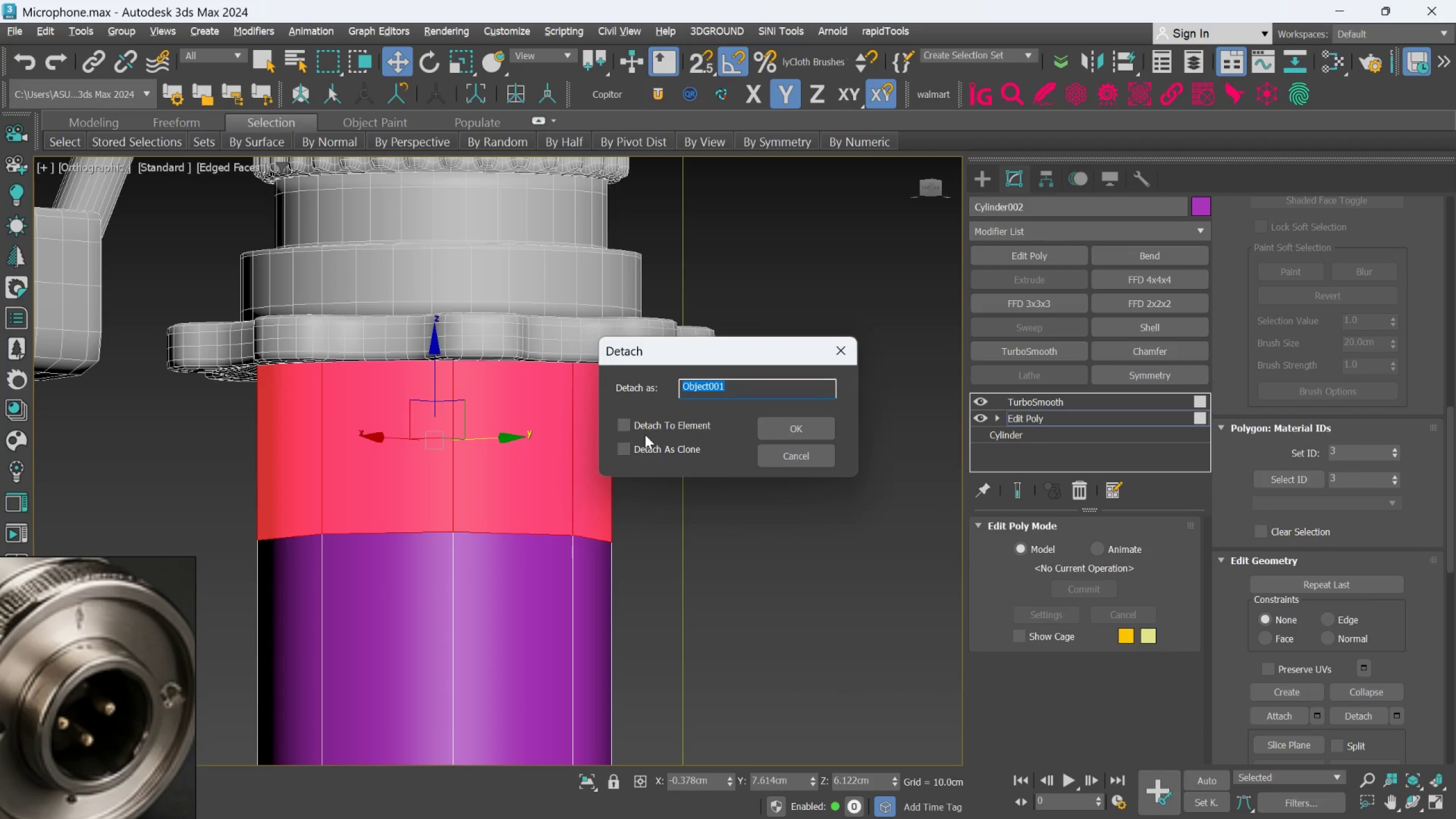 
left_click([619, 452])
 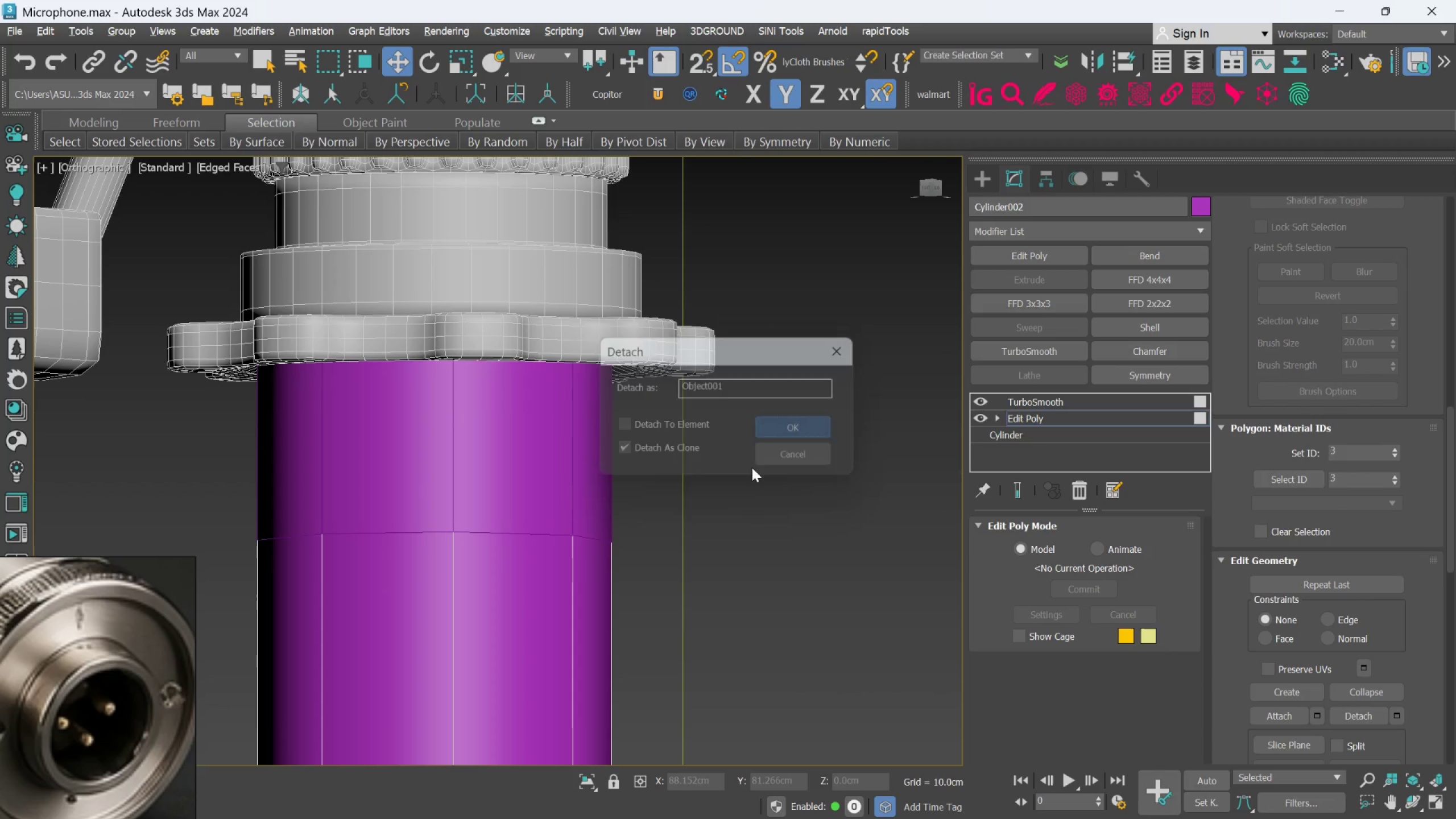 
double_click([771, 541])
 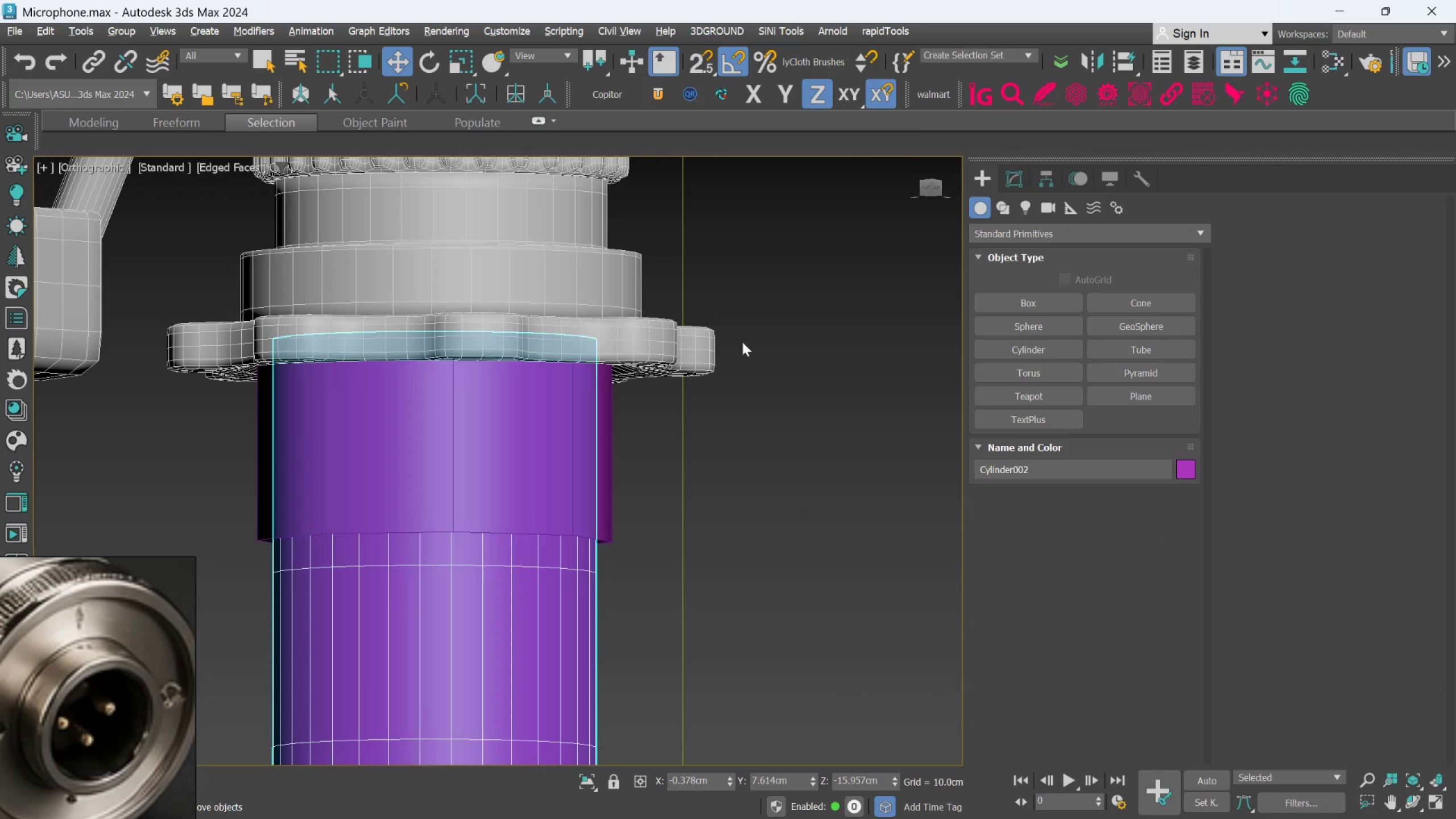 
left_click([566, 432])
 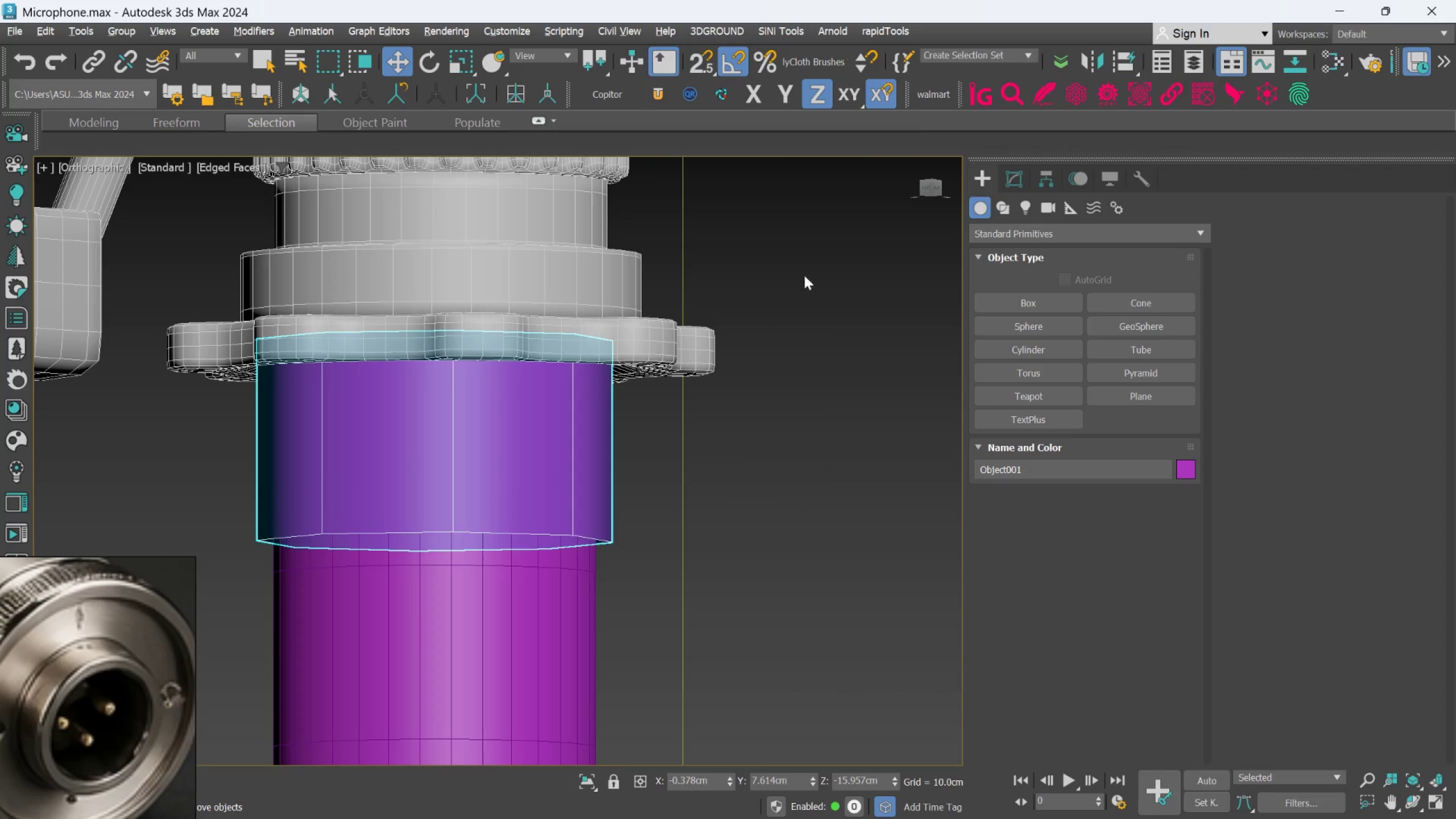 
left_click([1004, 175])
 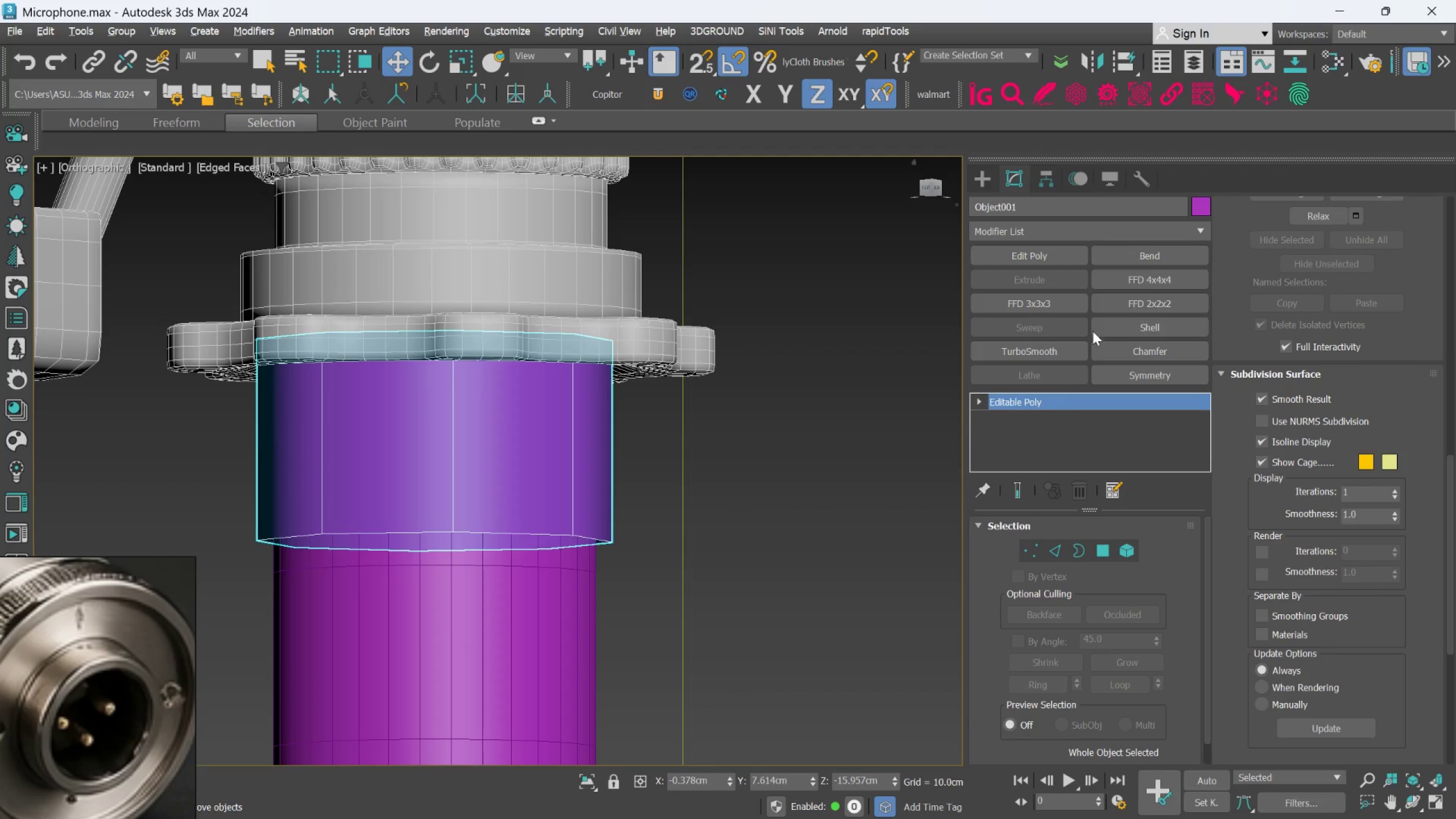 
left_click([1125, 333])
 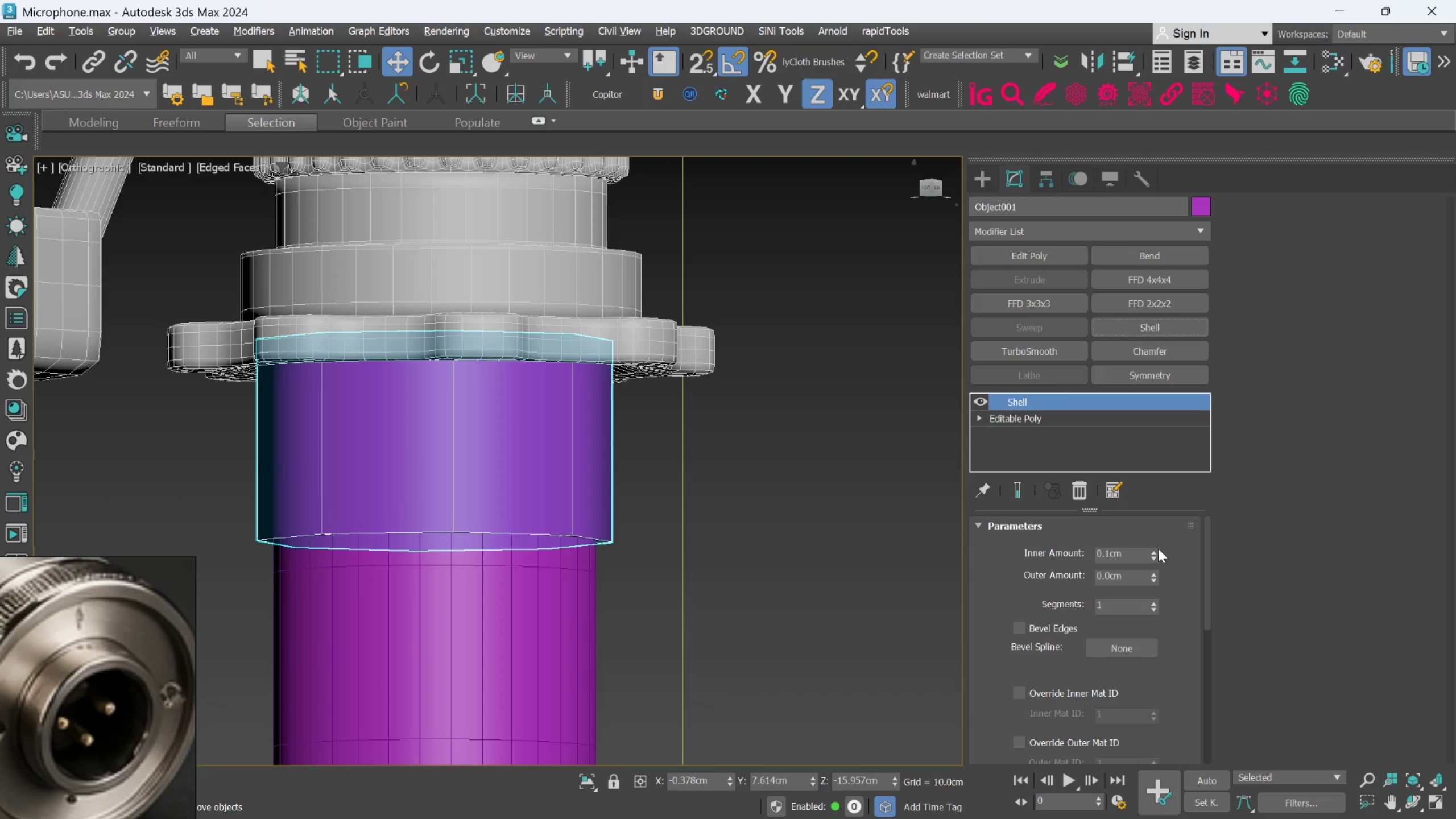 
right_click([1158, 555])
 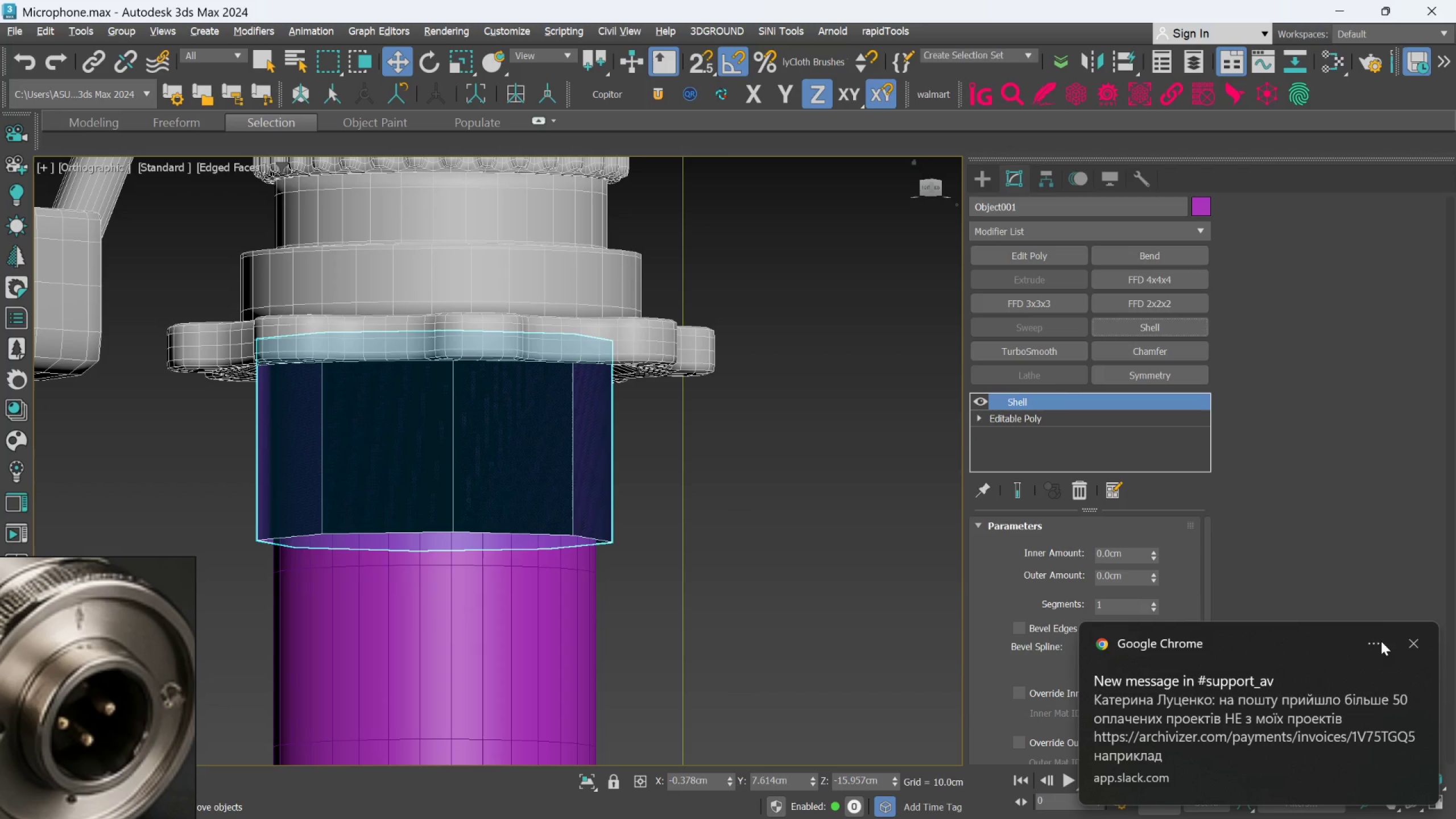 
left_click([1410, 640])
 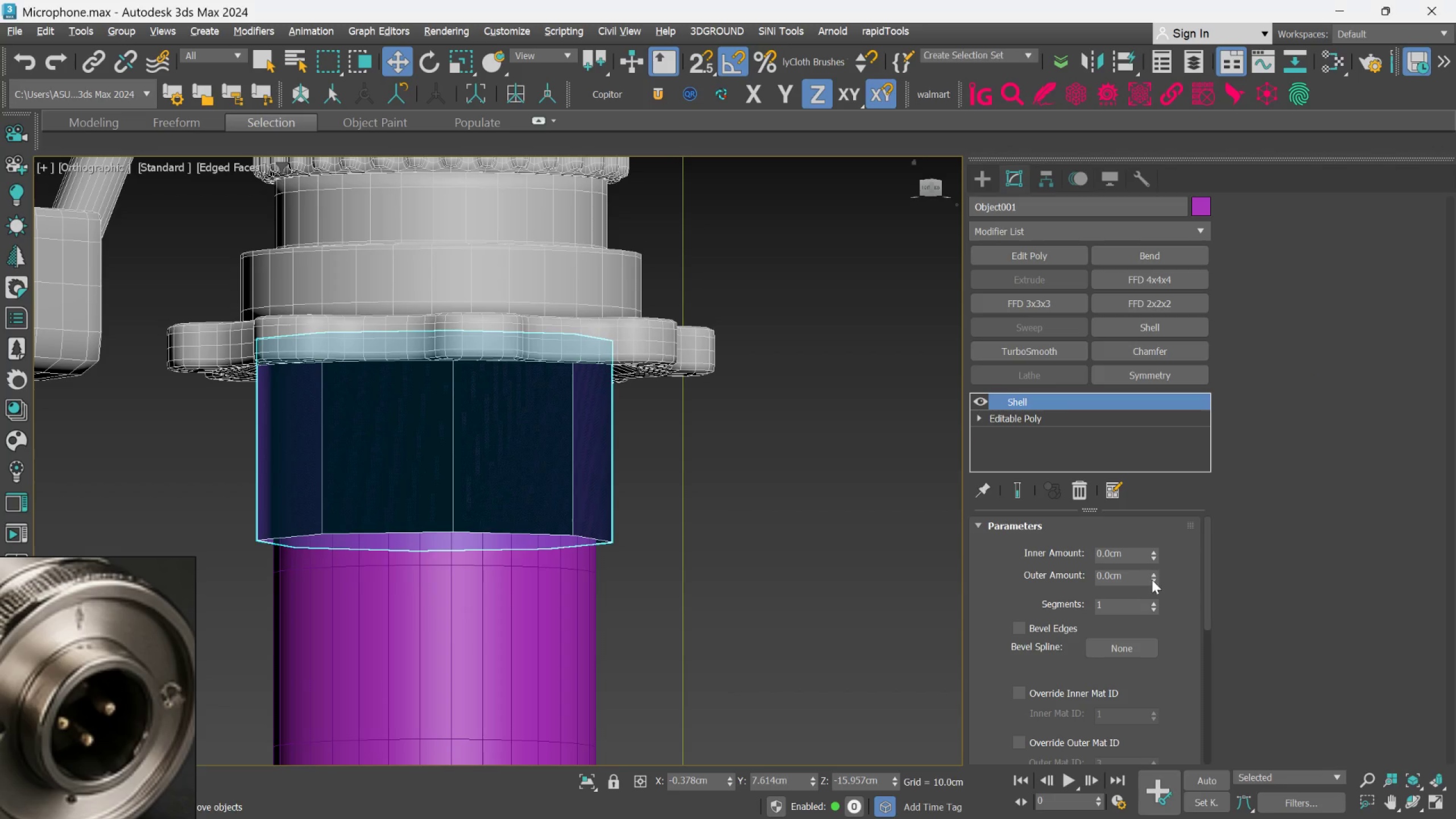 
left_click_drag(start_coordinate=[1153, 577], to_coordinate=[1153, 568])
 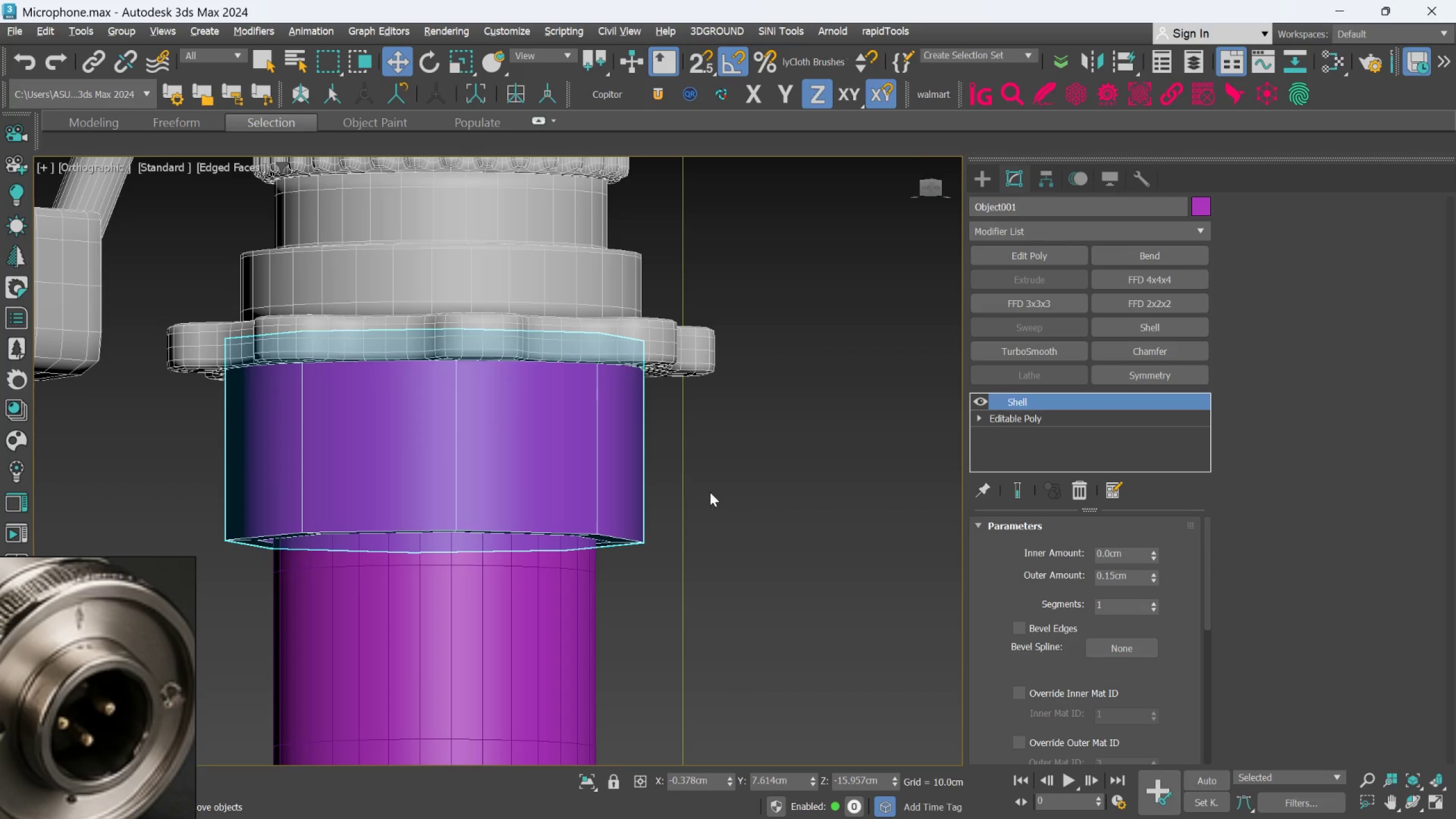 
scroll: coordinate [709, 492], scroll_direction: down, amount: 3.0
 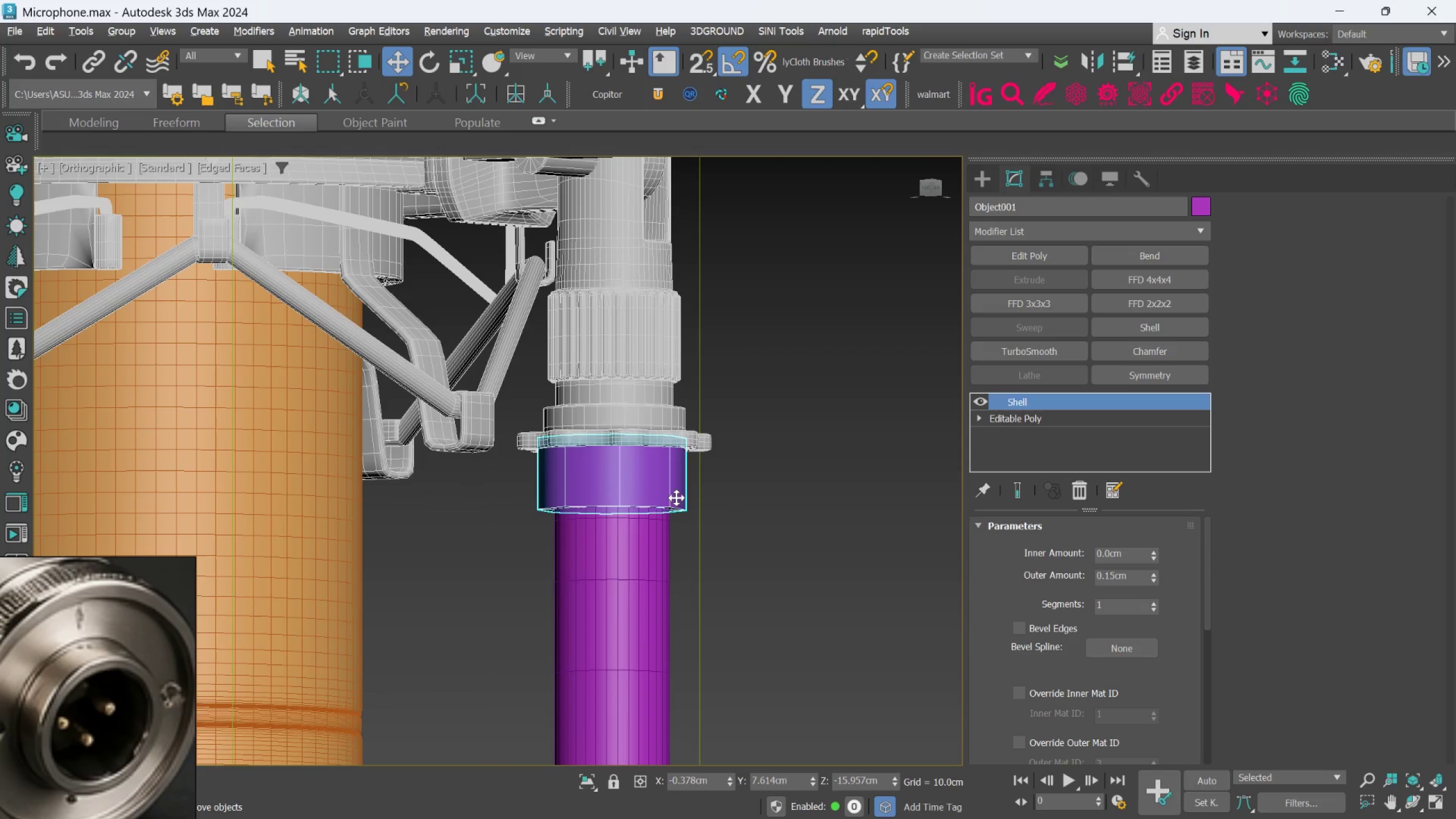 
scroll: coordinate [669, 499], scroll_direction: none, amount: 0.0
 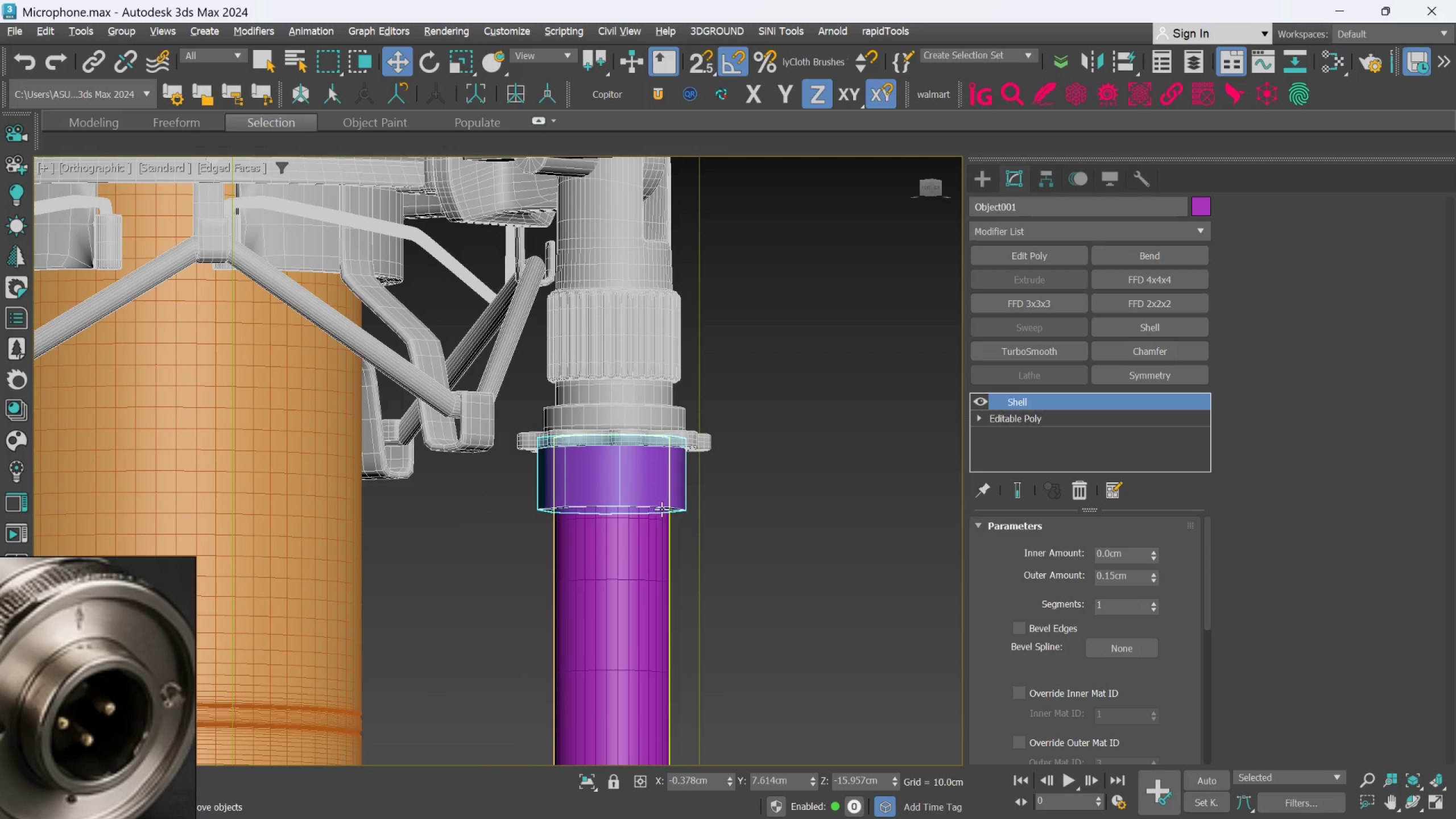 
scroll: coordinate [661, 510], scroll_direction: down, amount: 2.0
 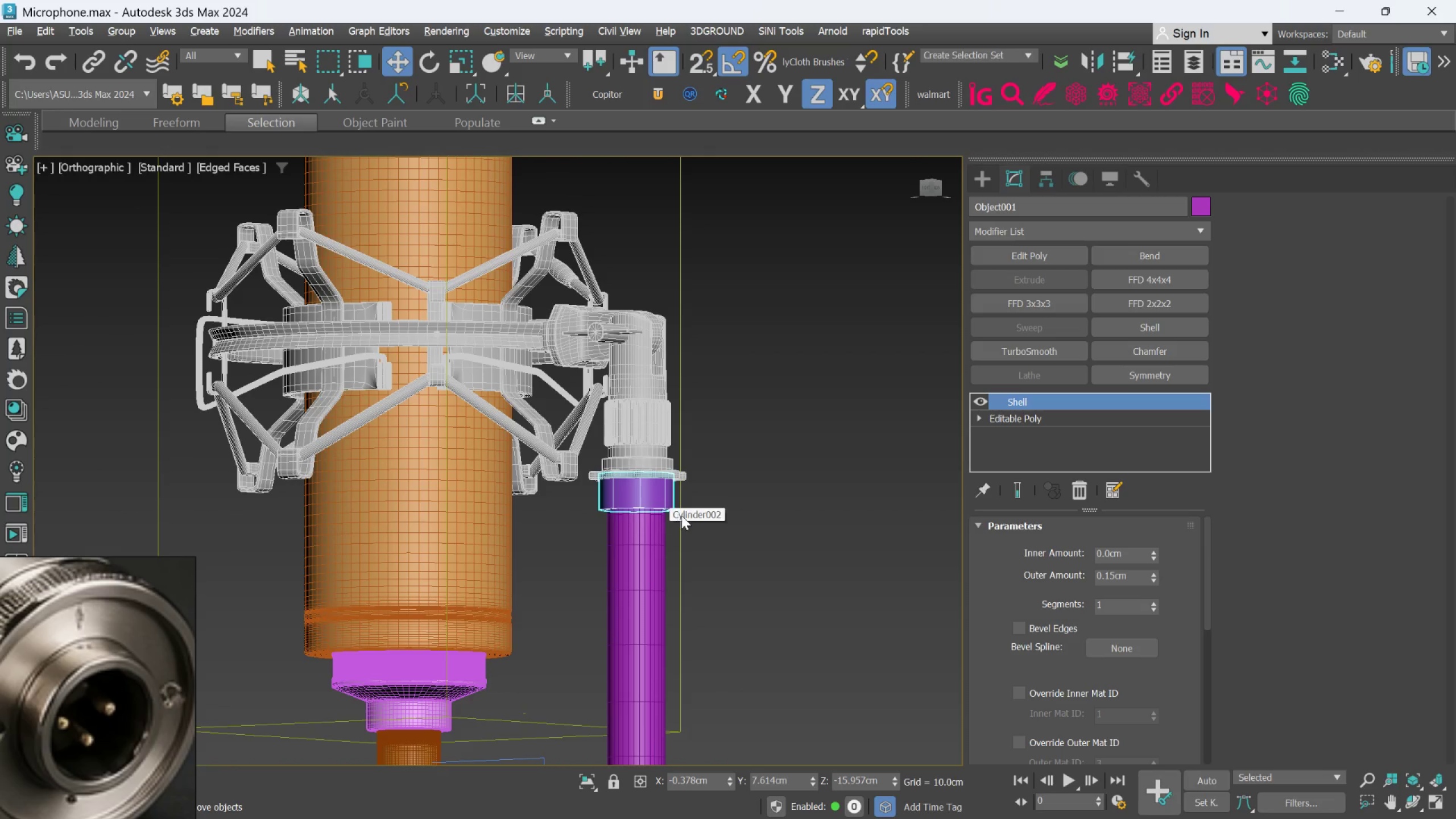 
hold_key(key=AltLeft, duration=1.15)
 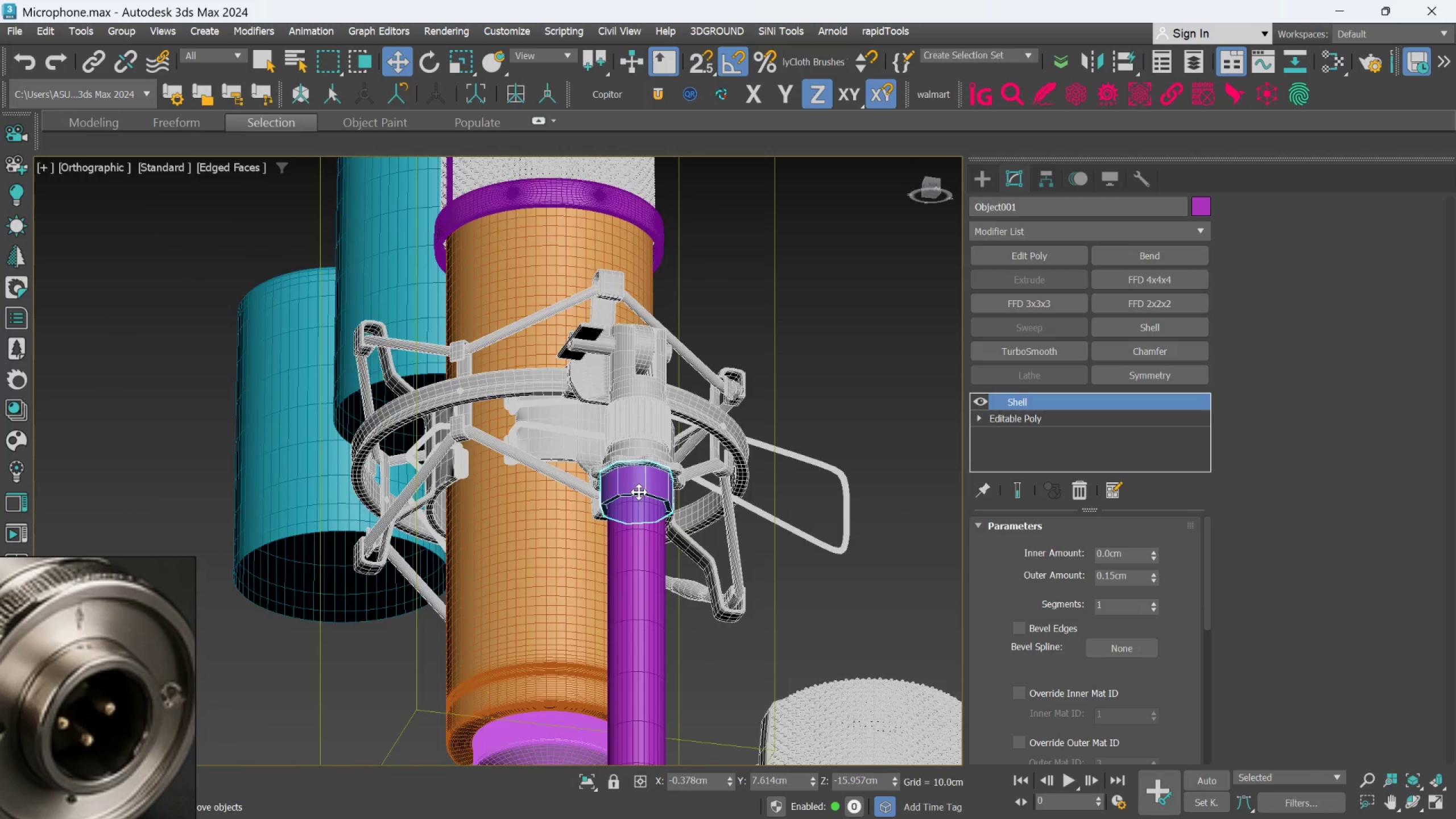 
hold_key(key=AltLeft, duration=1.14)
 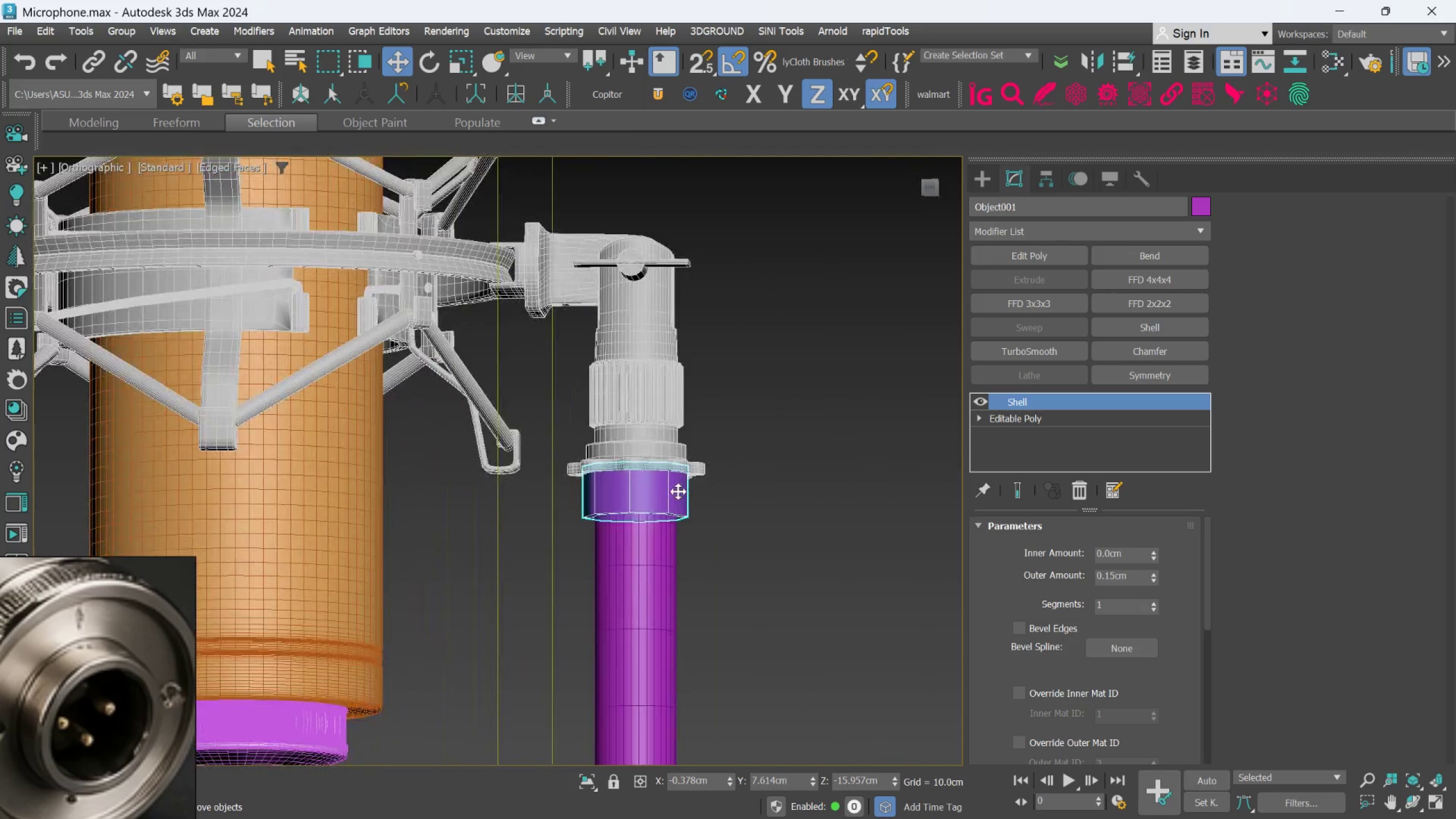 
scroll: coordinate [639, 492], scroll_direction: up, amount: 1.0
 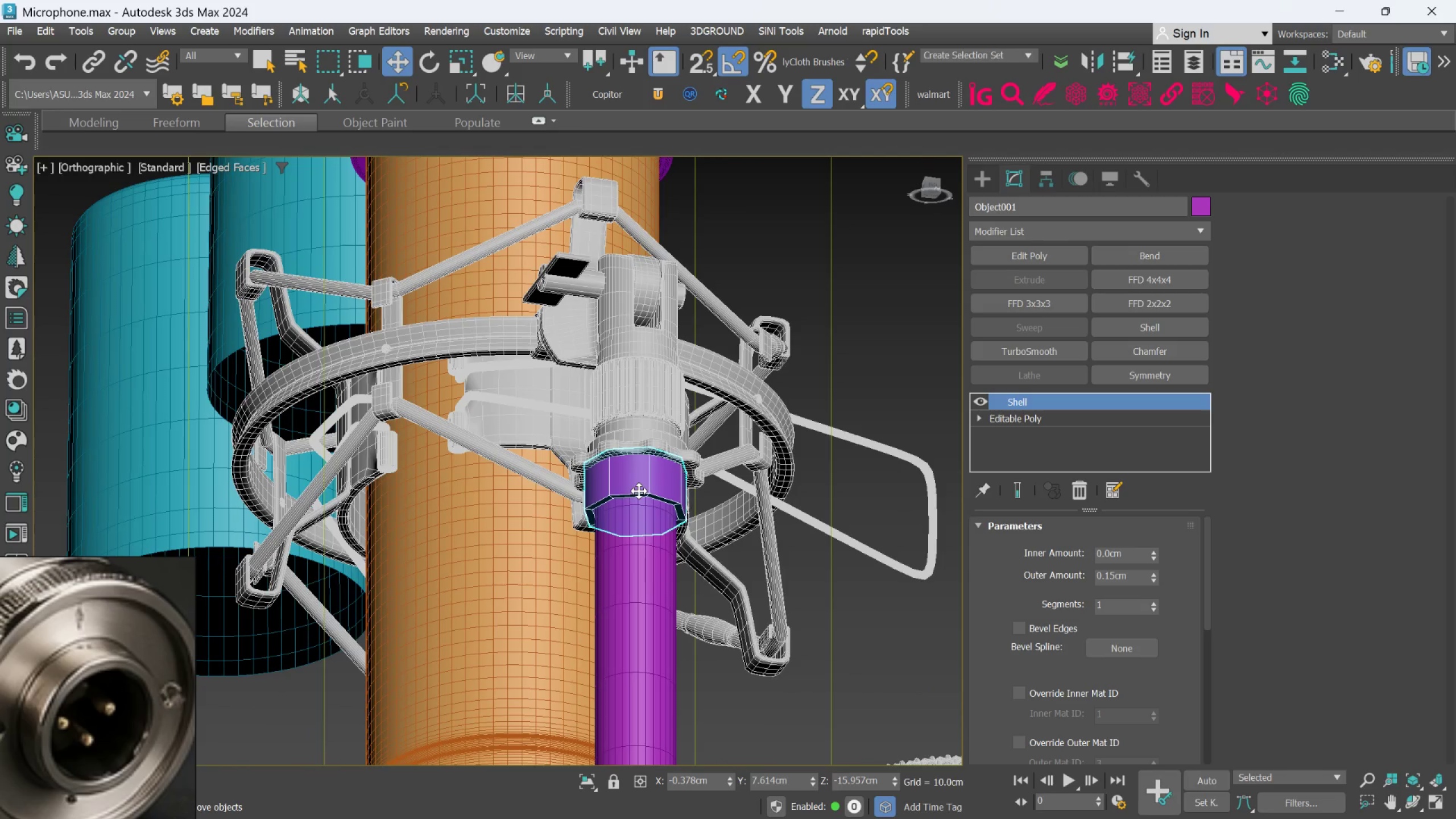 
hold_key(key=AltLeft, duration=1.45)
 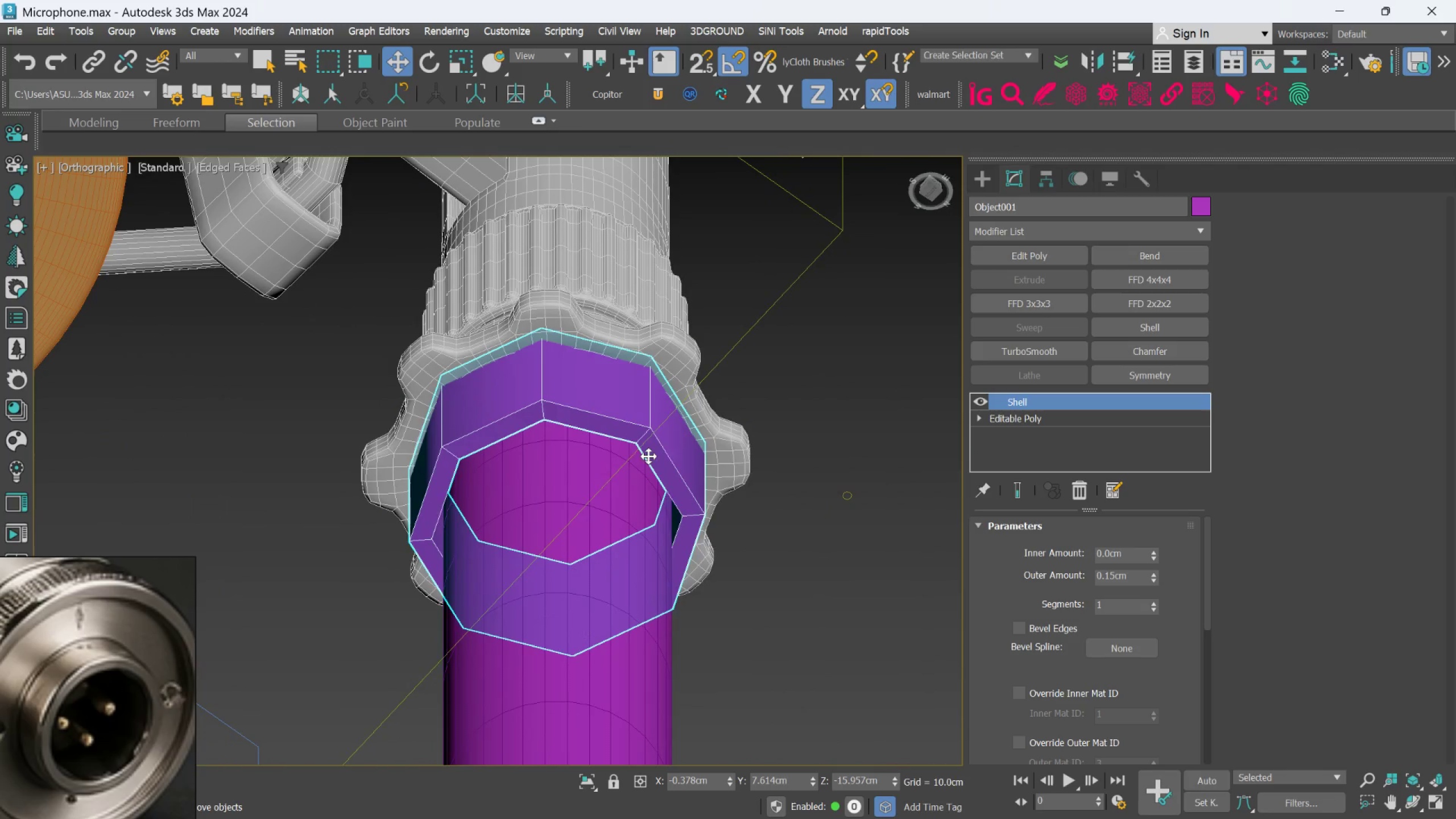 
scroll: coordinate [642, 470], scroll_direction: up, amount: 5.0
 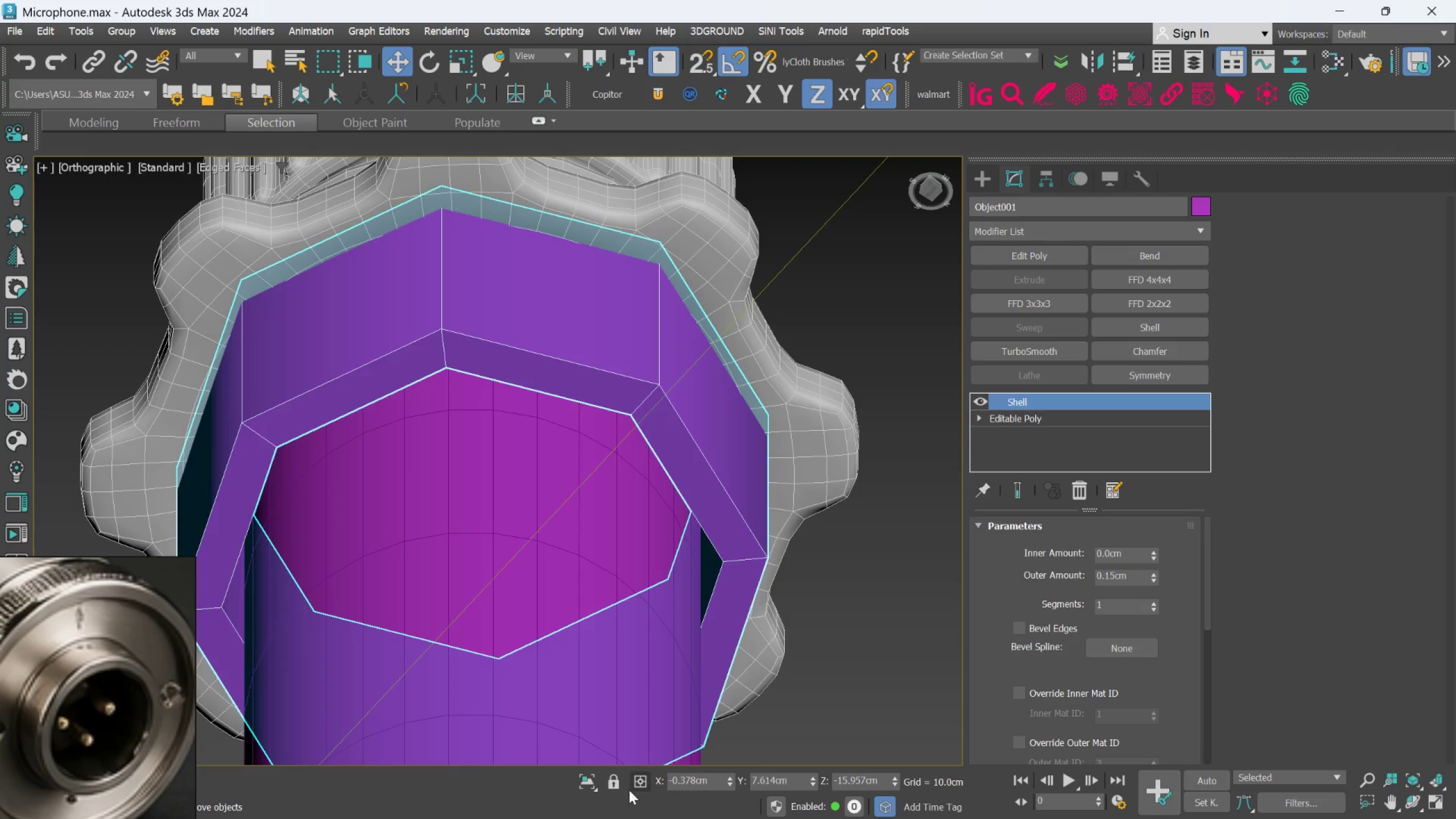 
left_click([593, 786])
 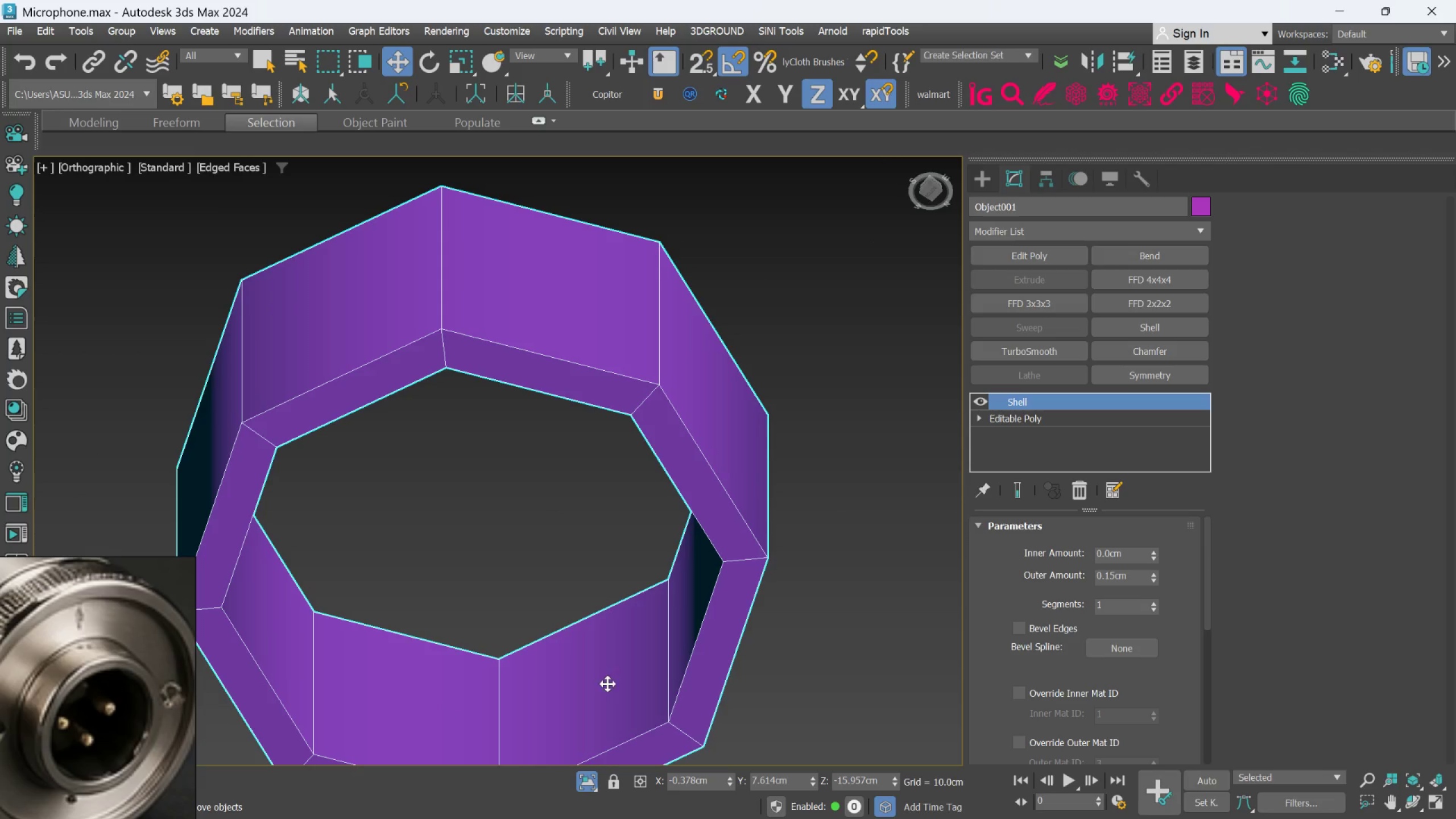 
hold_key(key=AltLeft, duration=0.55)
 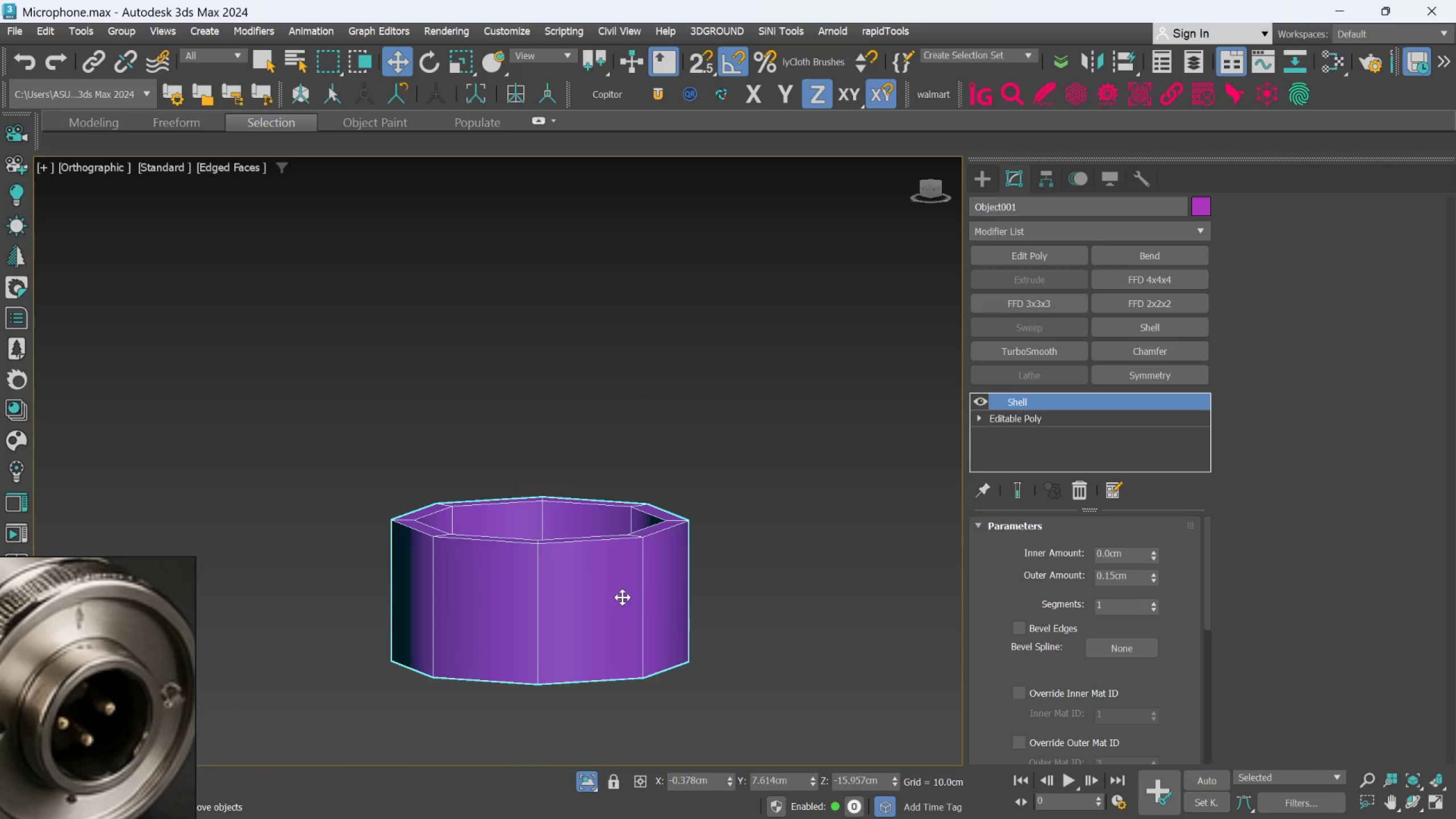 
scroll: coordinate [607, 668], scroll_direction: down, amount: 2.0
 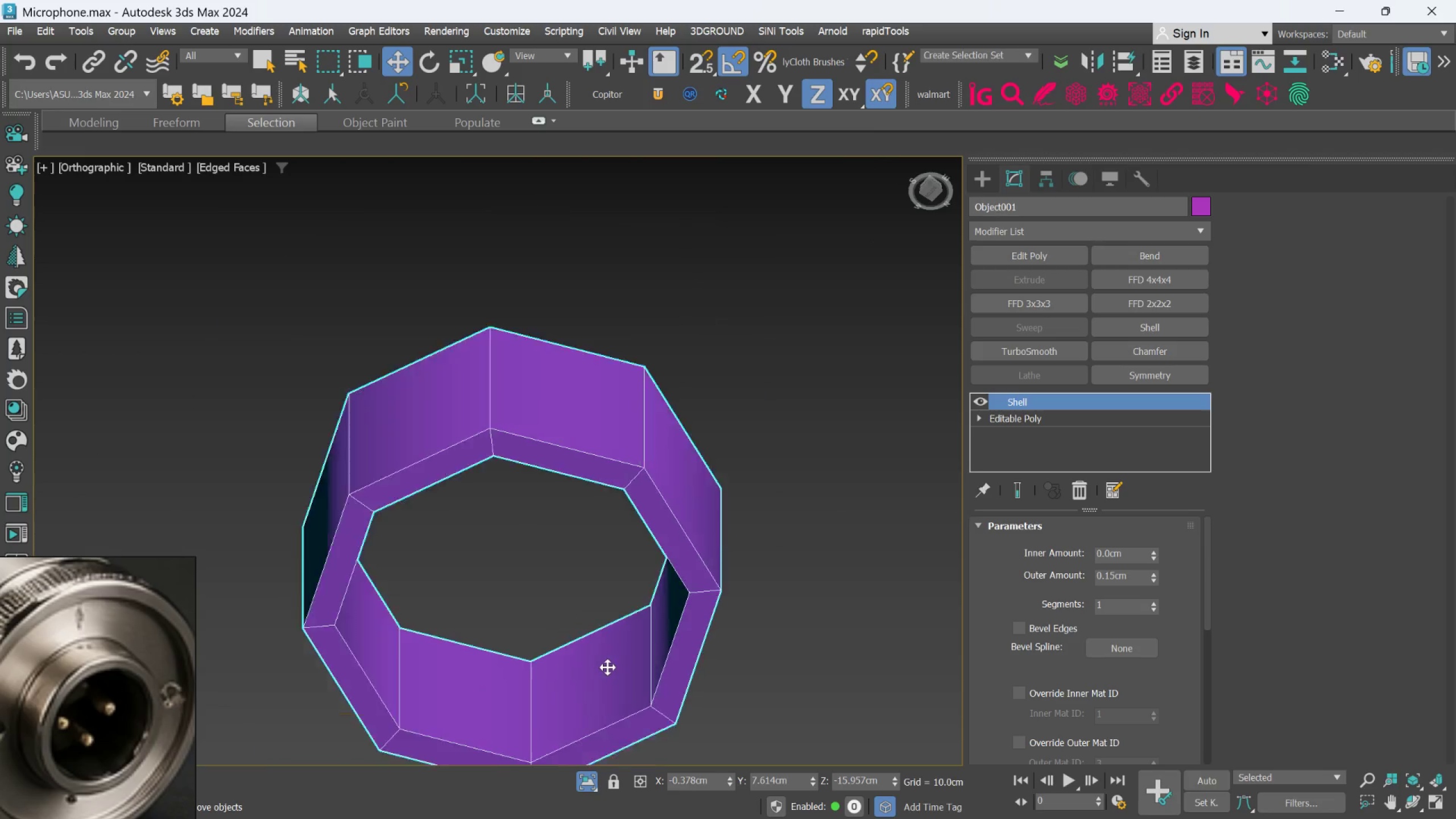 
hold_key(key=AltLeft, duration=0.75)
 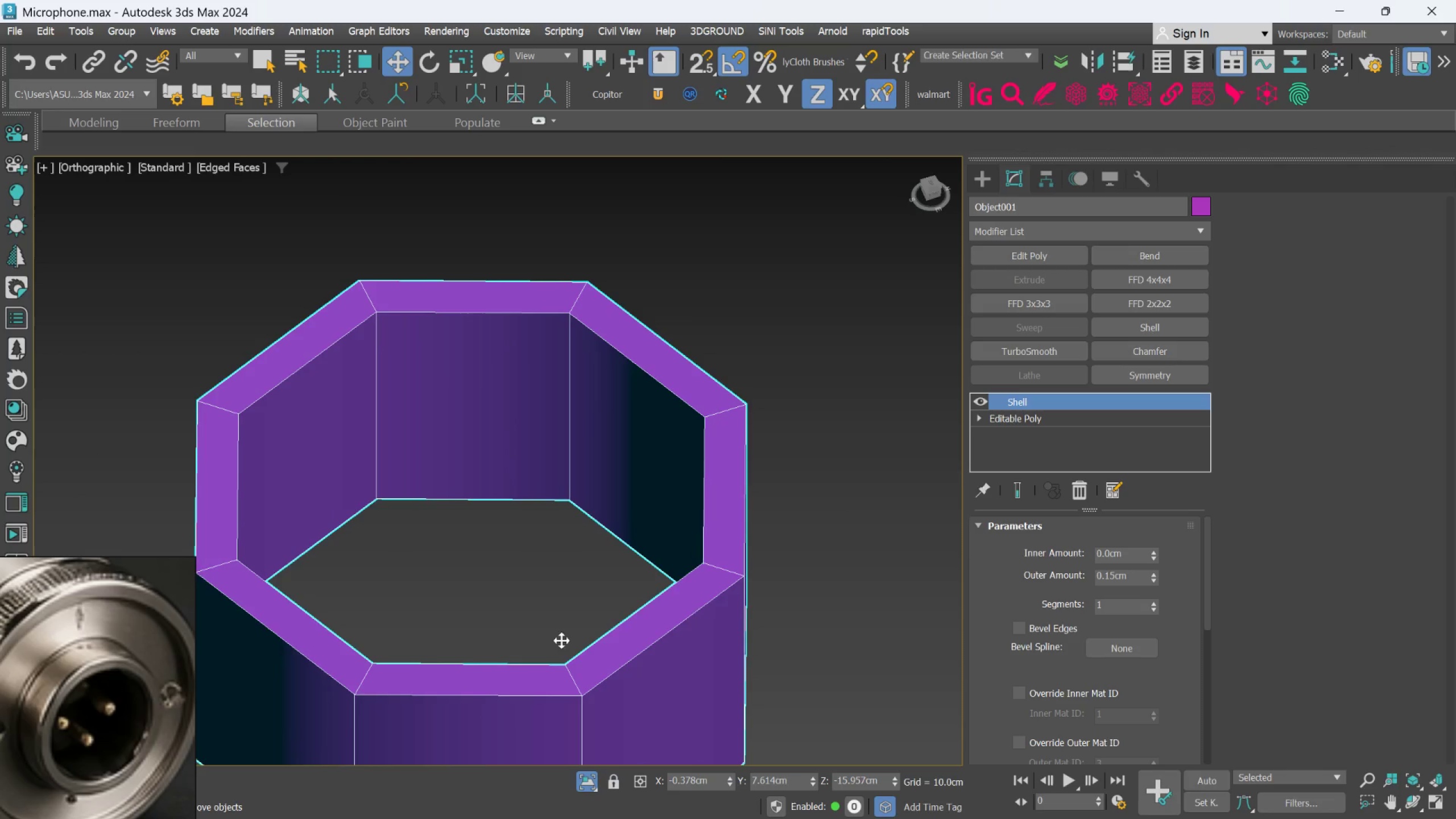 
scroll: coordinate [608, 600], scroll_direction: up, amount: 2.0
 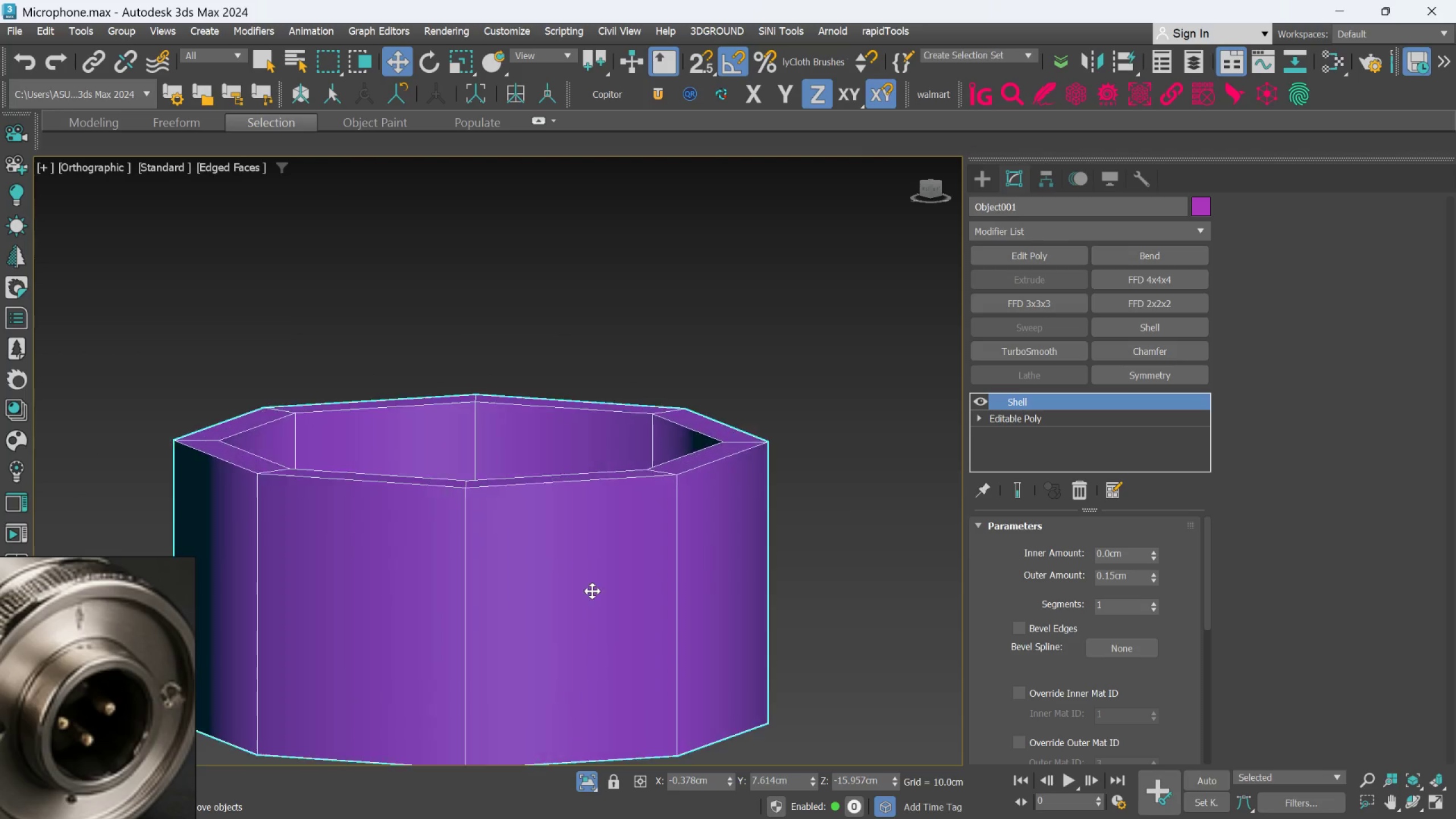 
key(Alt+AltLeft)
 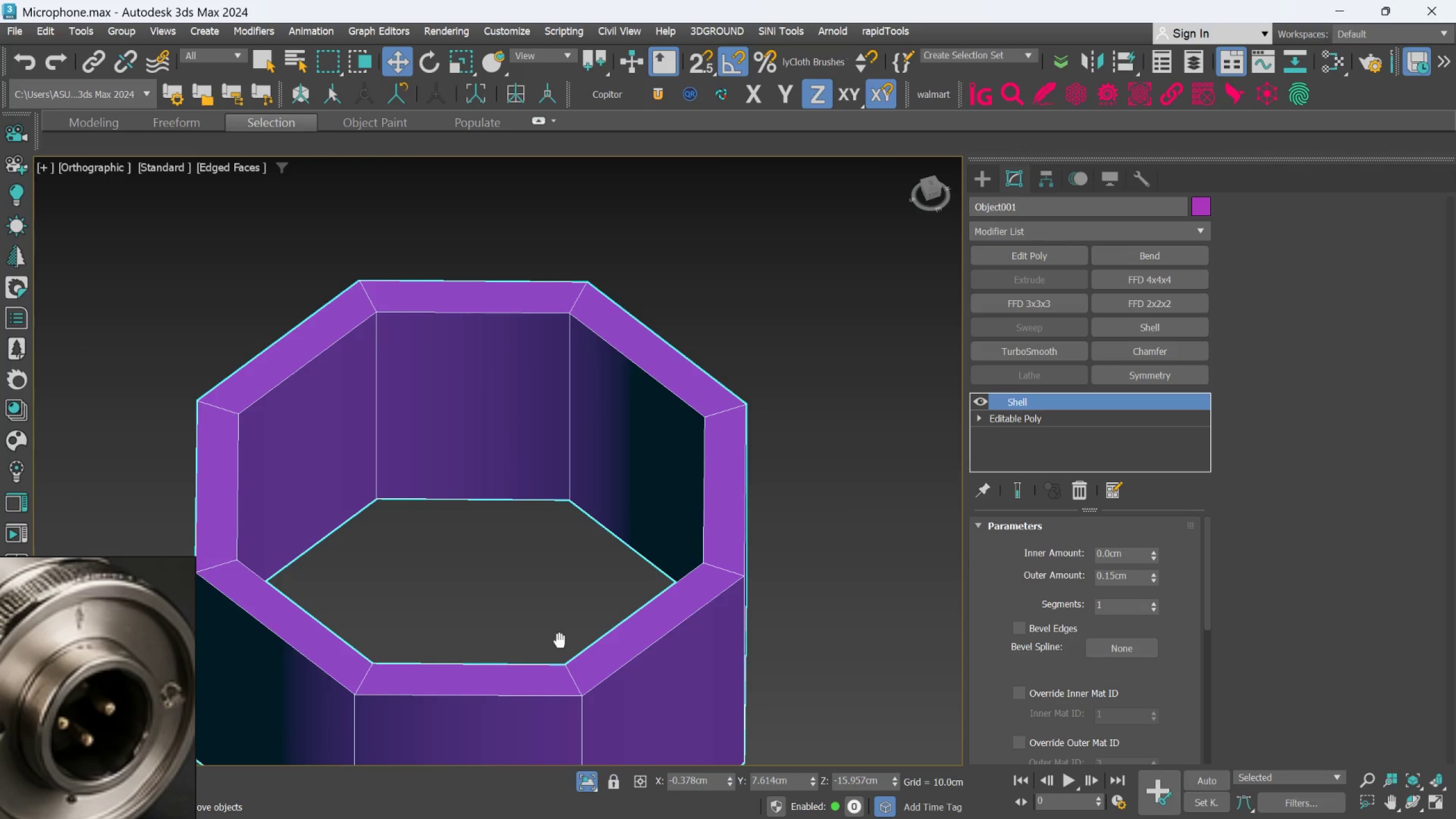 
key(Alt+AltLeft)
 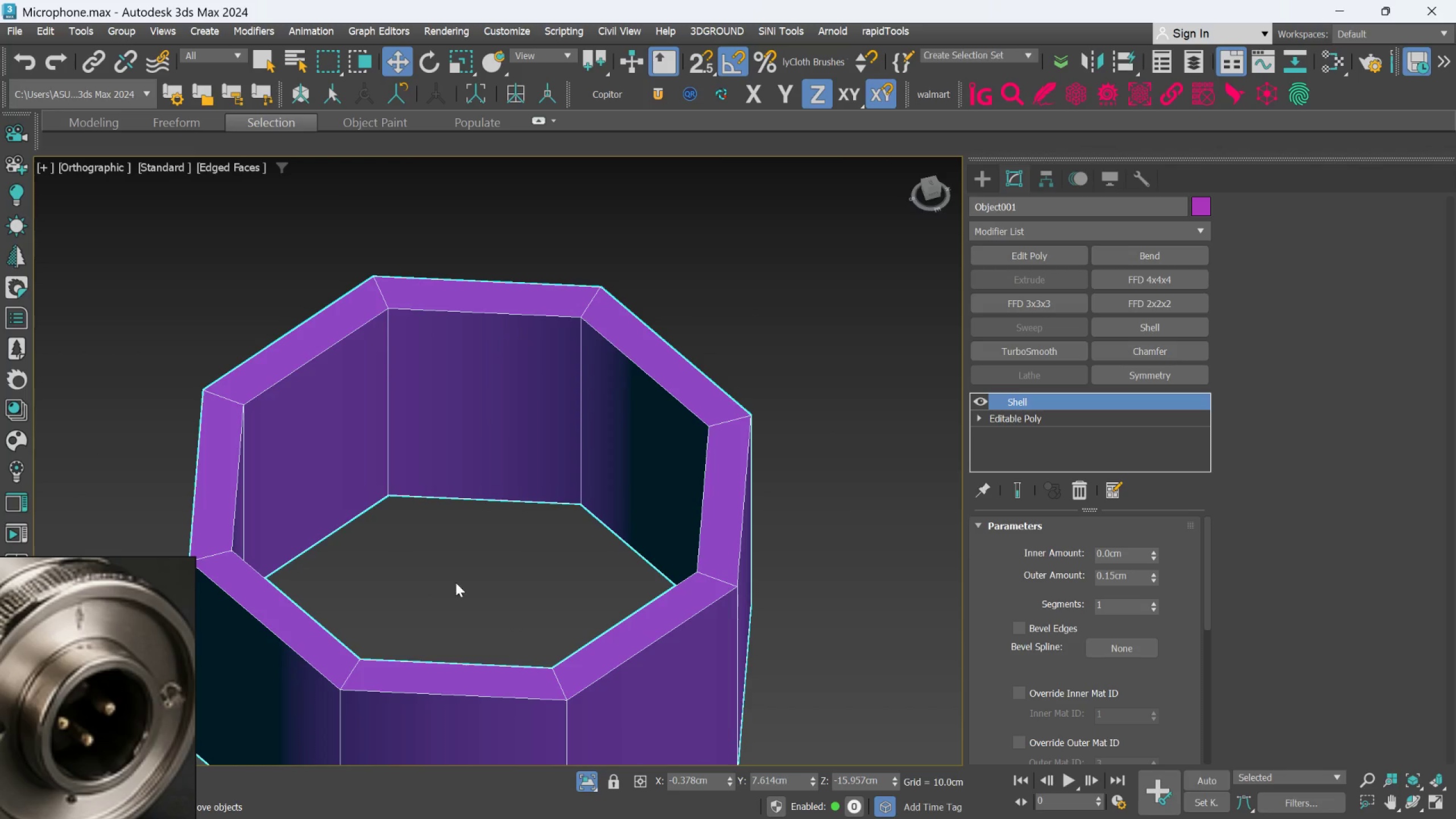 
key(Alt+AltLeft)
 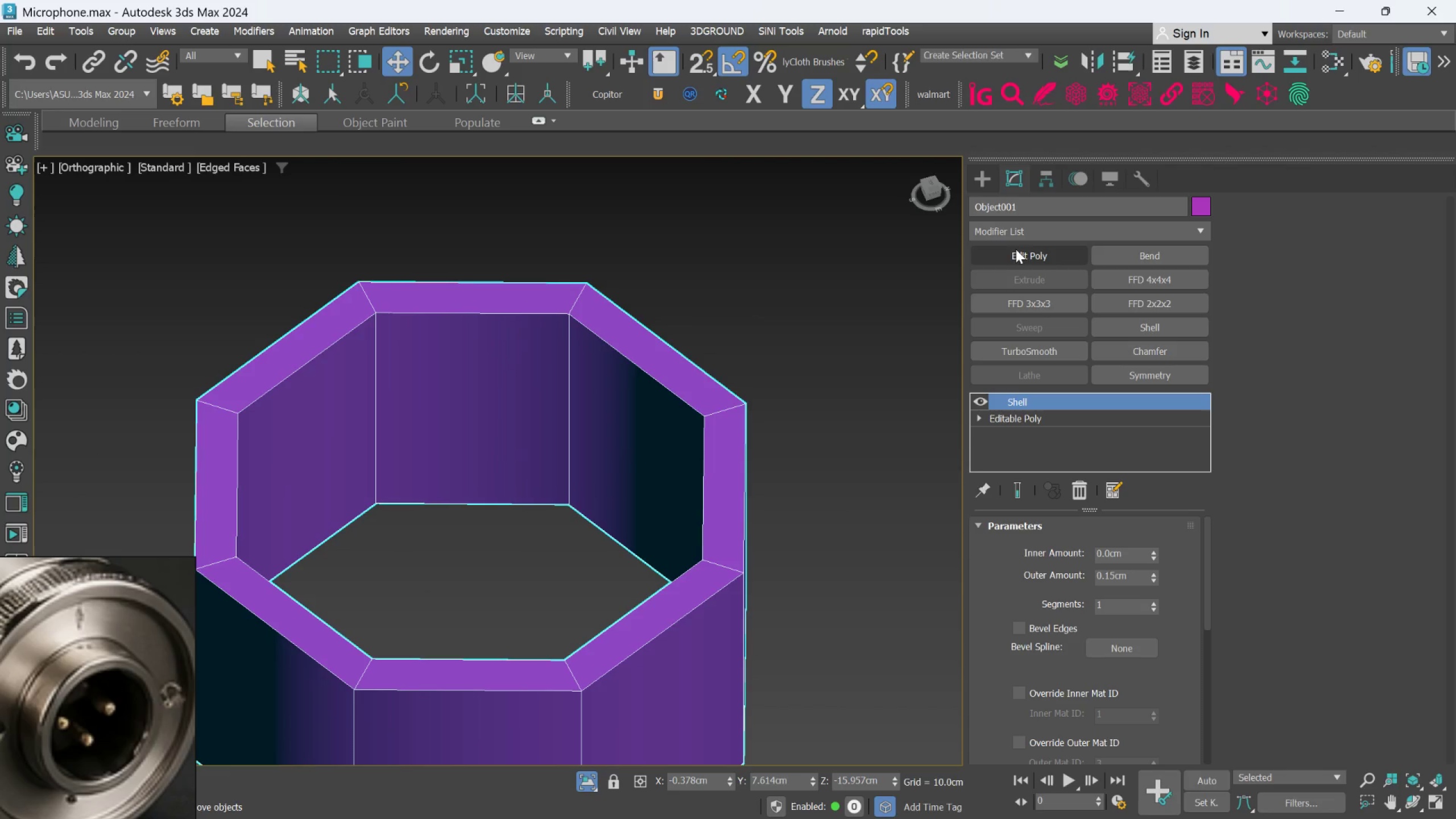 
left_click([1013, 250])
 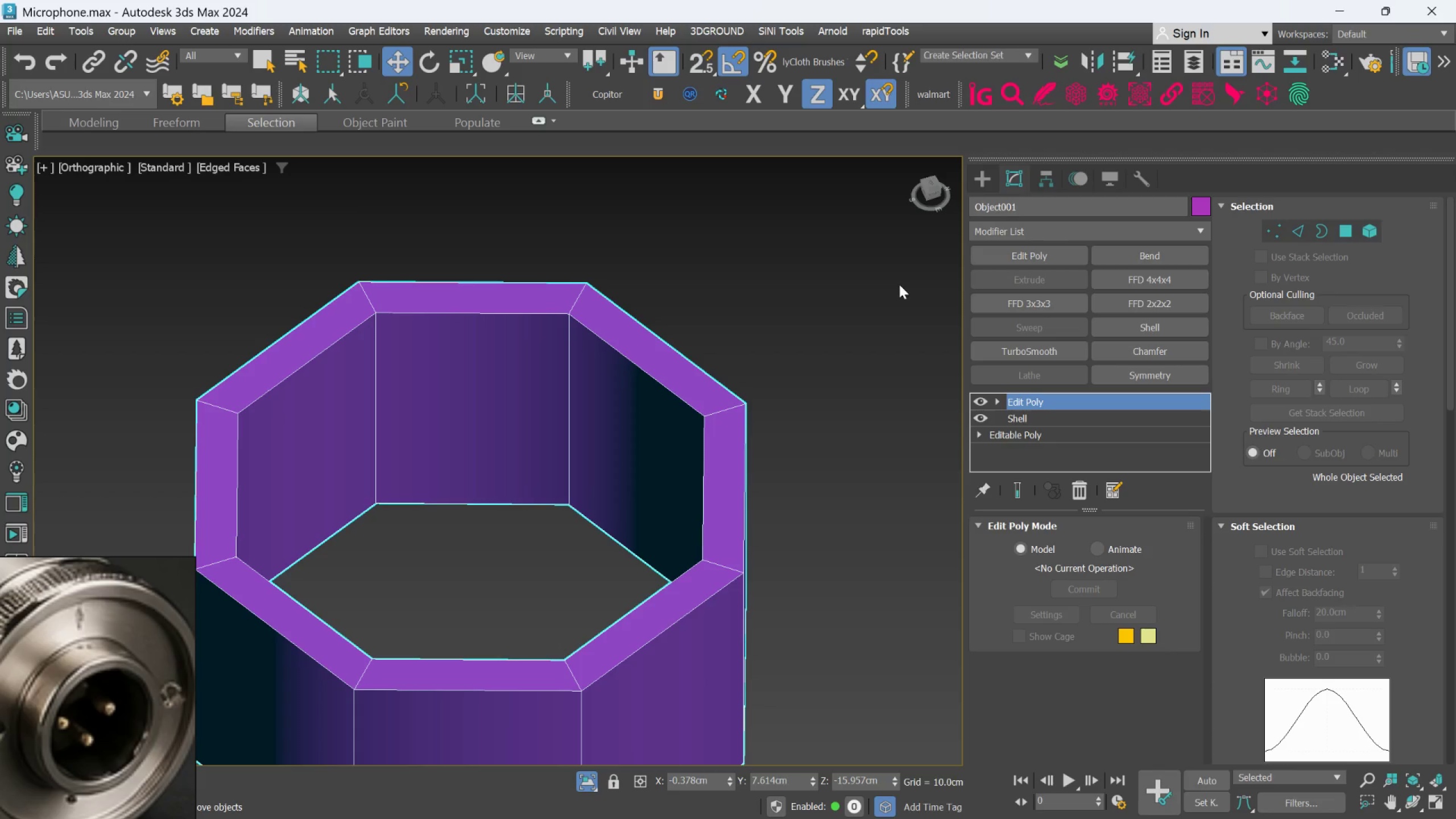 
wait(10.76)
 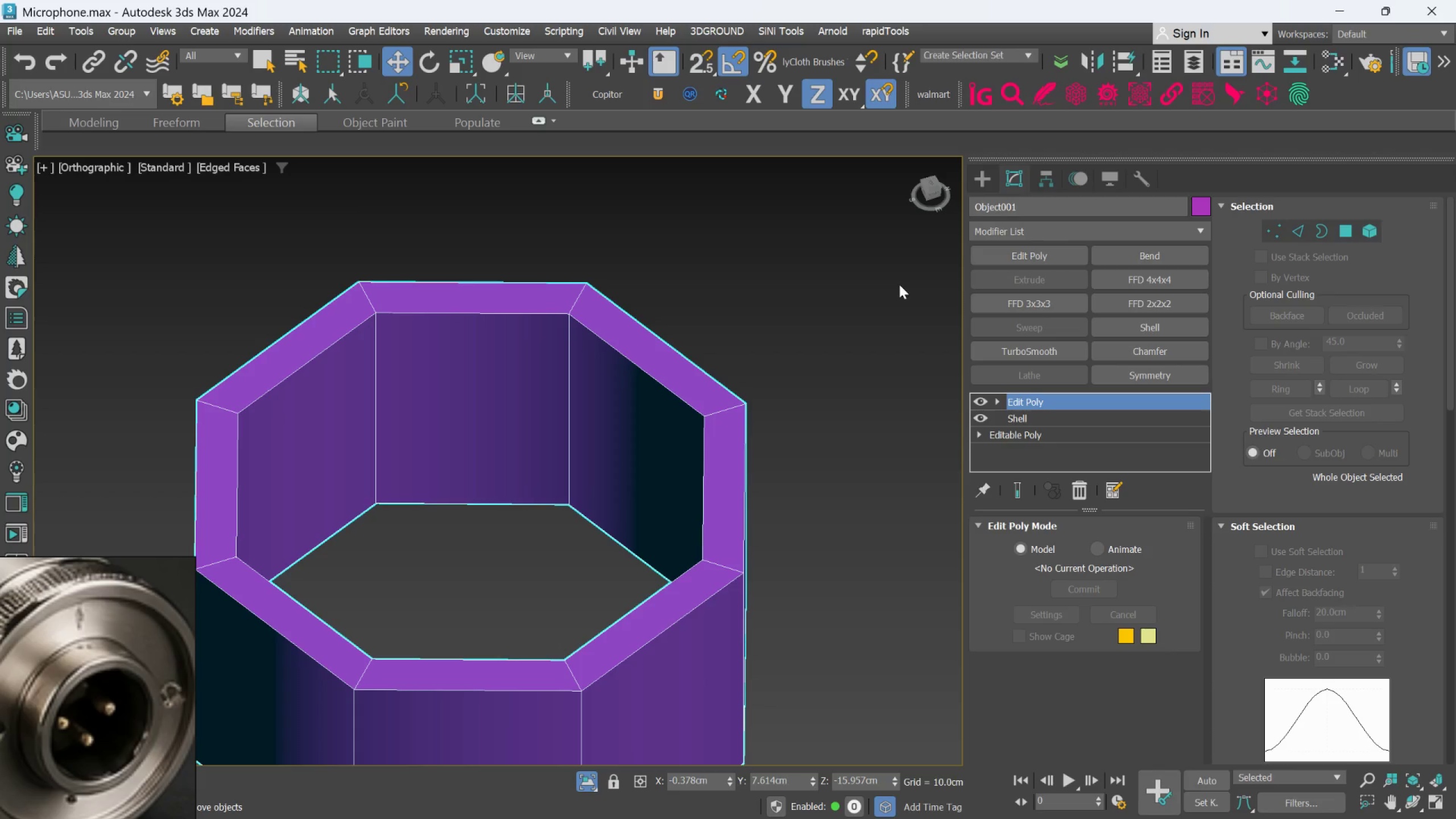 
left_click([1296, 228])
 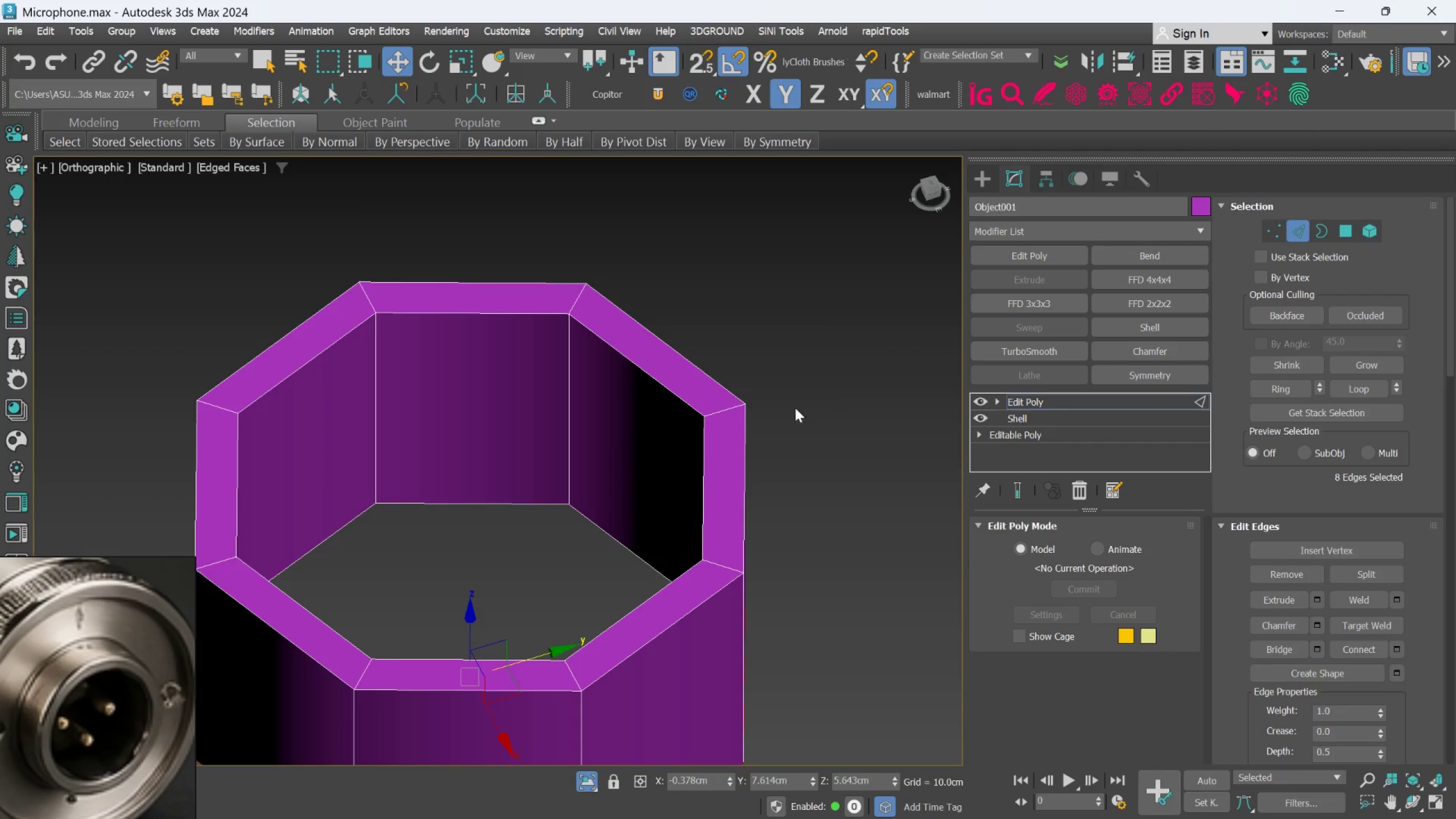 
scroll: coordinate [728, 424], scroll_direction: up, amount: 2.0
 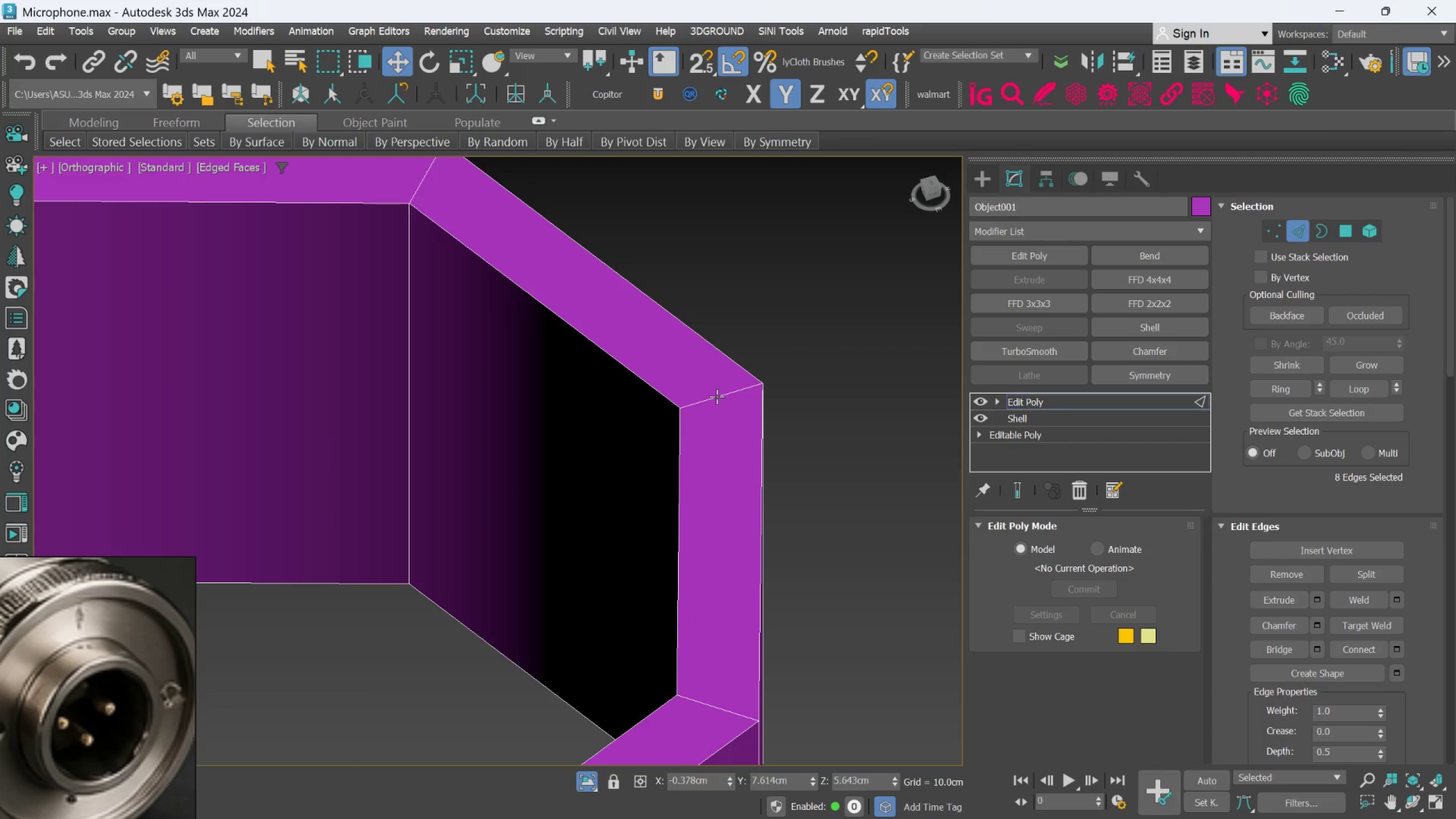 
left_click([717, 400])
 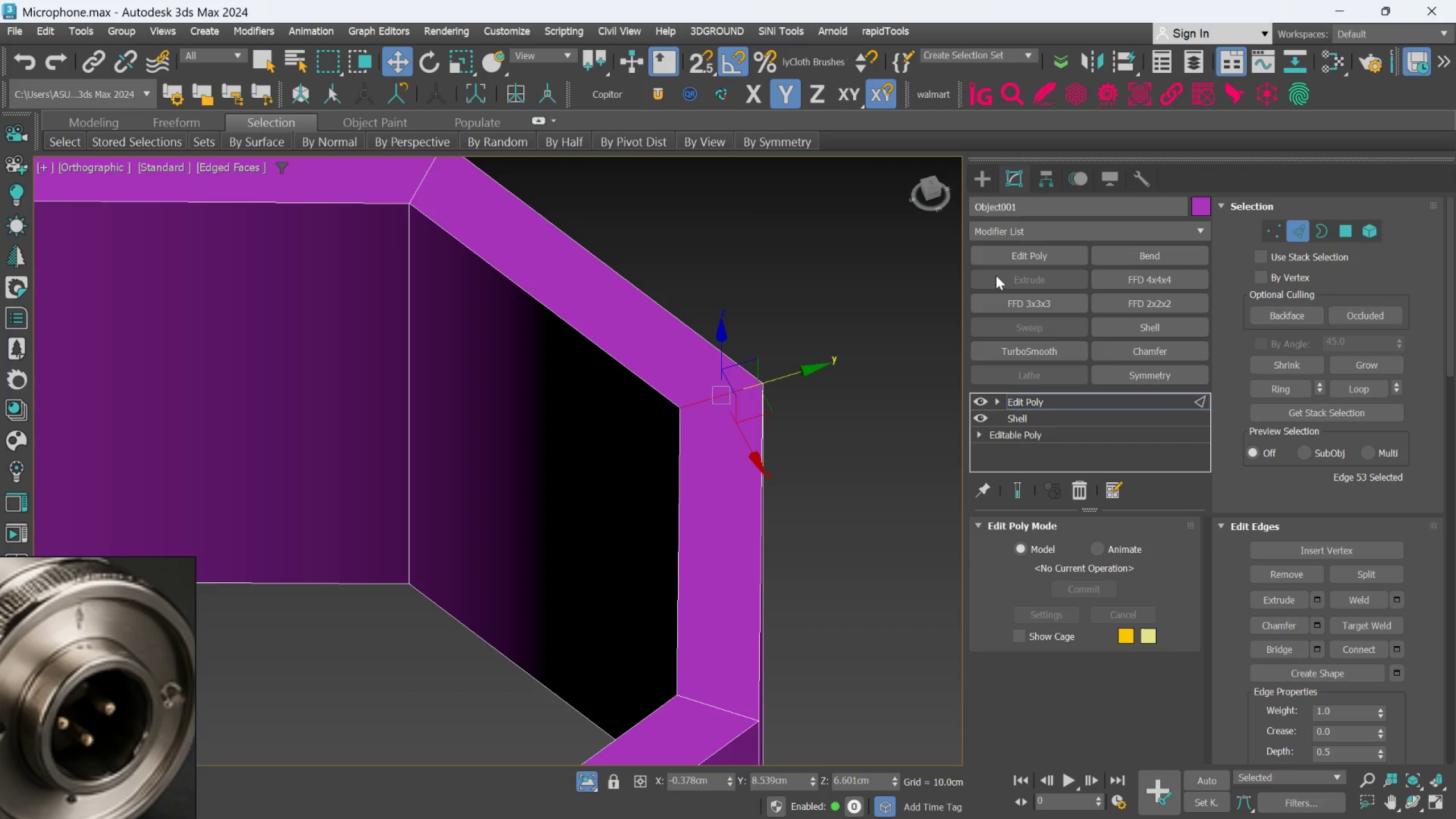 
wait(5.65)
 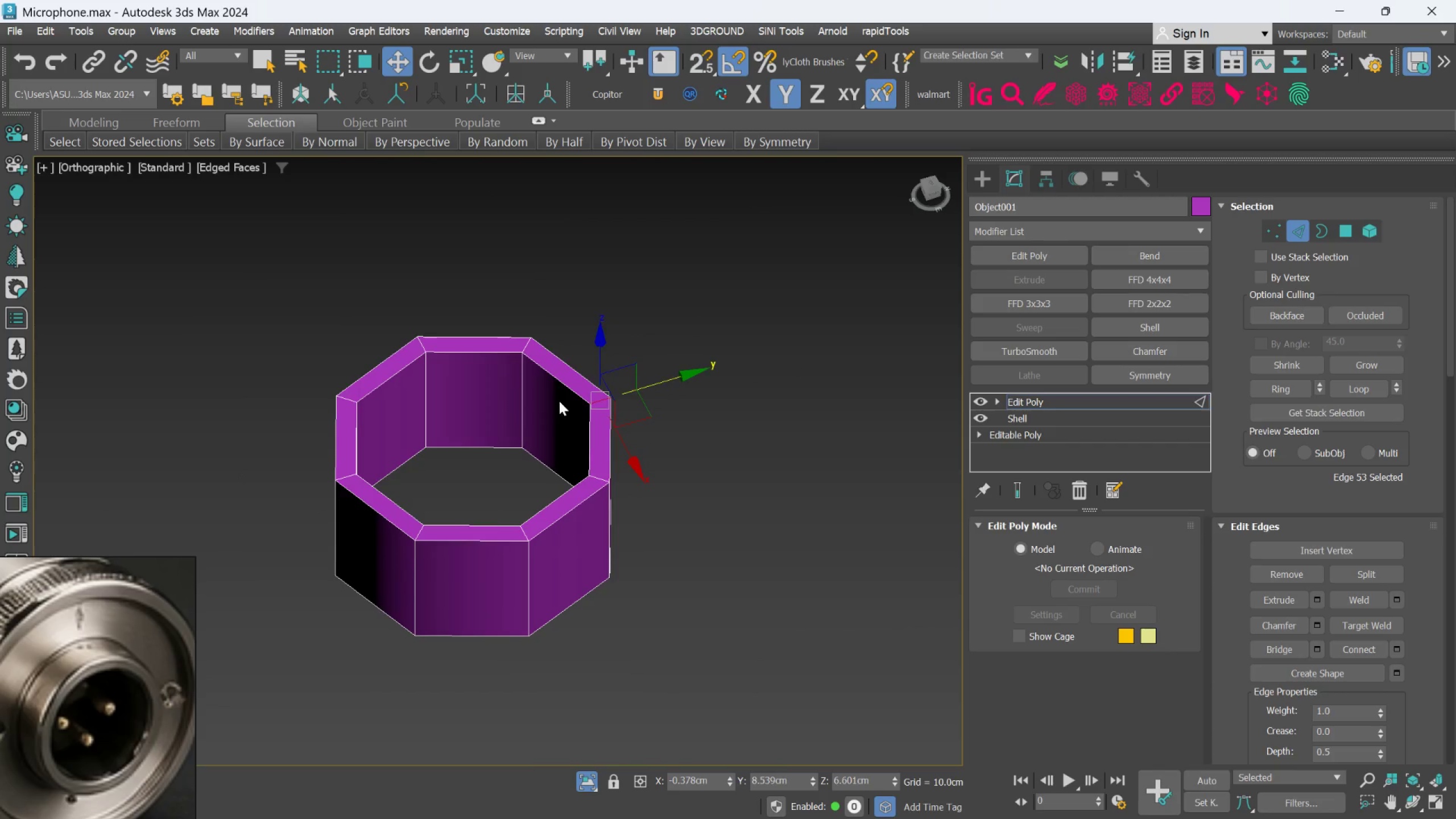 
hold_key(key=AltLeft, duration=0.5)
 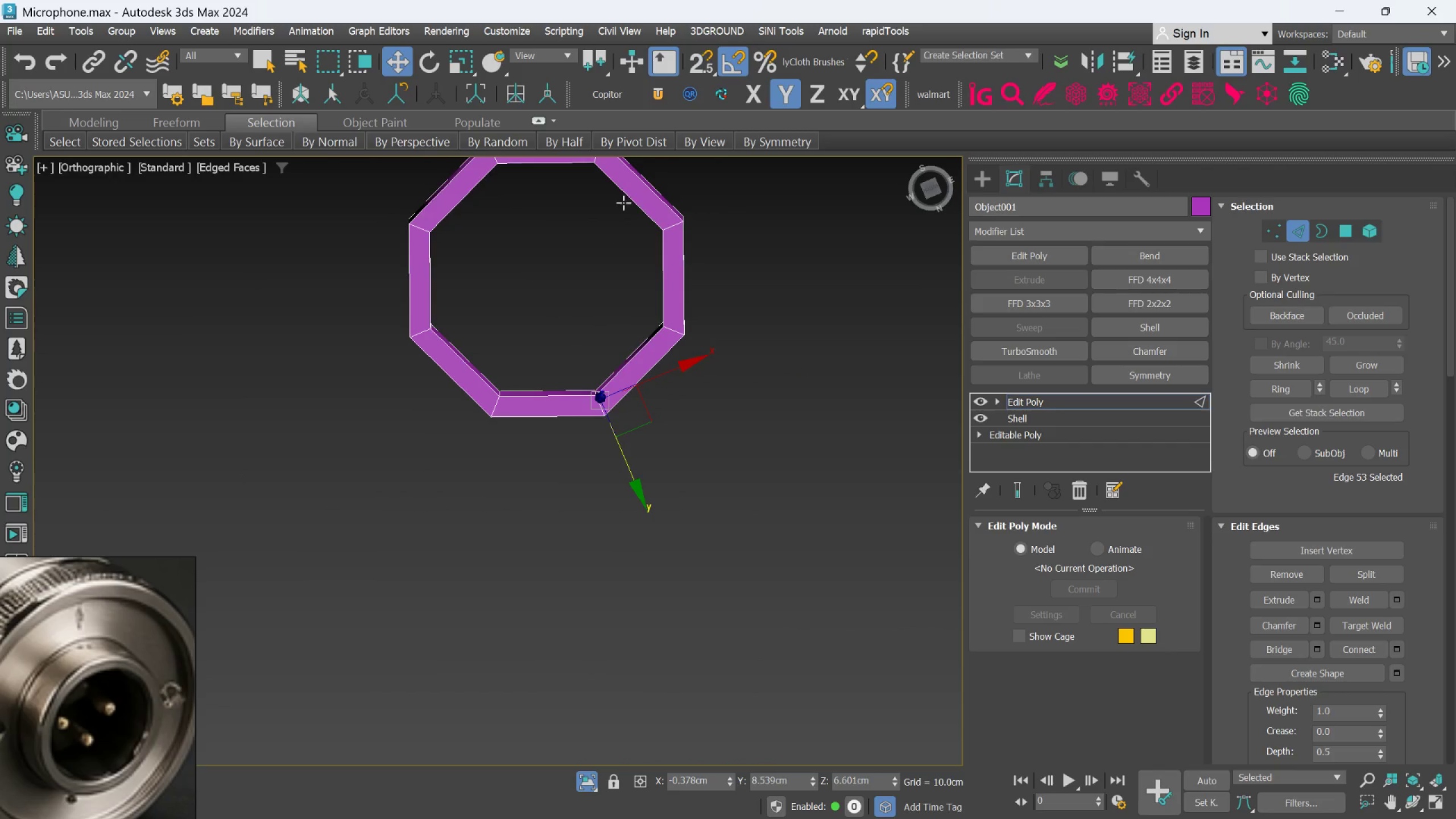 
scroll: coordinate [560, 402], scroll_direction: down, amount: 4.0
 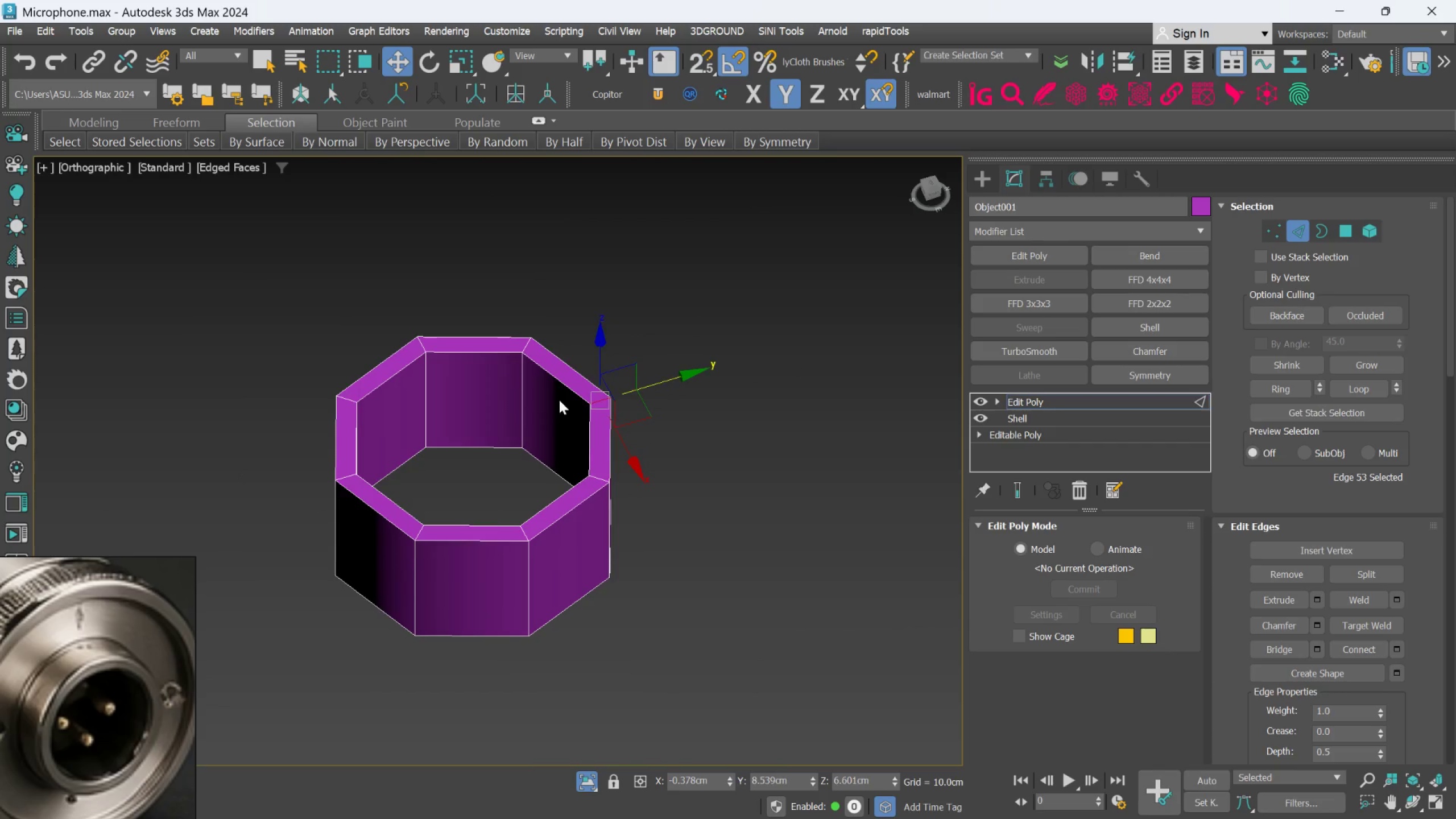 
scroll: coordinate [721, 266], scroll_direction: up, amount: 4.0
 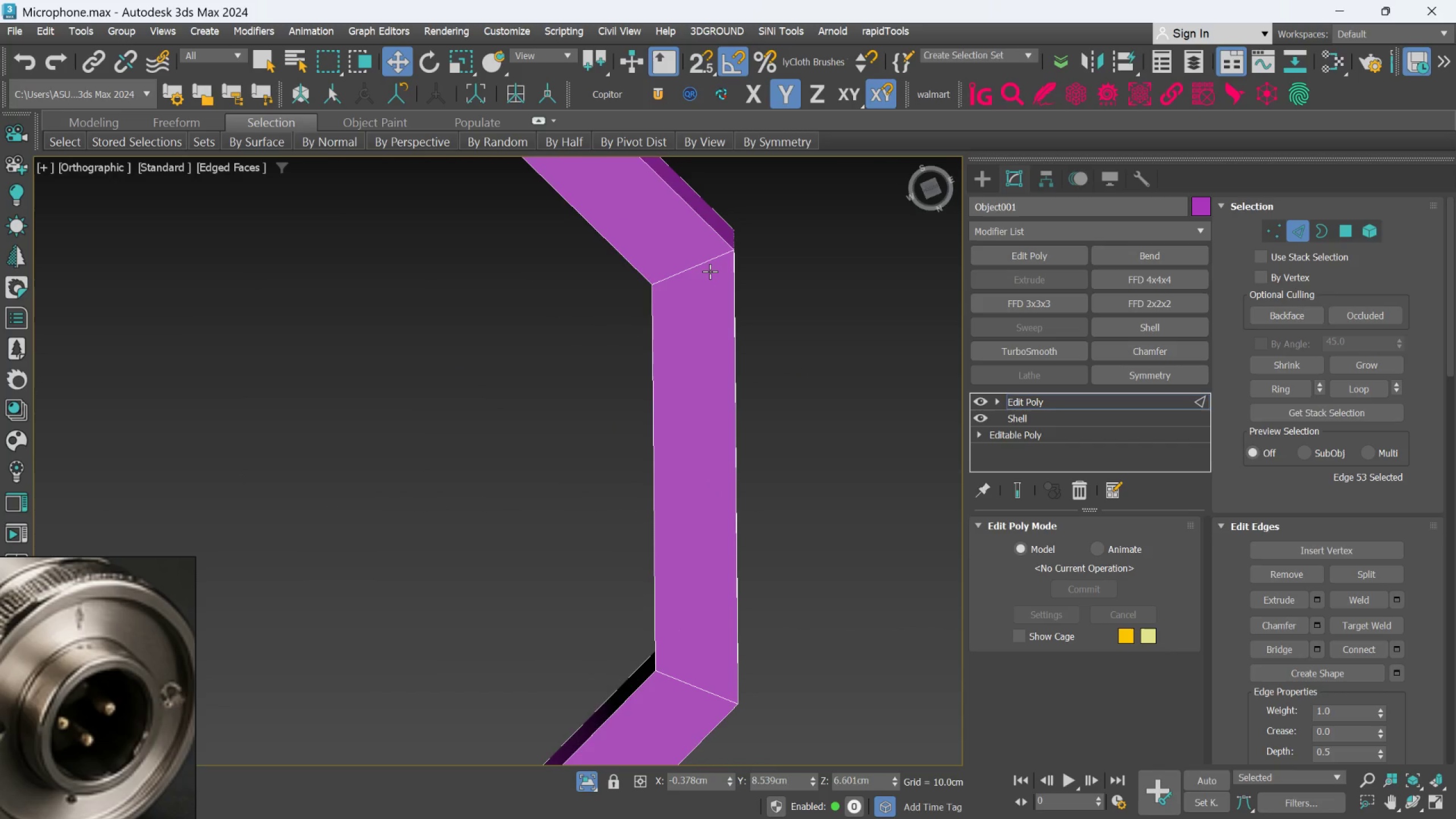 
hold_key(key=ControlLeft, duration=1.04)
left_click([704, 263])
 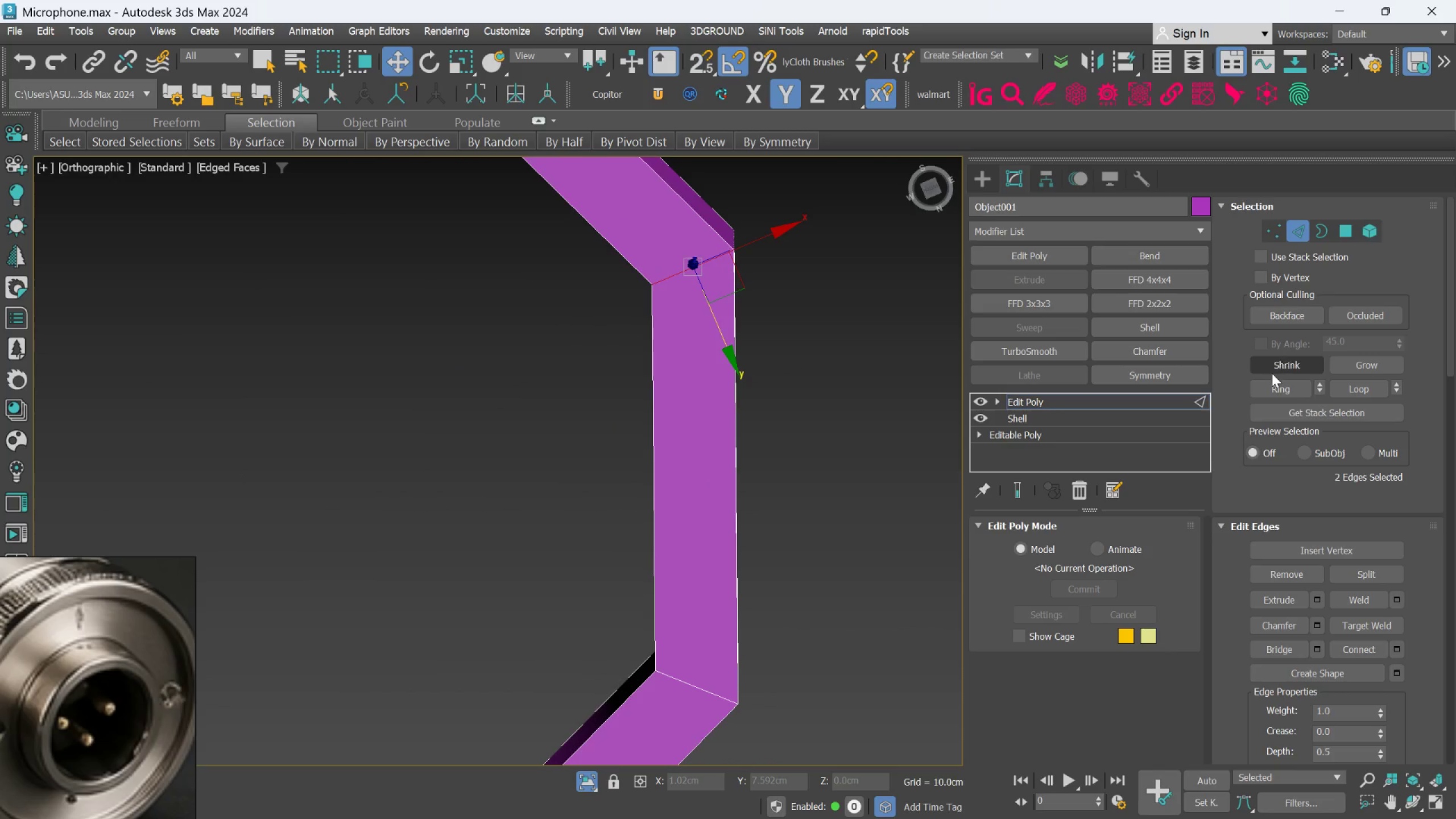 
left_click_drag(start_coordinate=[1271, 388], to_coordinate=[1272, 391])
 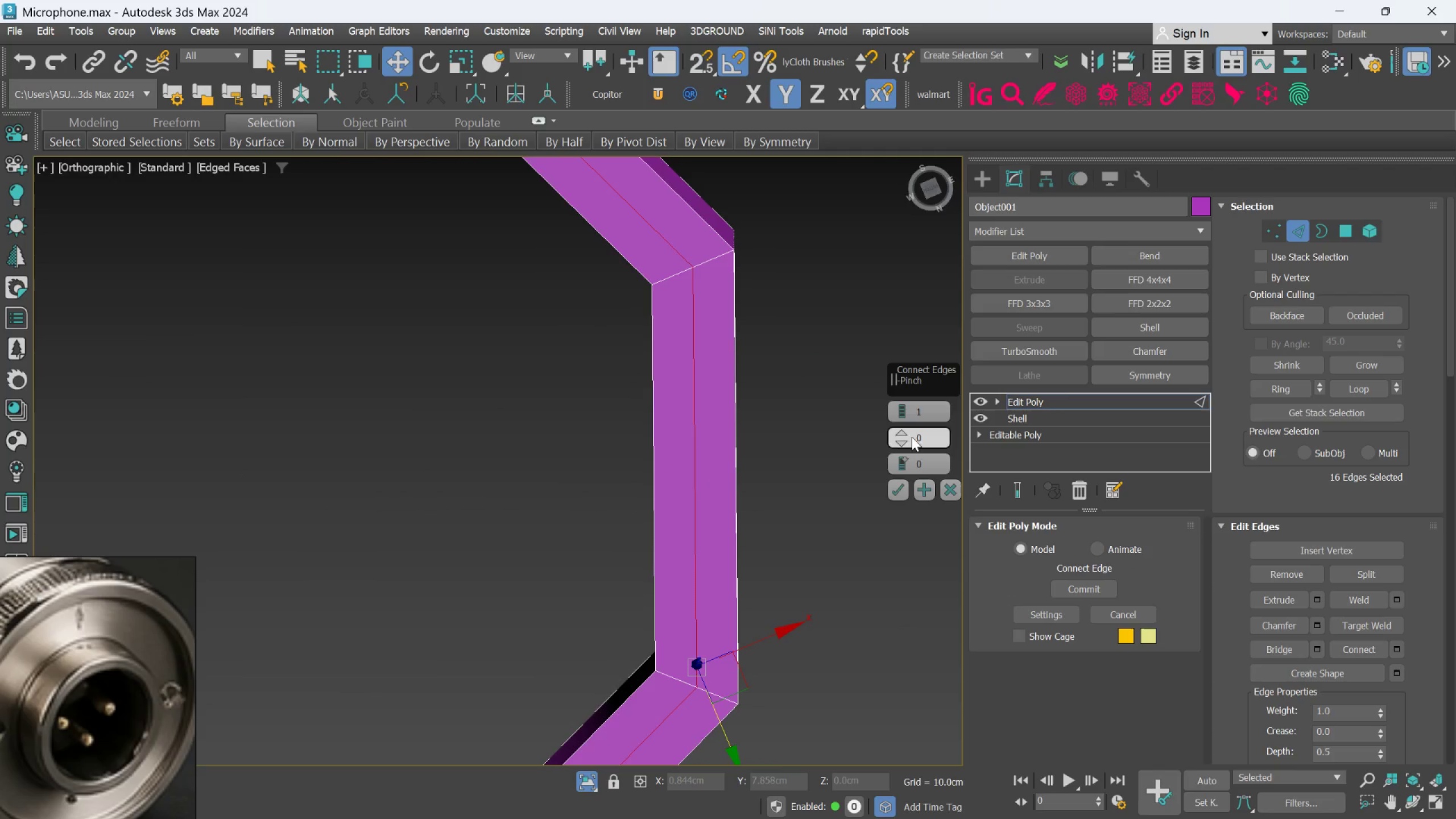 
left_click([895, 406])
 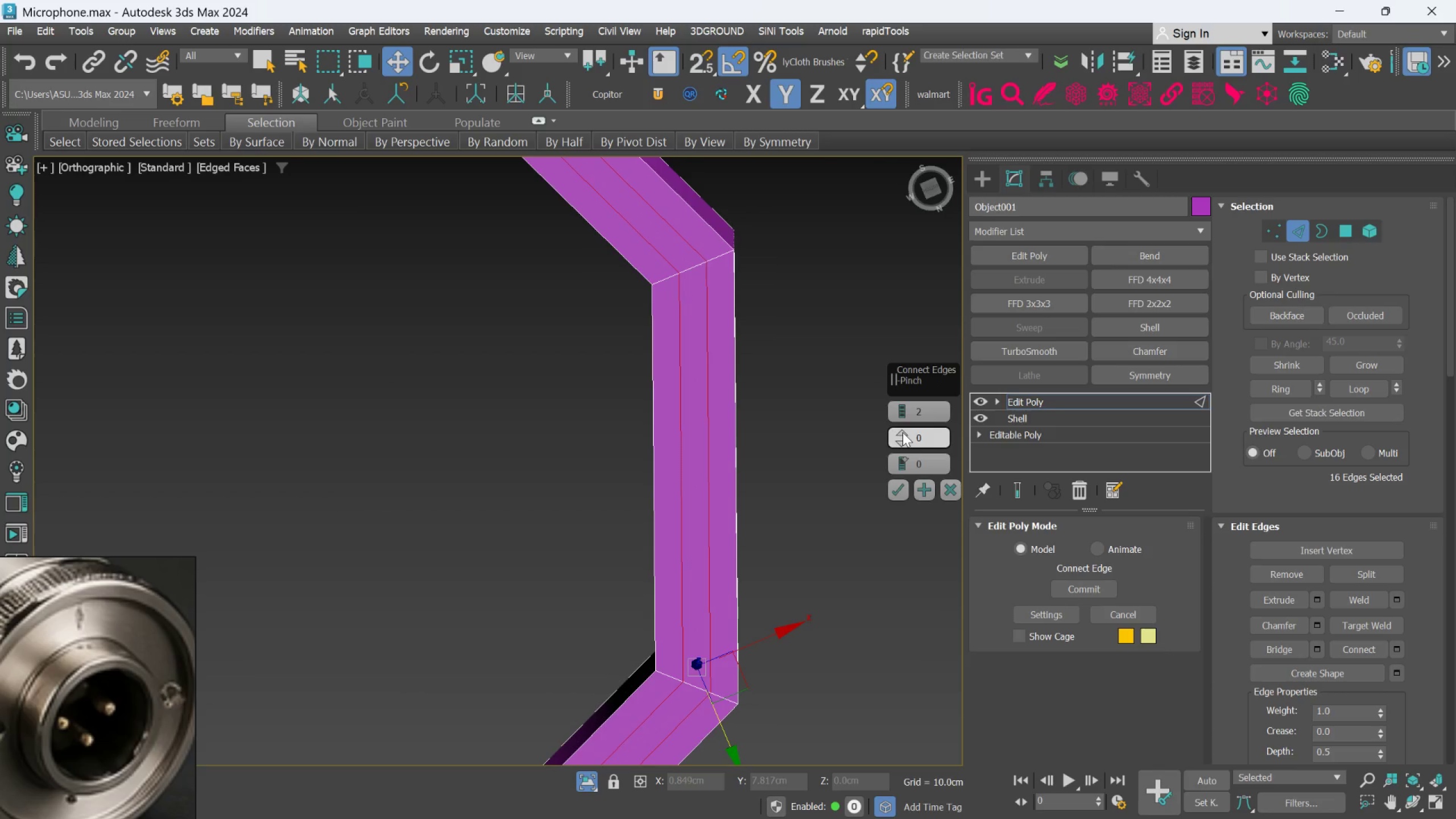 
left_click_drag(start_coordinate=[903, 432], to_coordinate=[913, 303])
 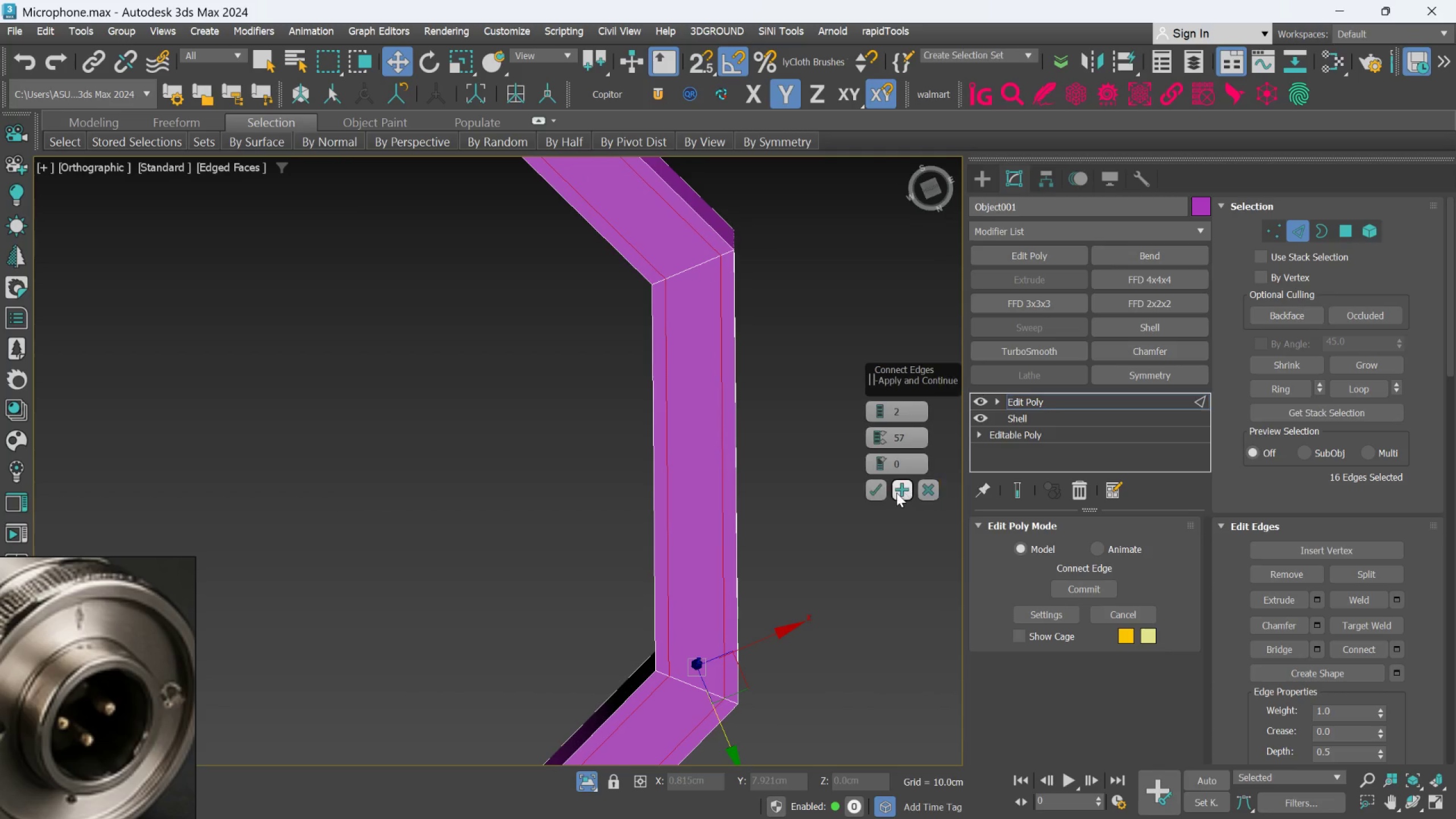 
left_click([896, 493])
 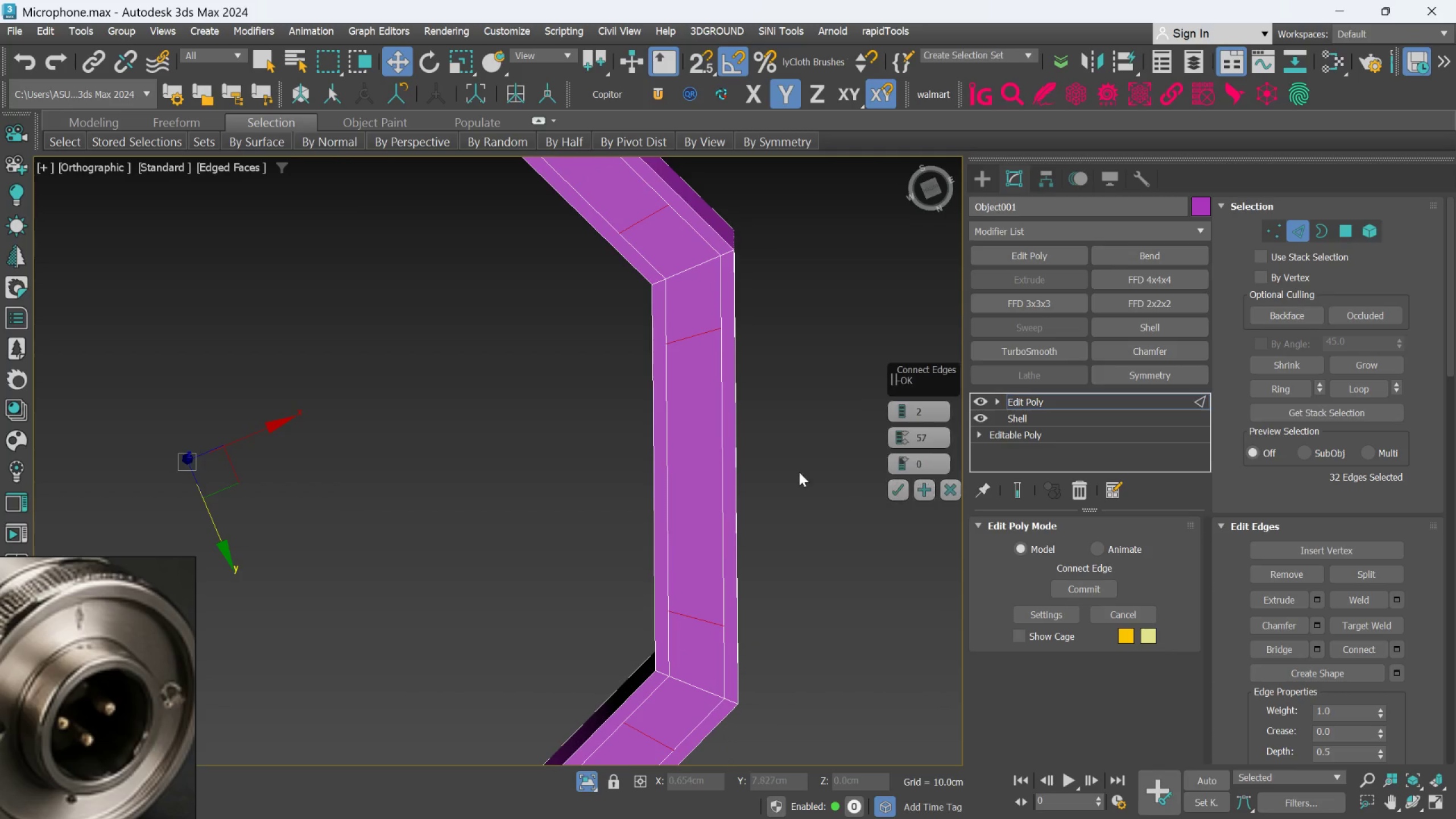 
middle_click([793, 452])
 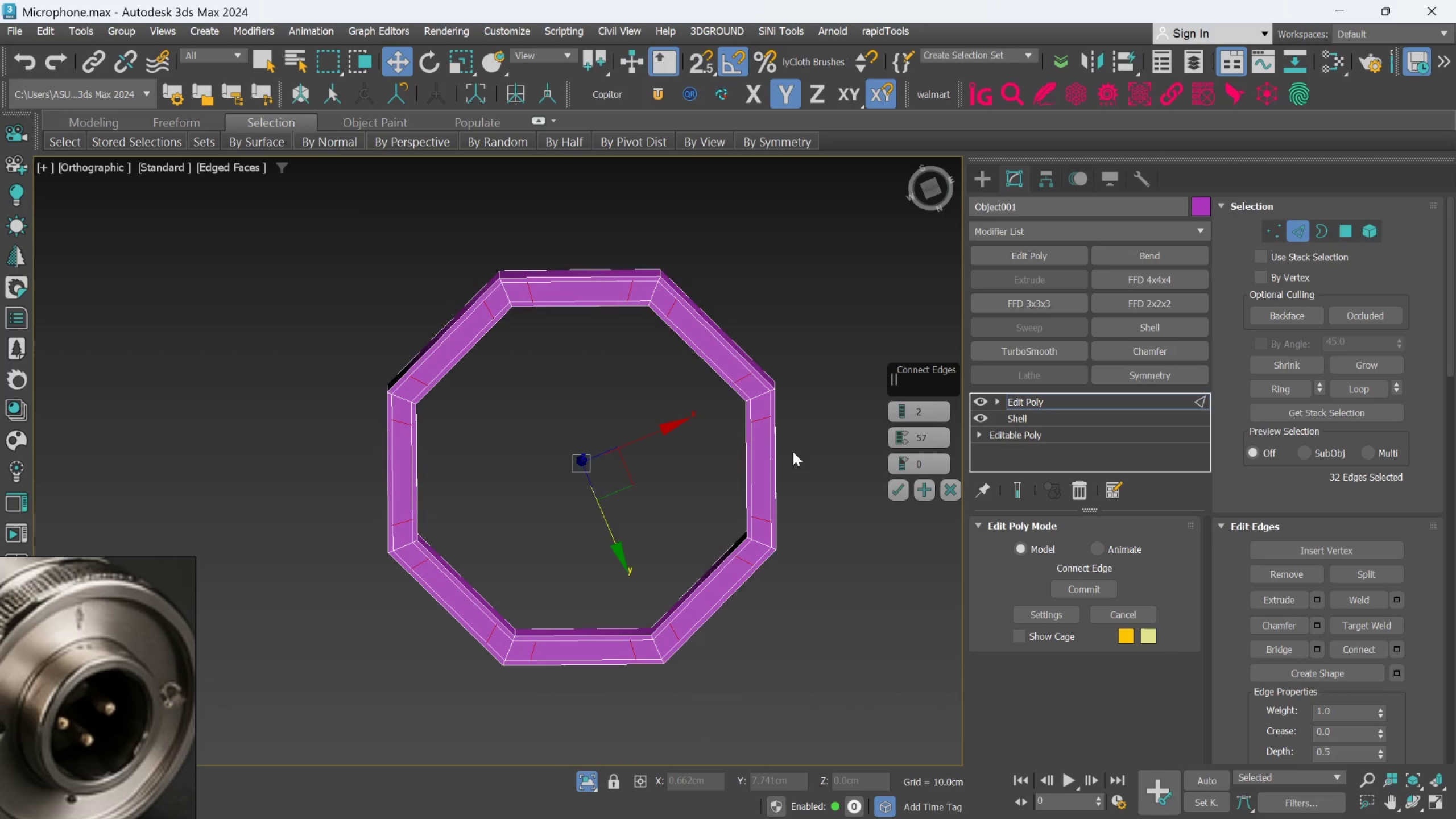 
scroll: coordinate [797, 465], scroll_direction: down, amount: 3.0
 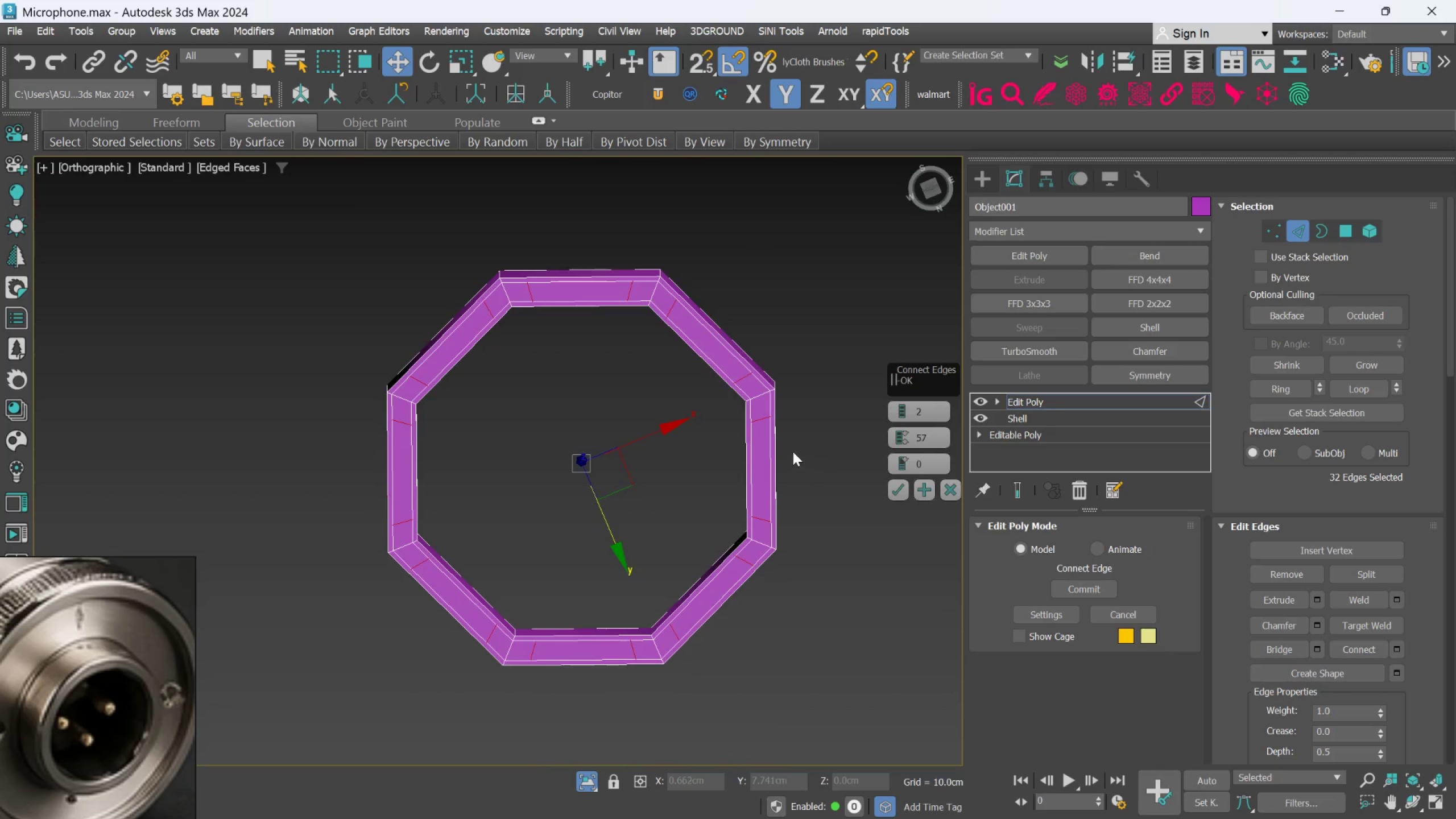 
hold_key(key=AltLeft, duration=0.66)
 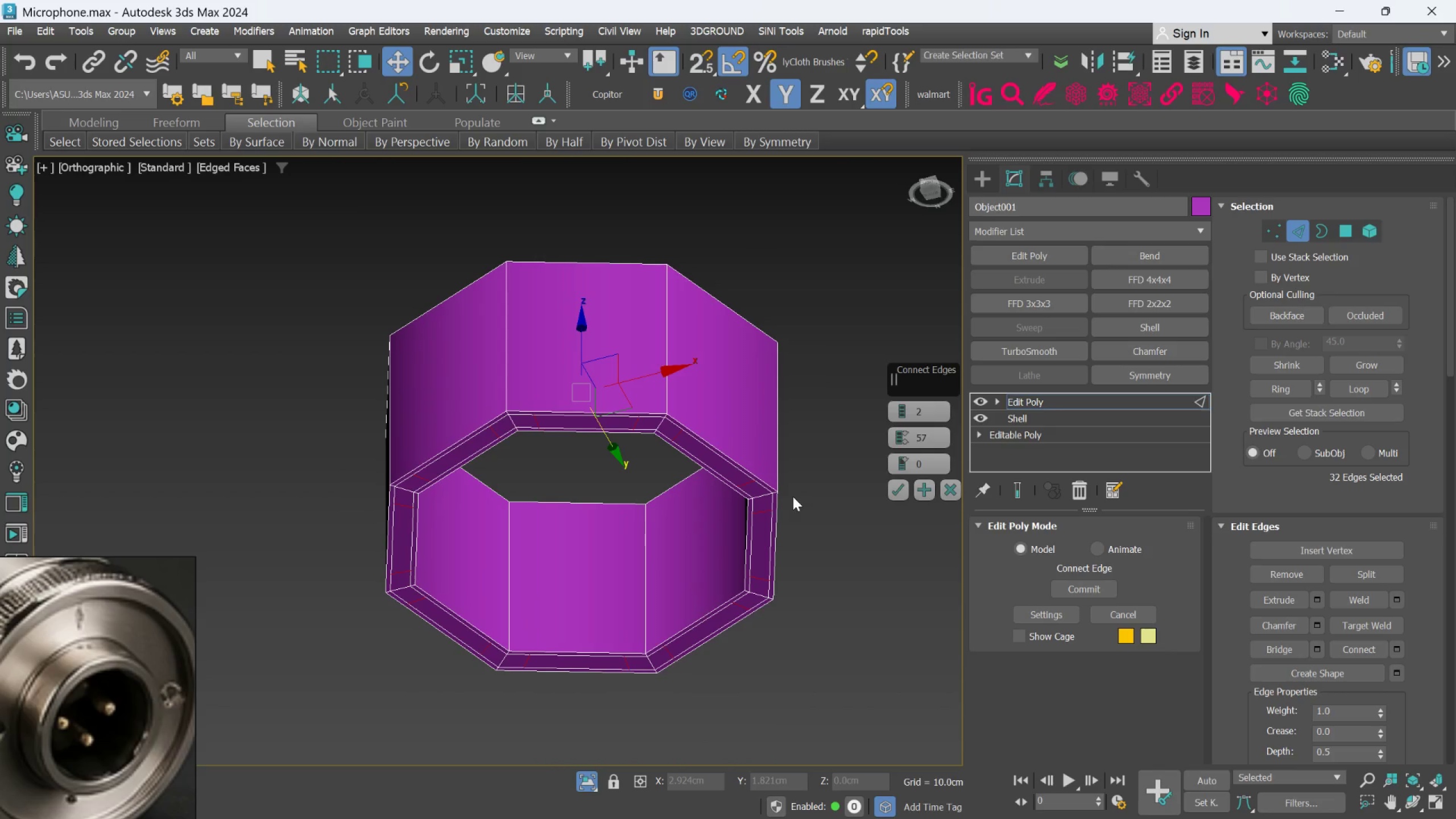 
scroll: coordinate [793, 491], scroll_direction: up, amount: 4.0
 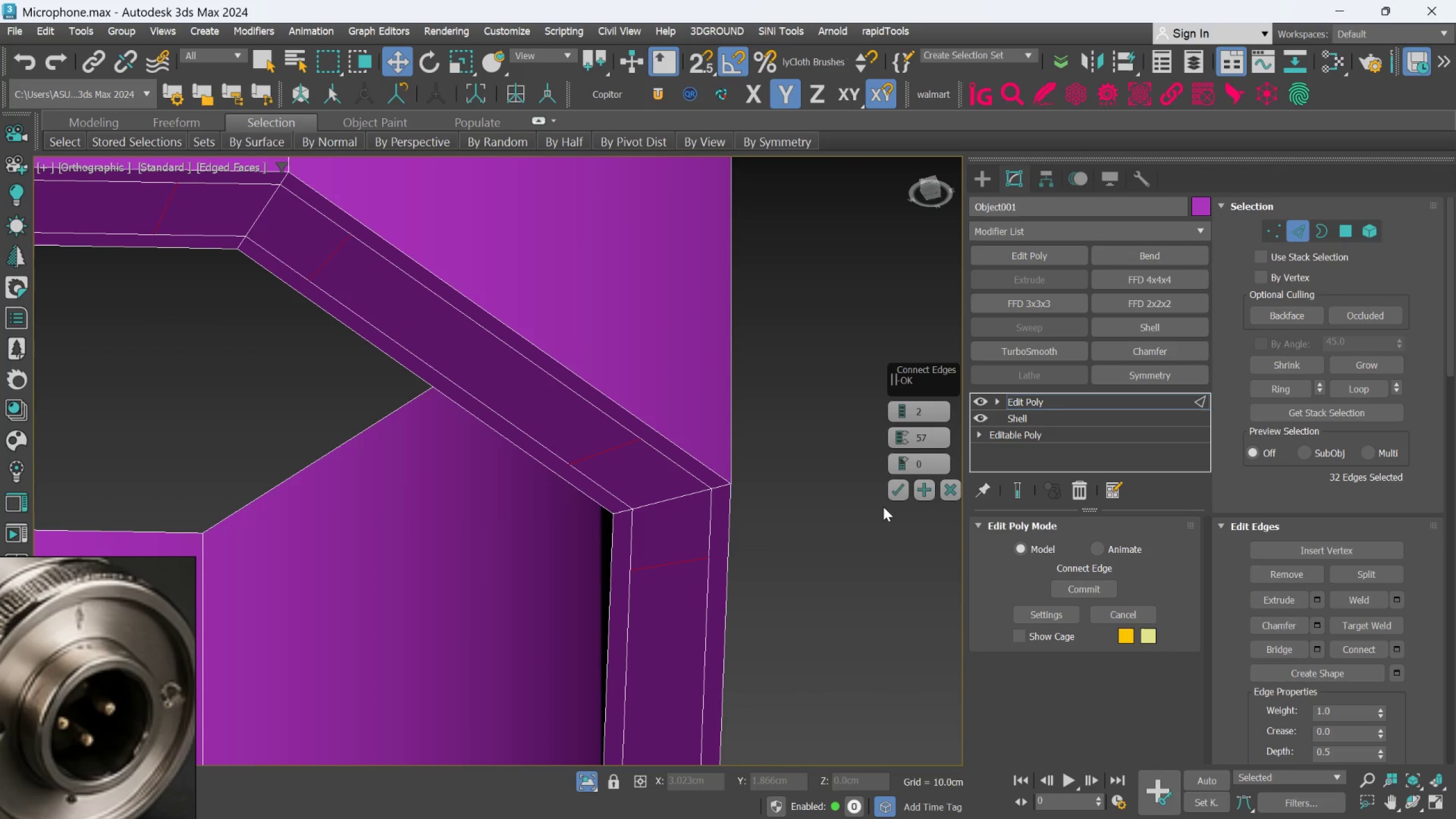 
key(Control+Z)
 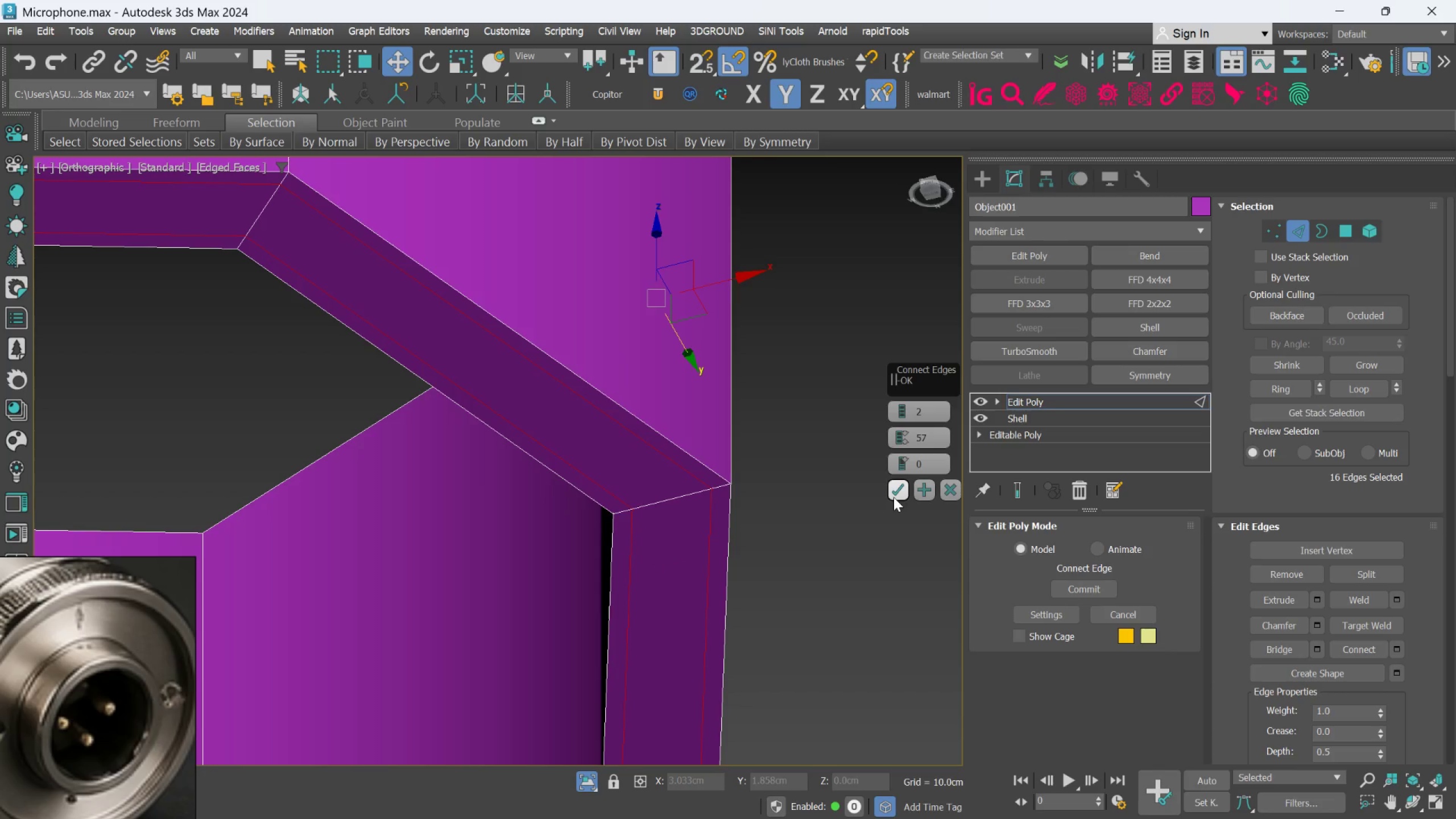 
left_click([894, 497])
 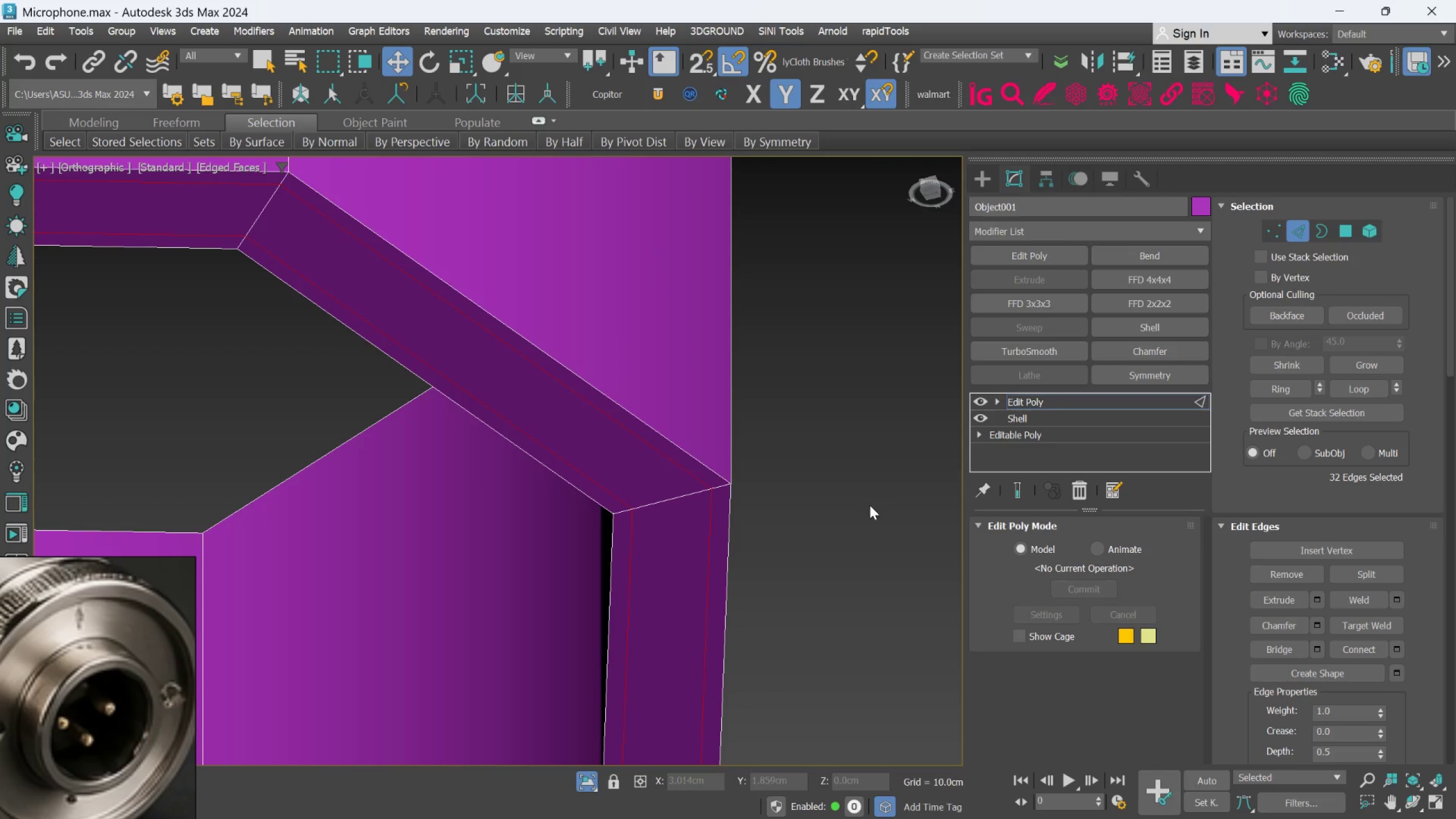 
hold_key(key=AltLeft, duration=0.8)
 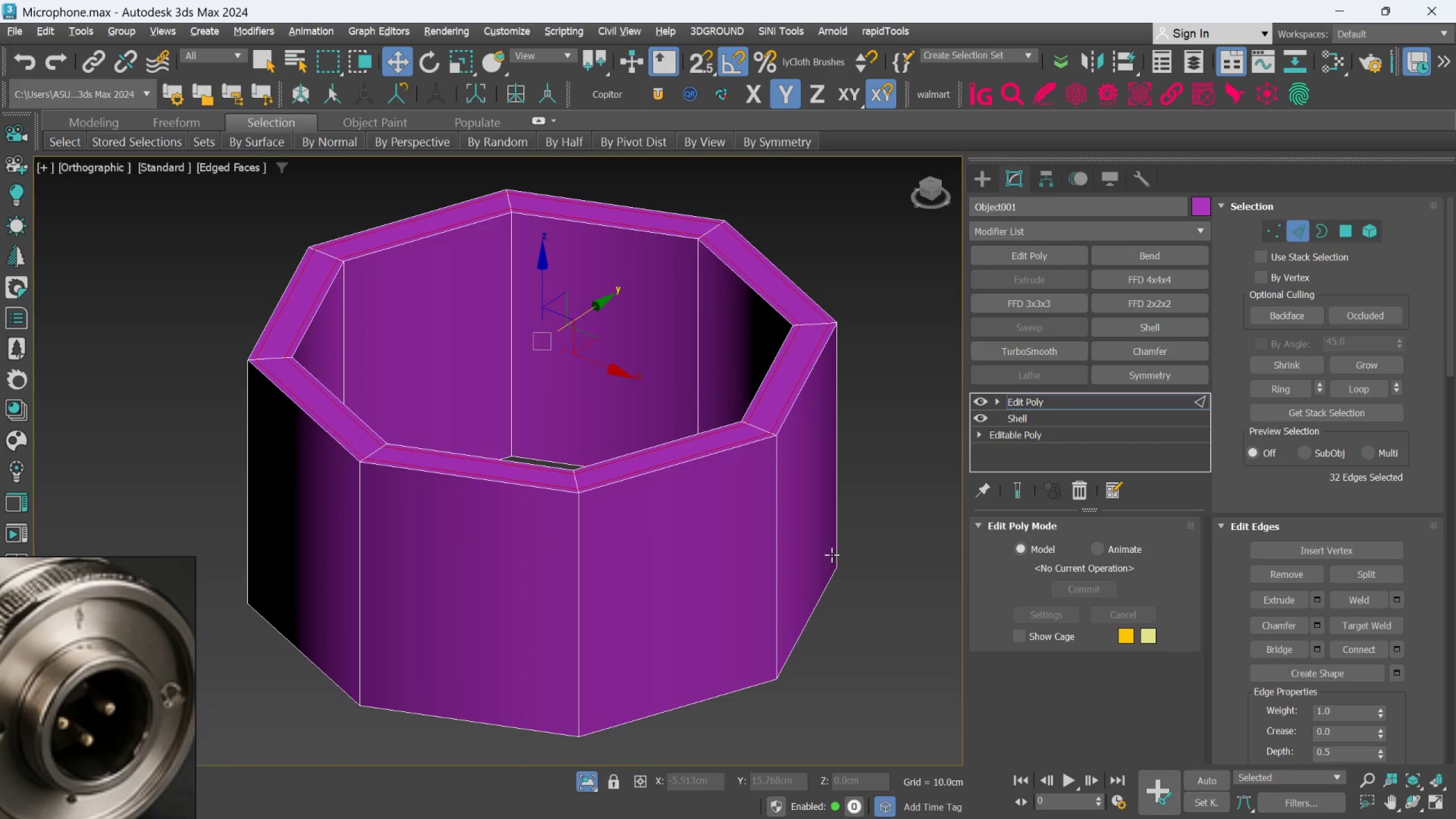 
scroll: coordinate [868, 505], scroll_direction: down, amount: 3.0
 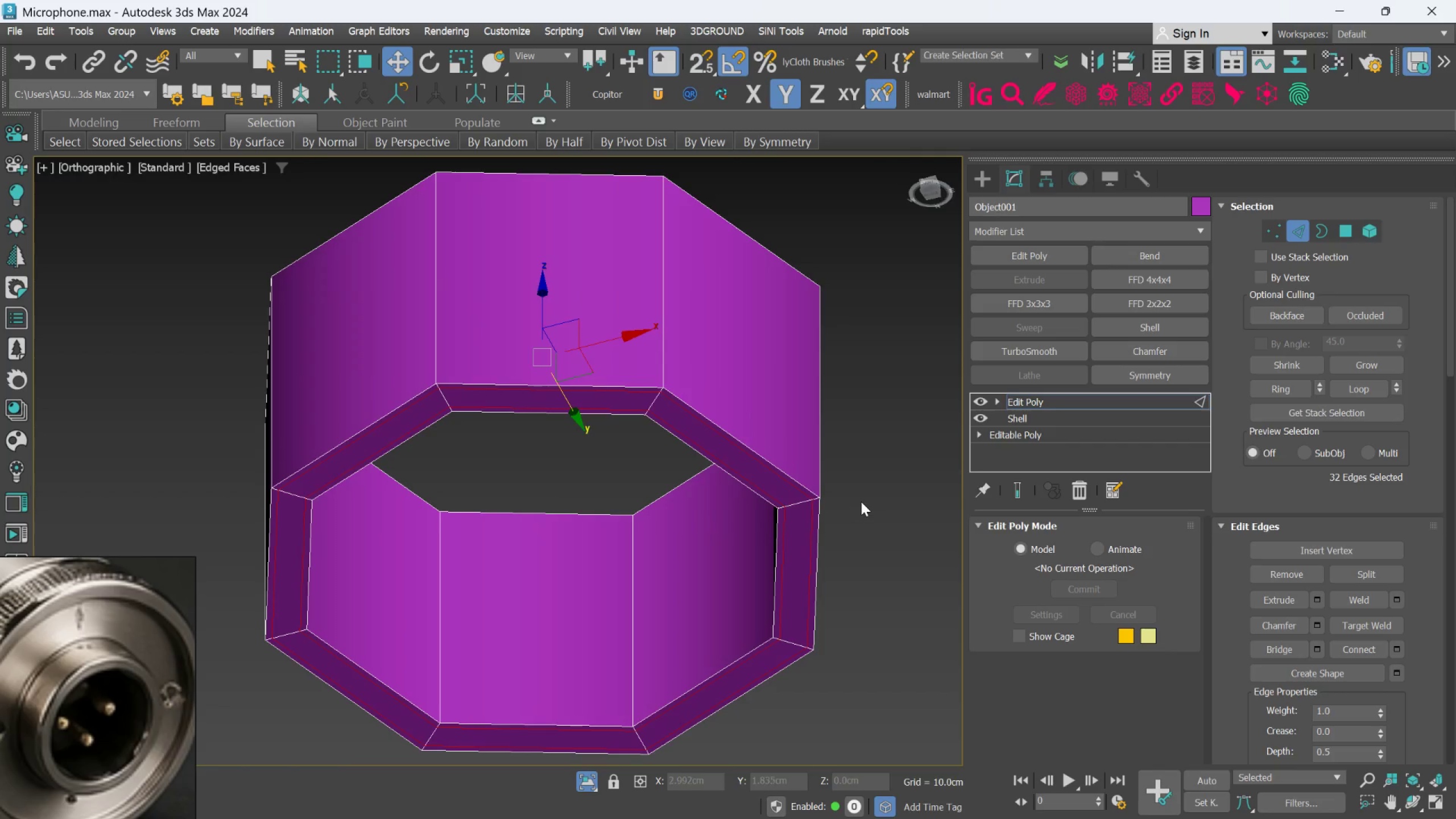 
scroll: coordinate [820, 544], scroll_direction: up, amount: 1.0
 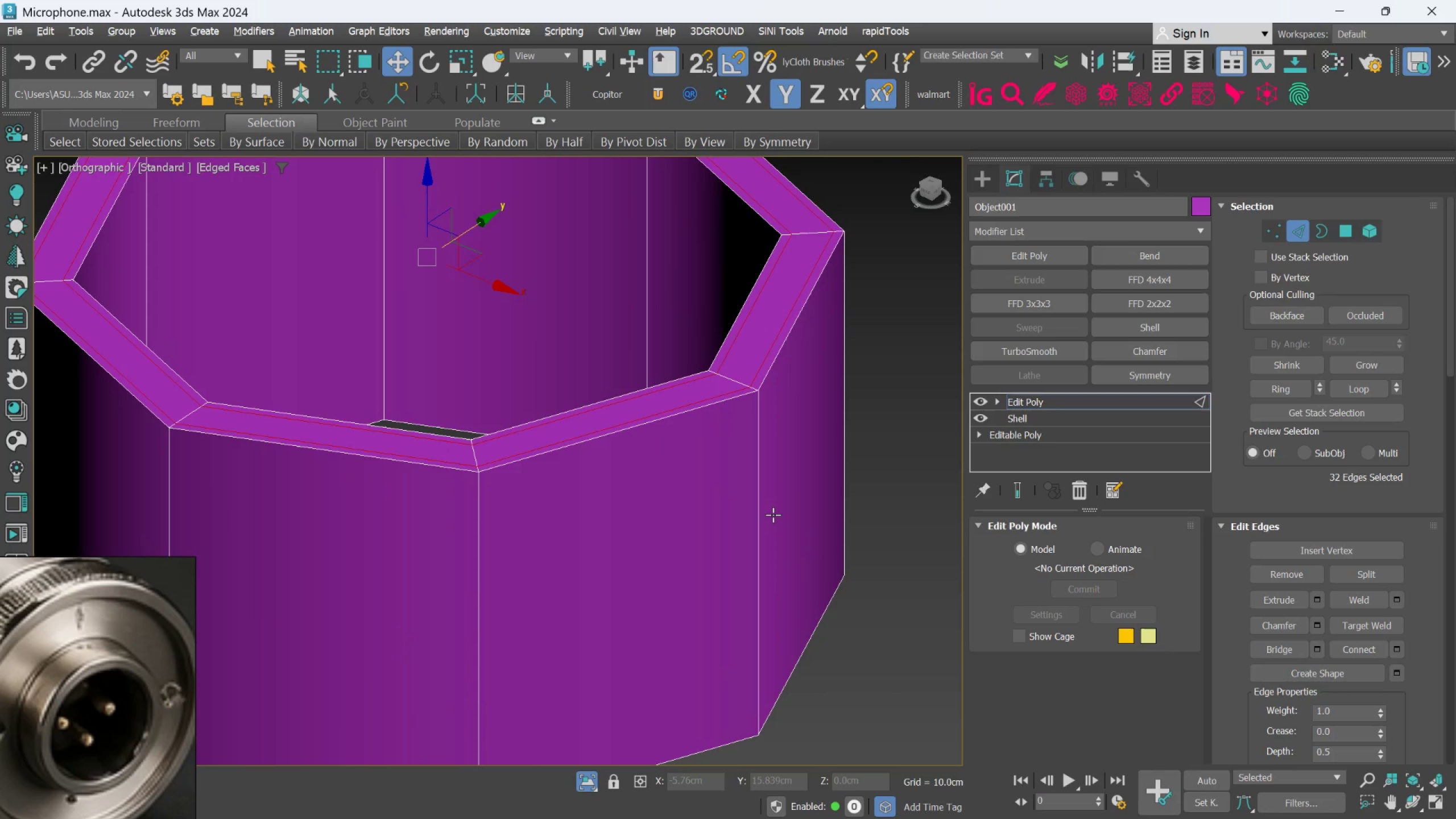 
left_click([764, 515])
 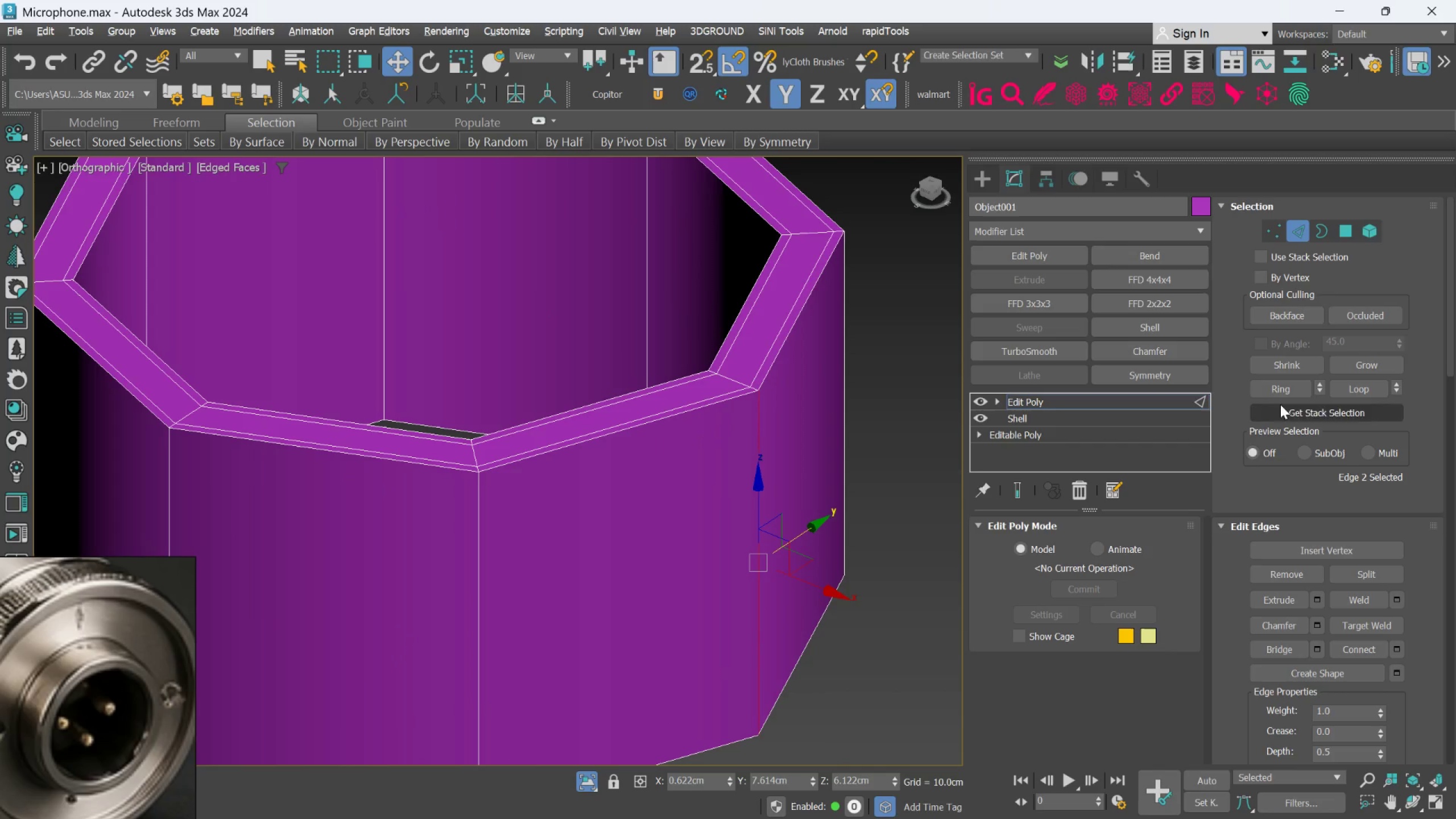 
left_click([1278, 398])
 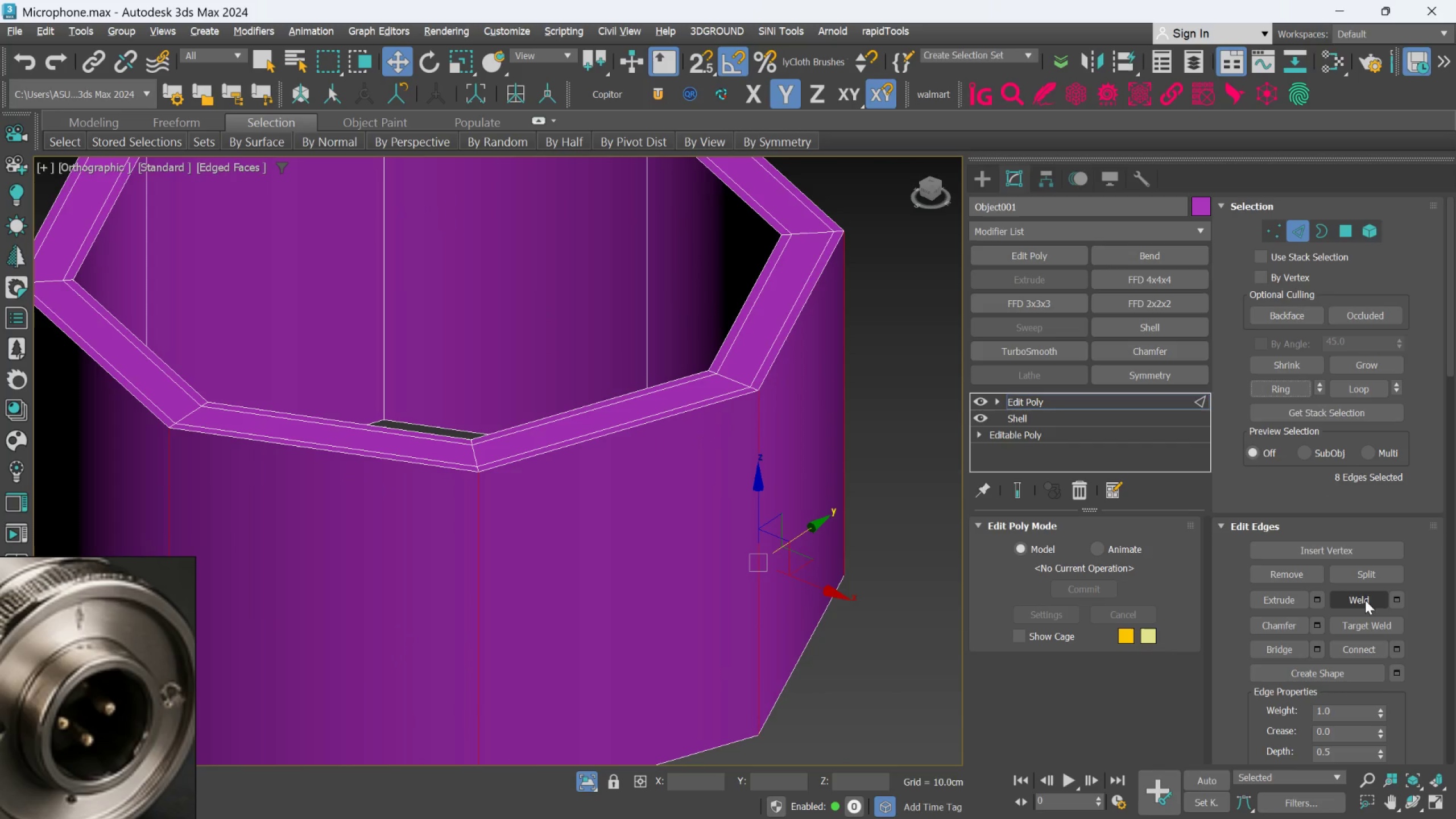 
mouse_move([1381, 650])
 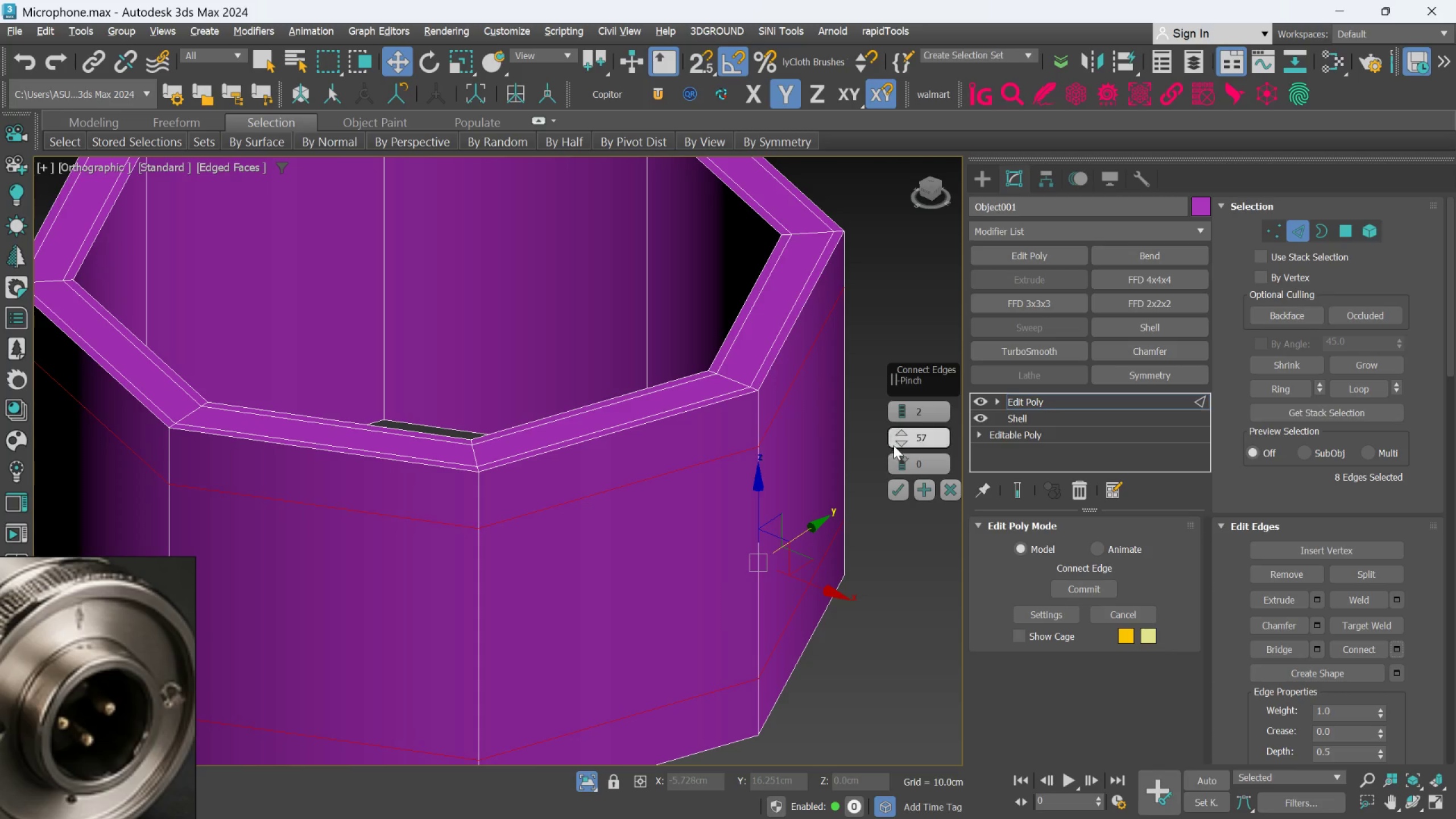 
left_click_drag(start_coordinate=[900, 430], to_coordinate=[903, 349])
 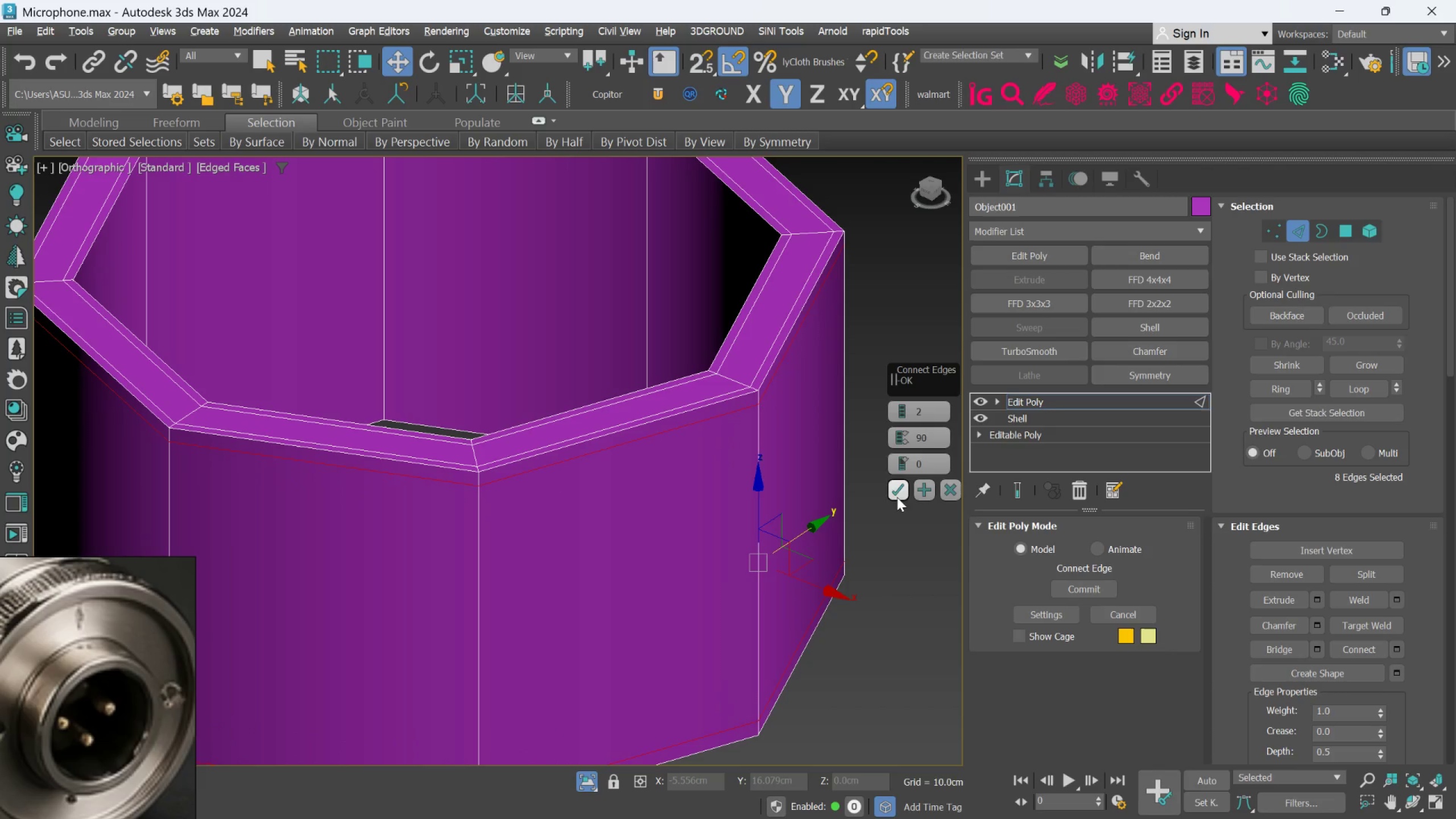 
left_click([892, 487])
 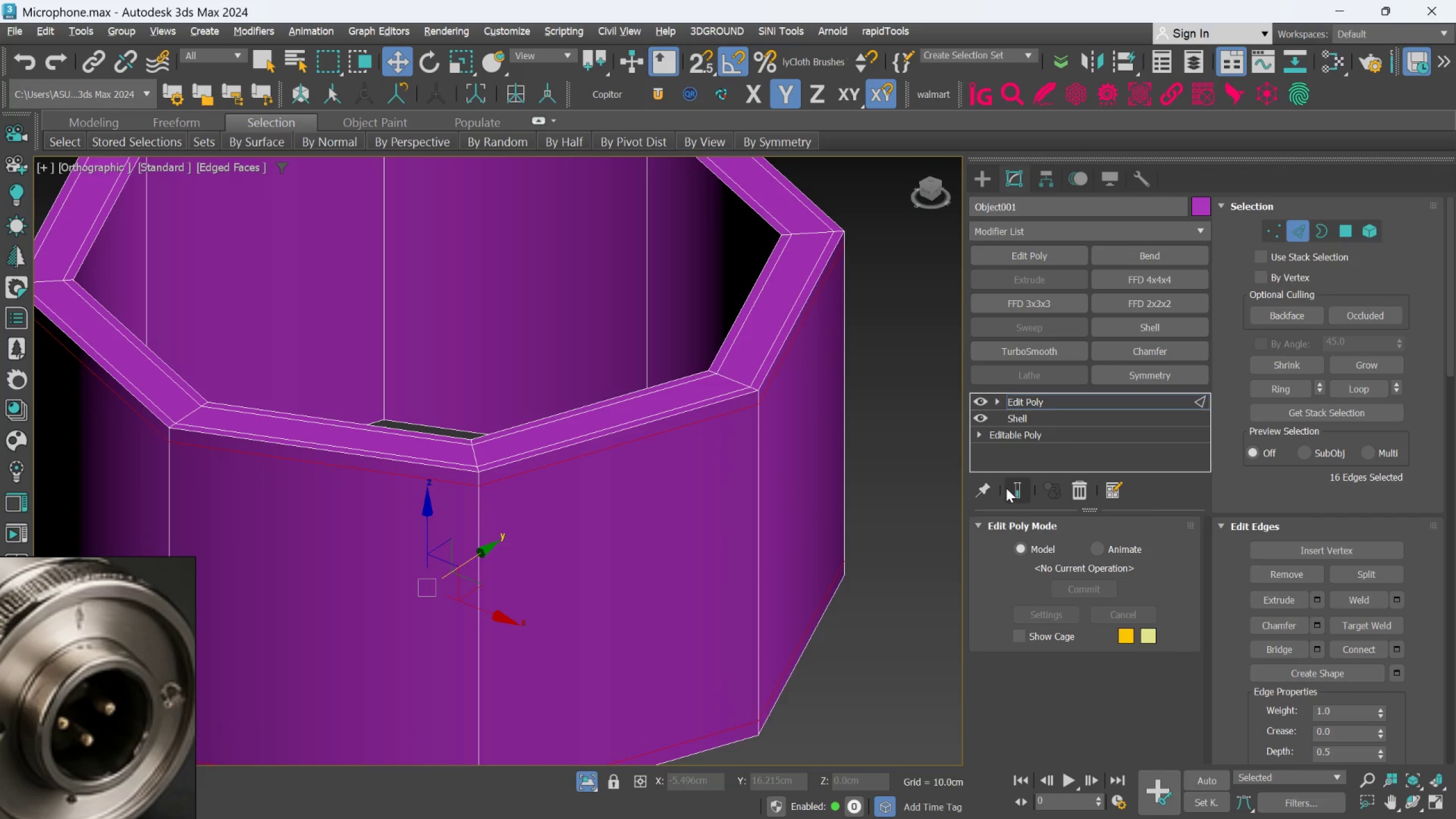 
left_click([1006, 488])
 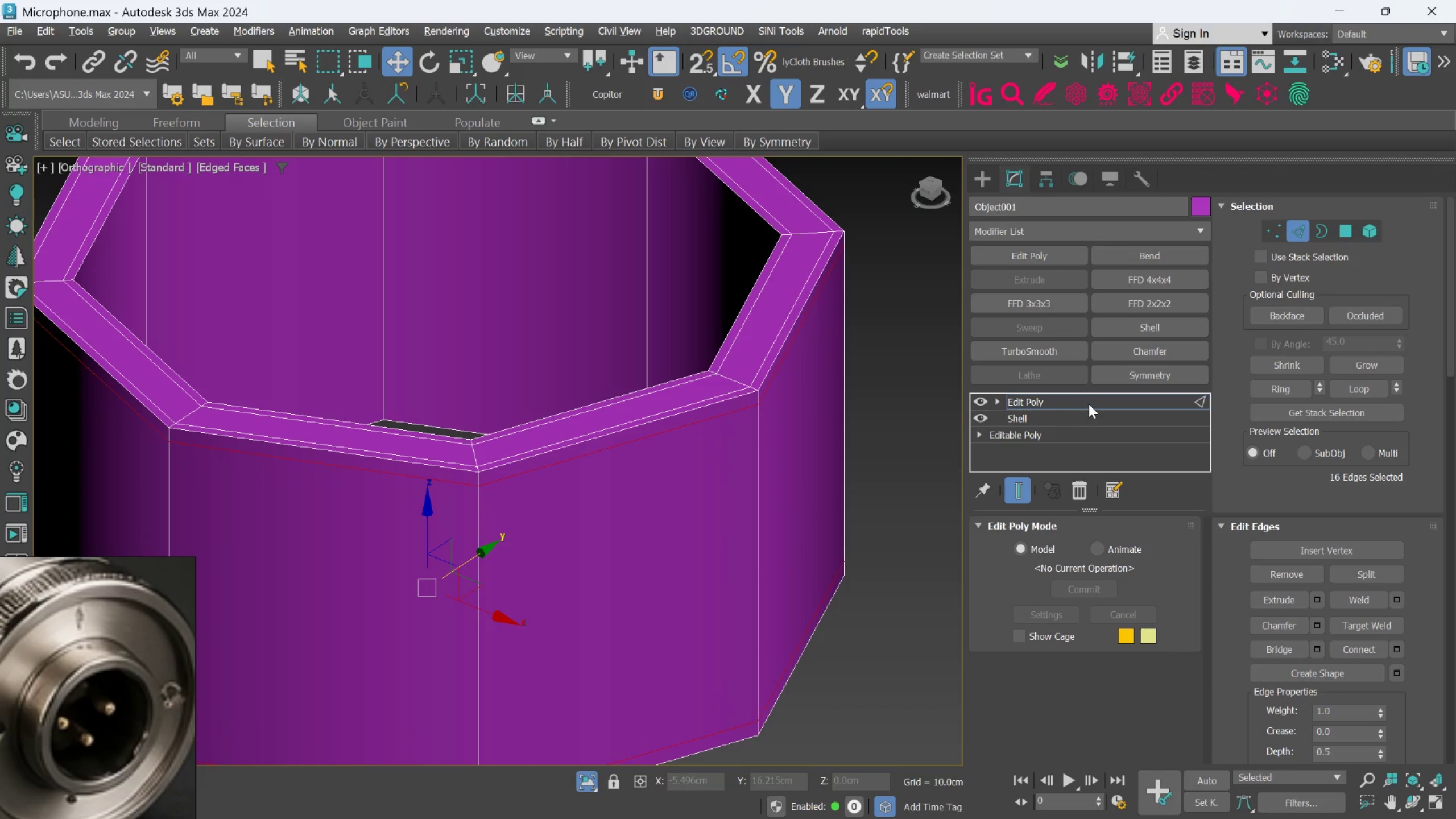 
left_click([1089, 403])
 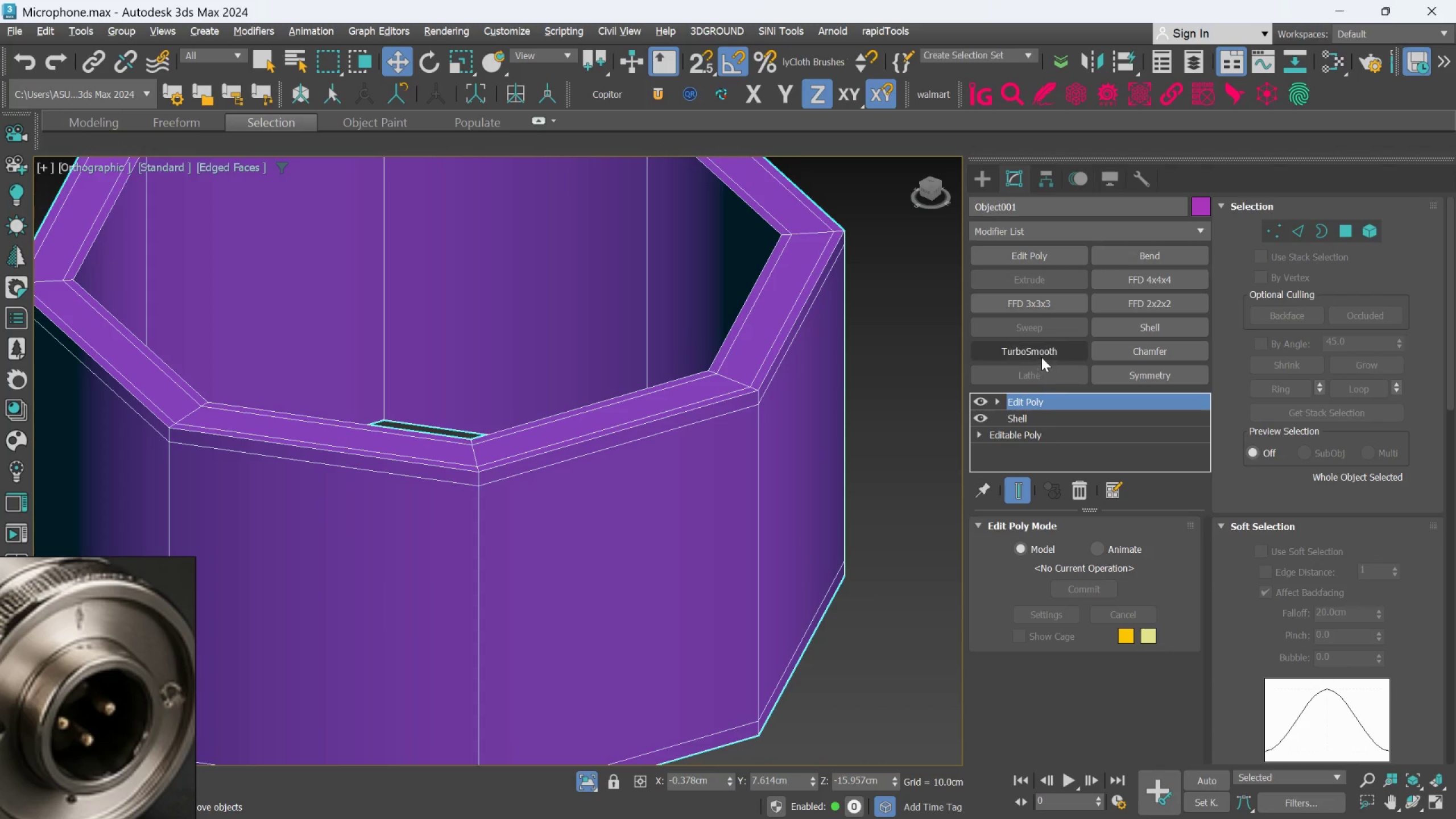 
left_click([1040, 352])
 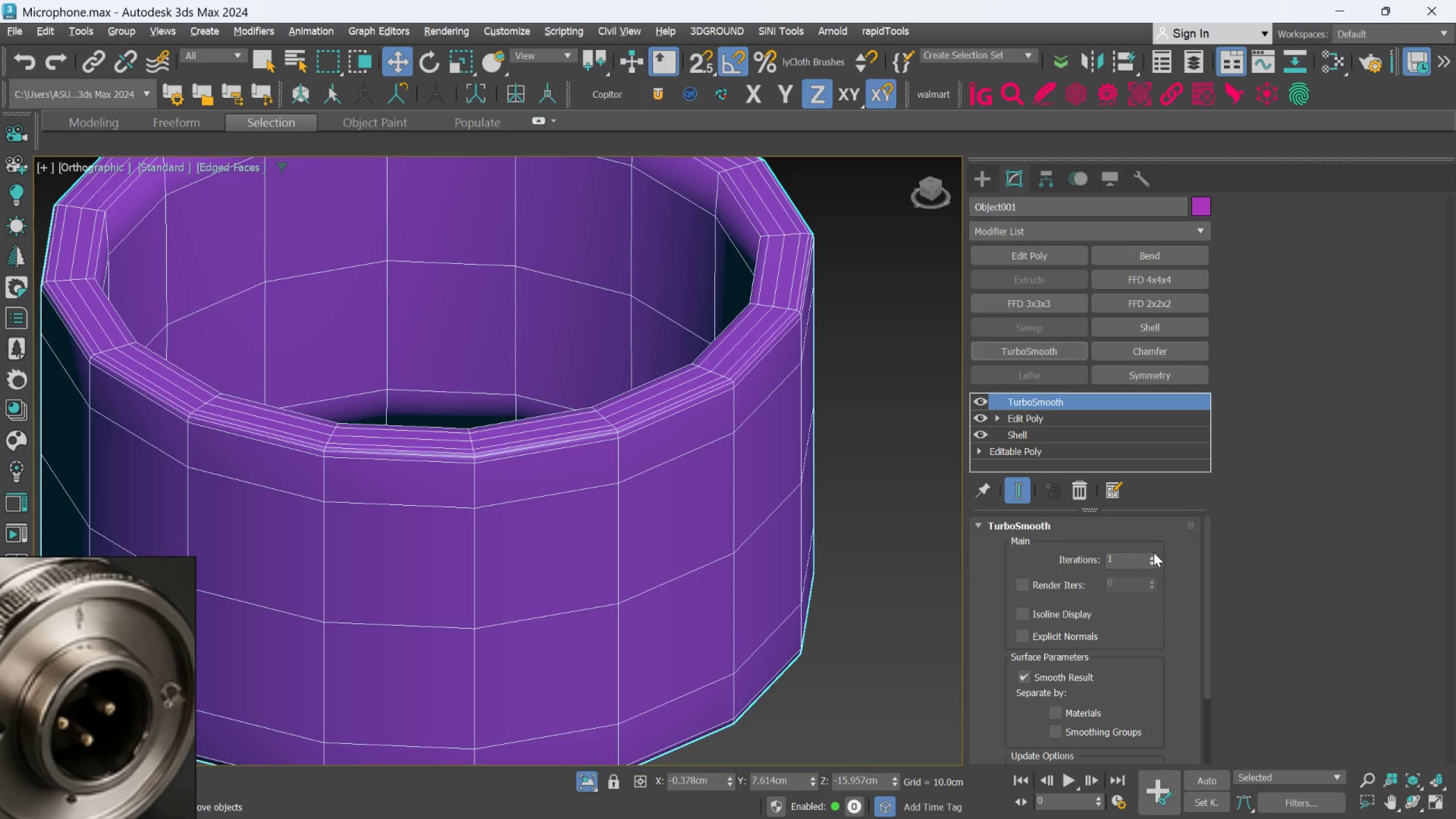 
left_click([1152, 556])
 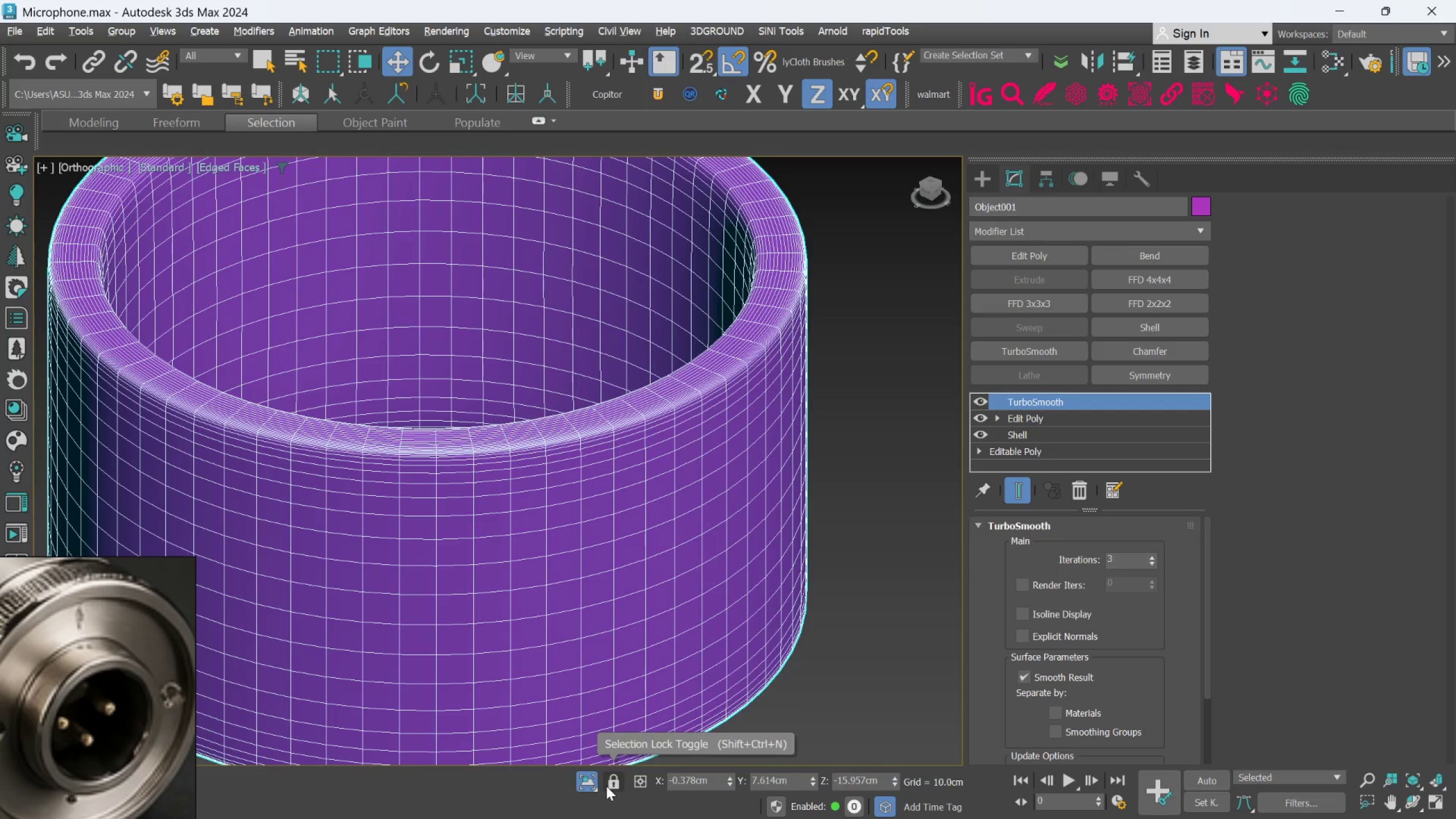 
left_click([592, 786])
 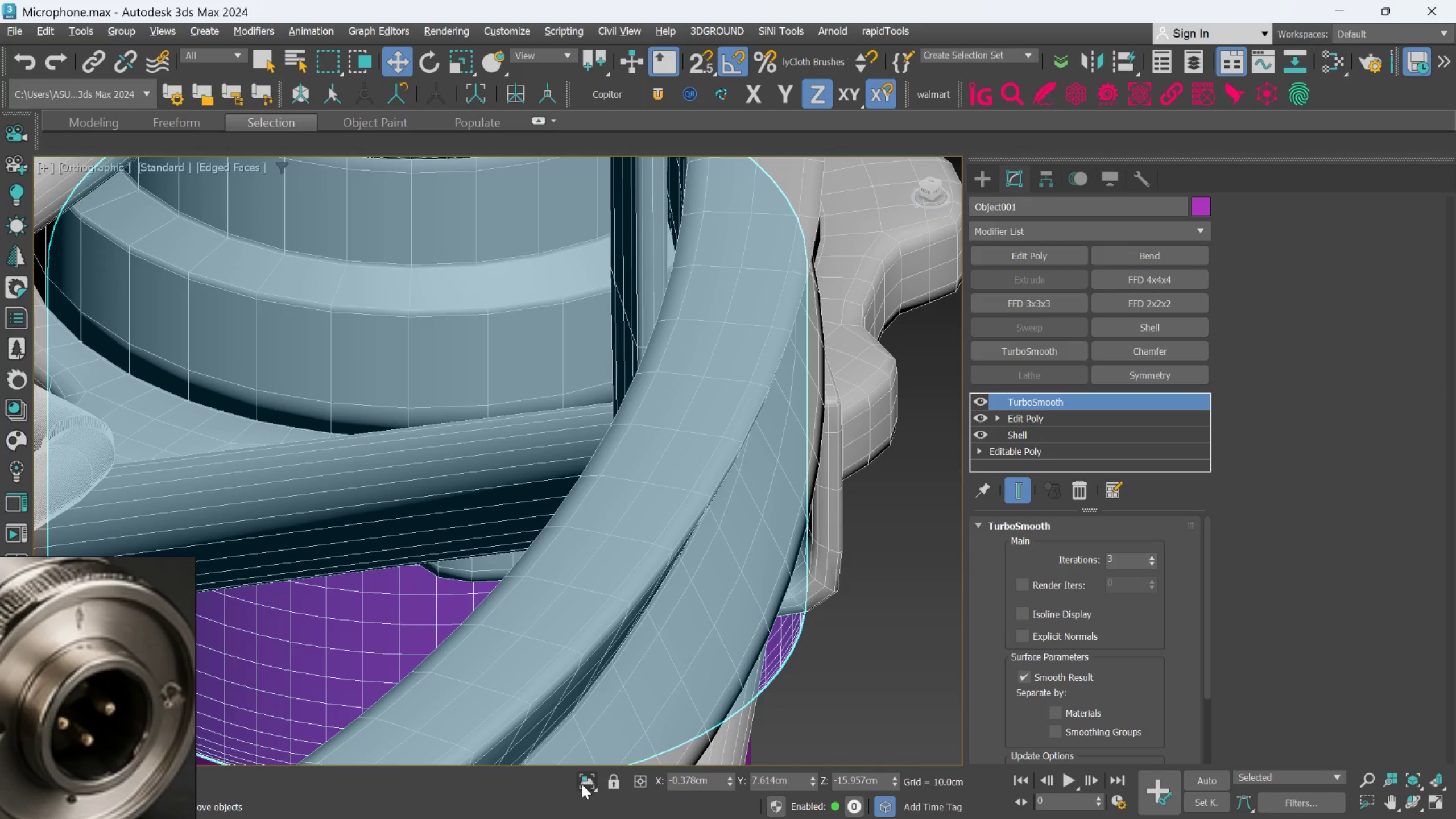 
hold_key(key=AltLeft, duration=0.75)
 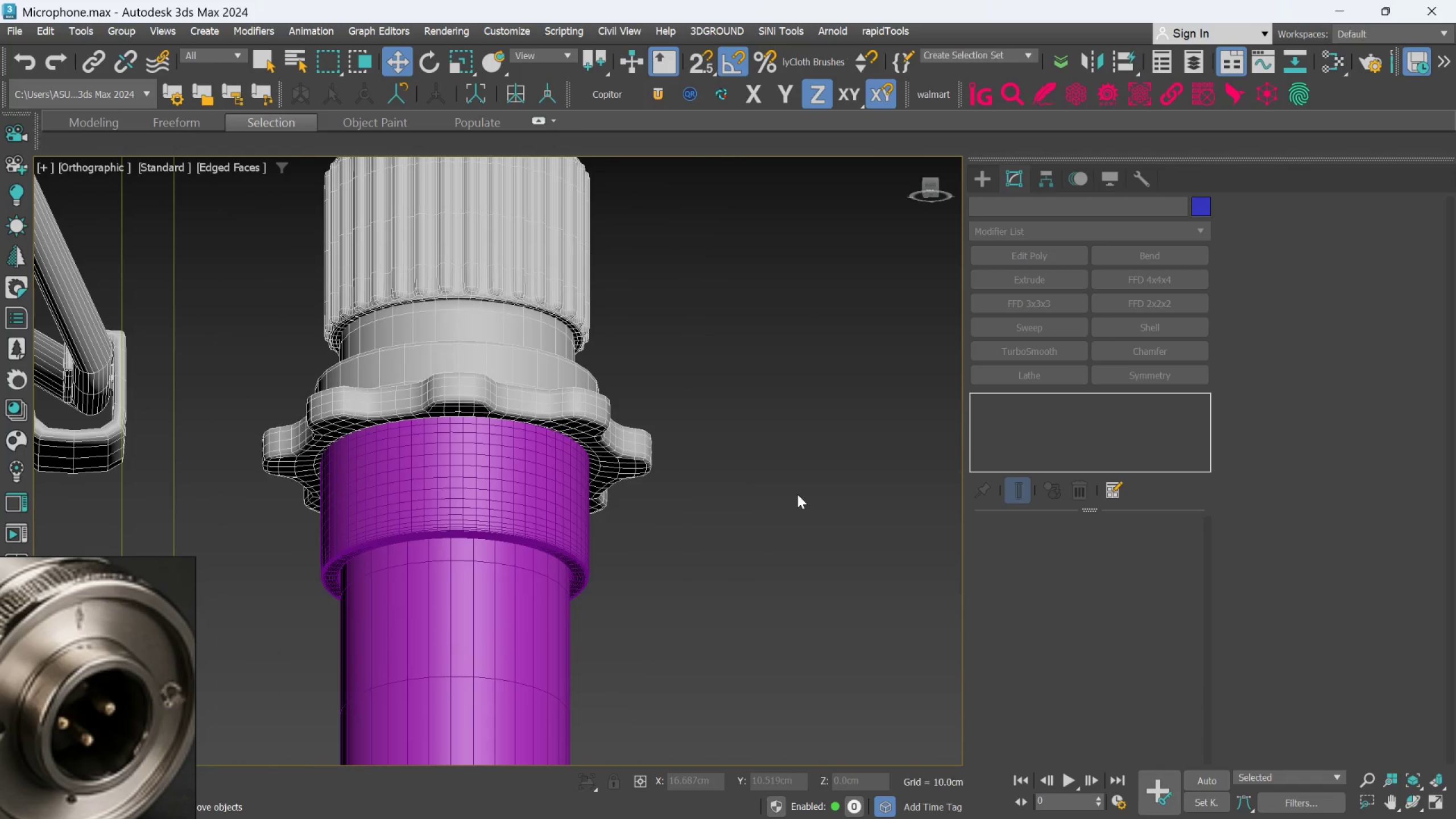 
scroll: coordinate [626, 645], scroll_direction: down, amount: 3.0
 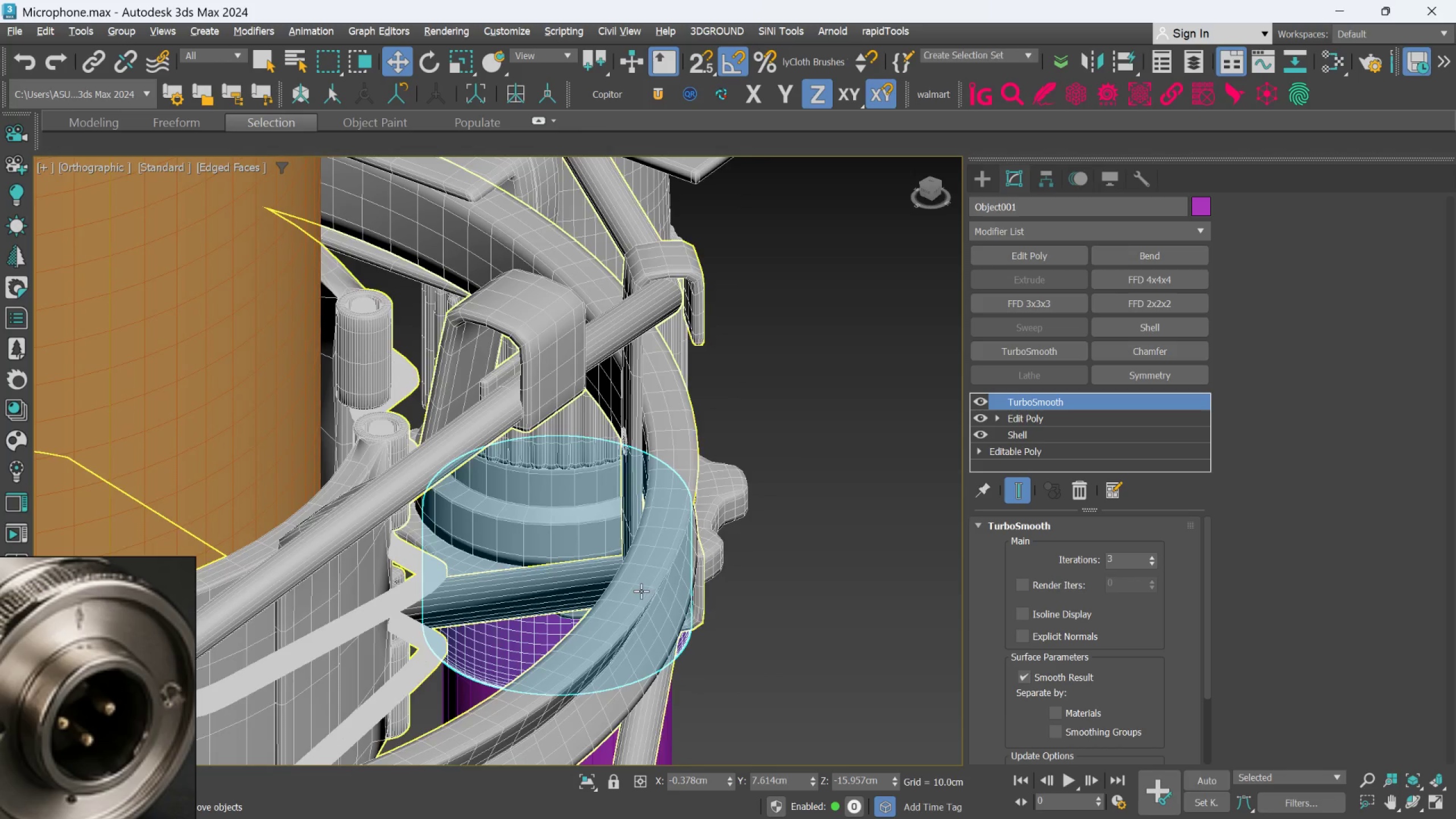 
key(F4)
 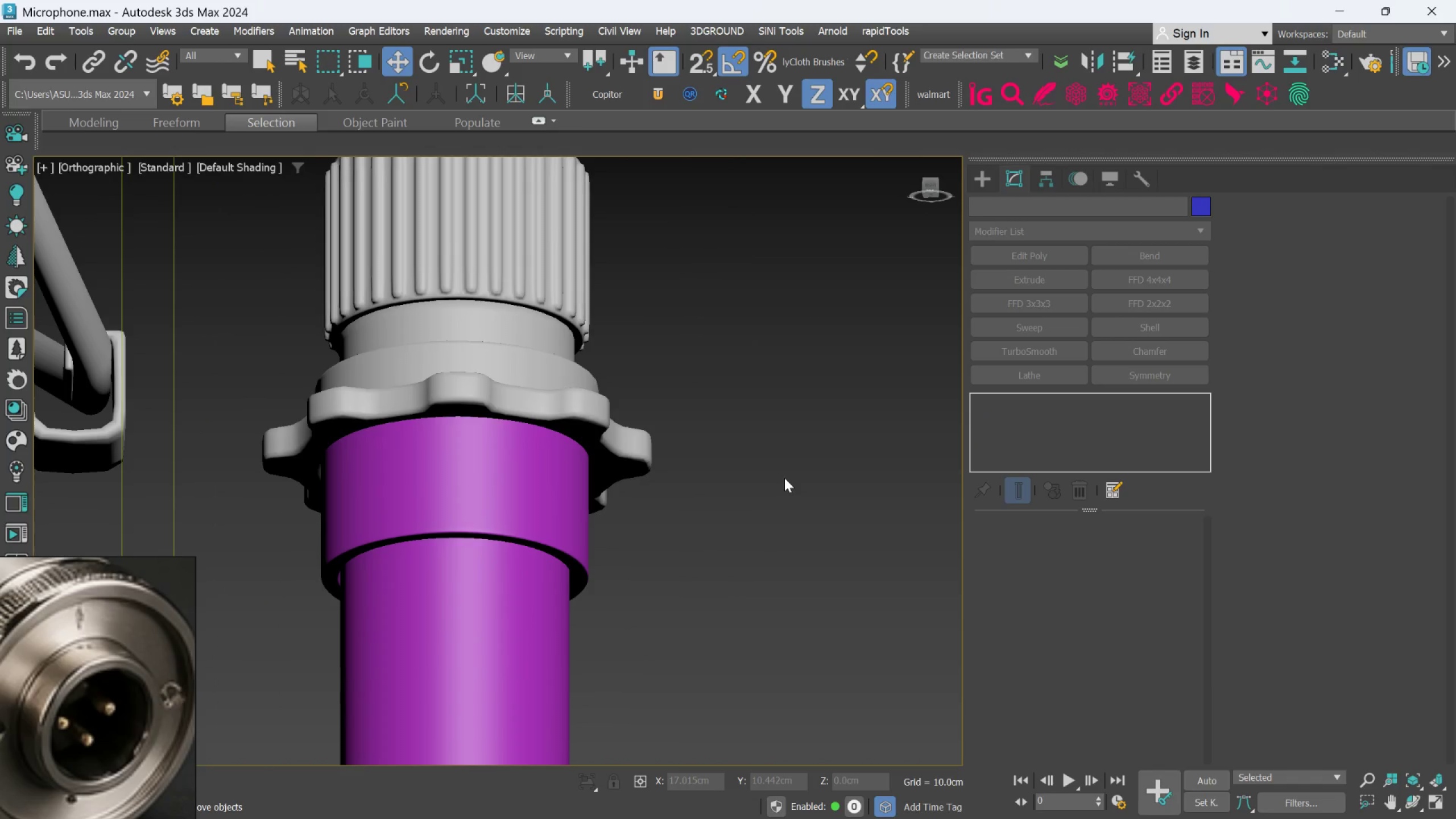 
scroll: coordinate [784, 478], scroll_direction: down, amount: 5.0
 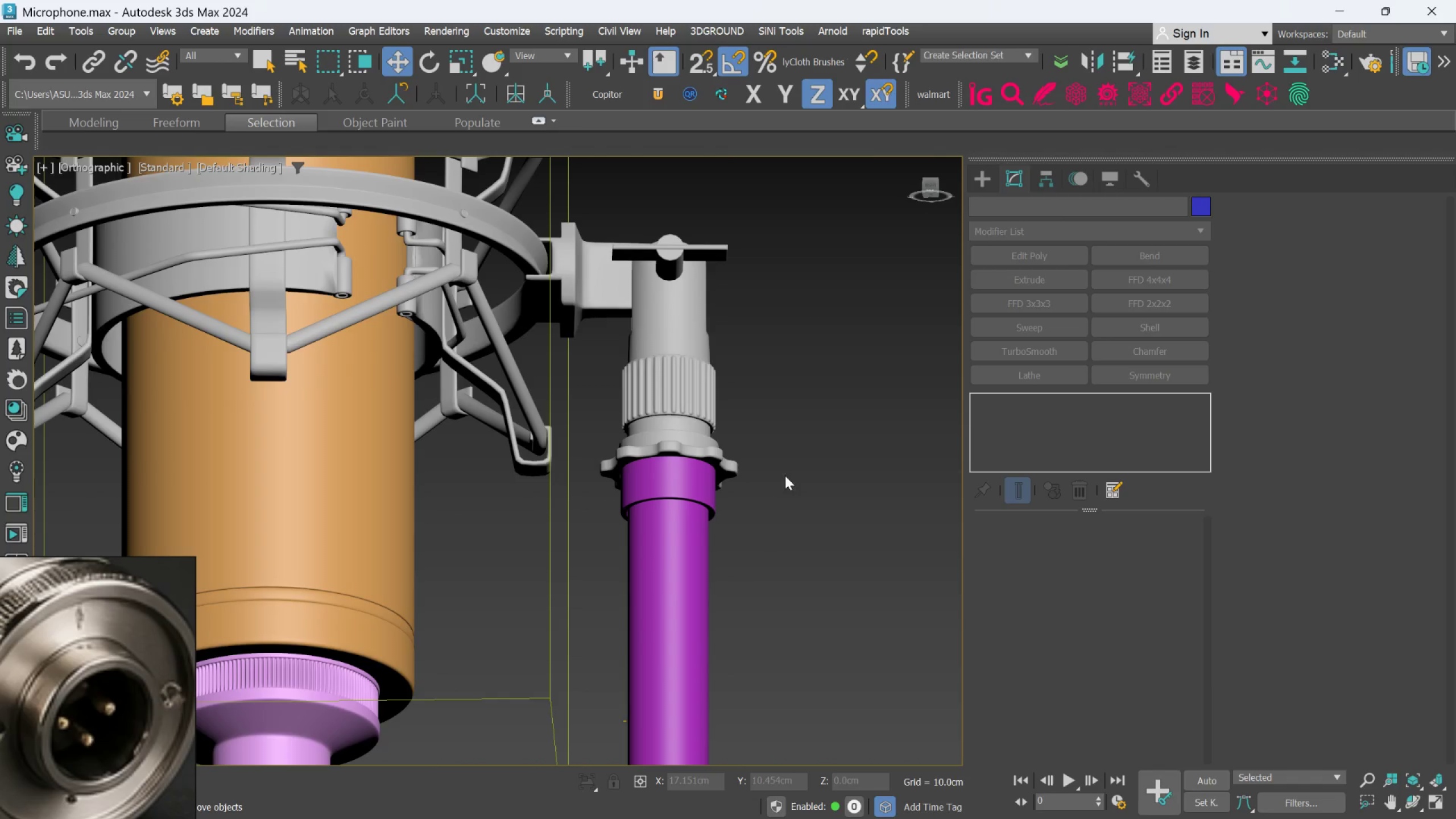 
scroll: coordinate [640, 490], scroll_direction: up, amount: 6.0
 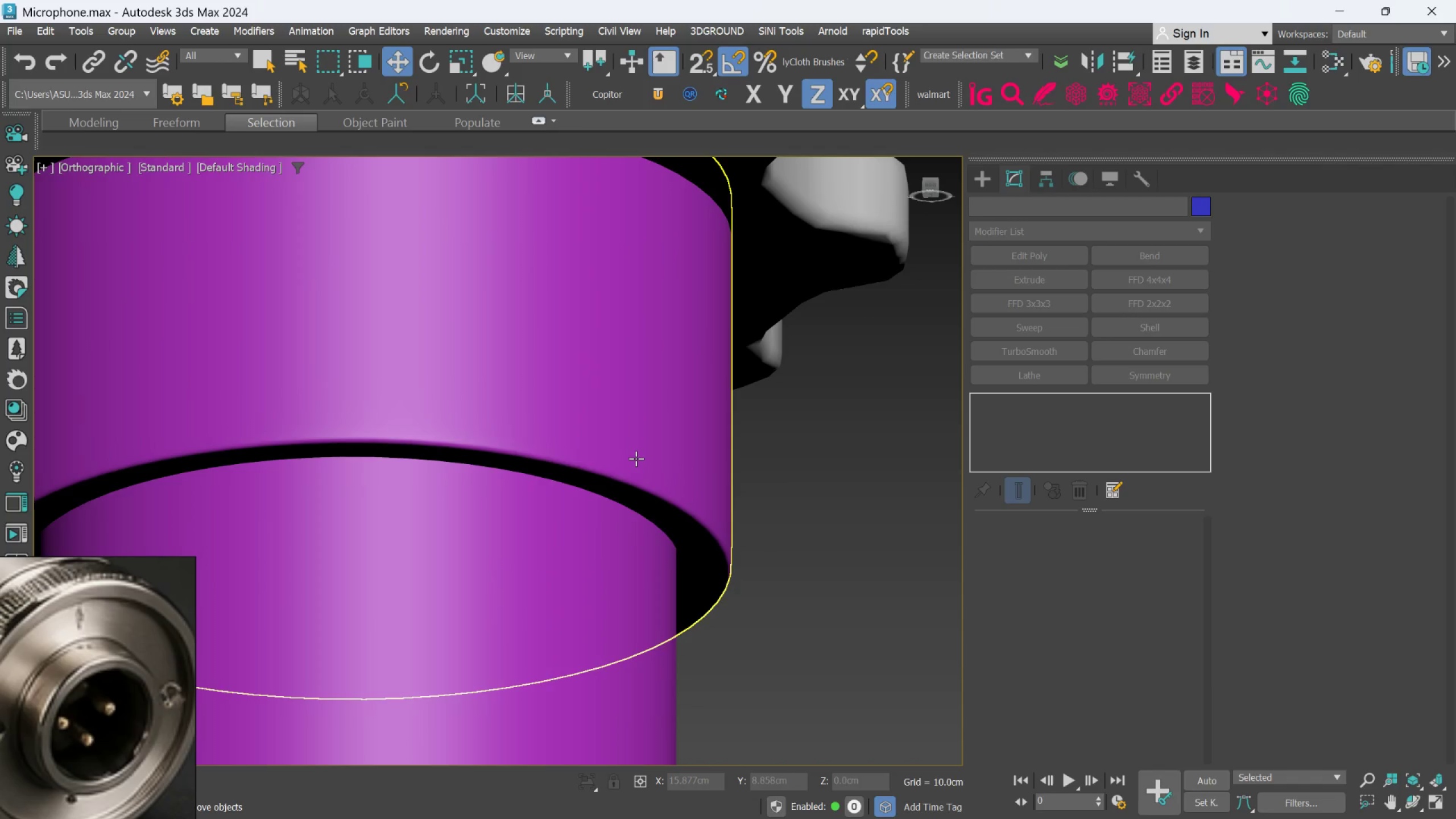 
hold_key(key=AltLeft, duration=0.55)
 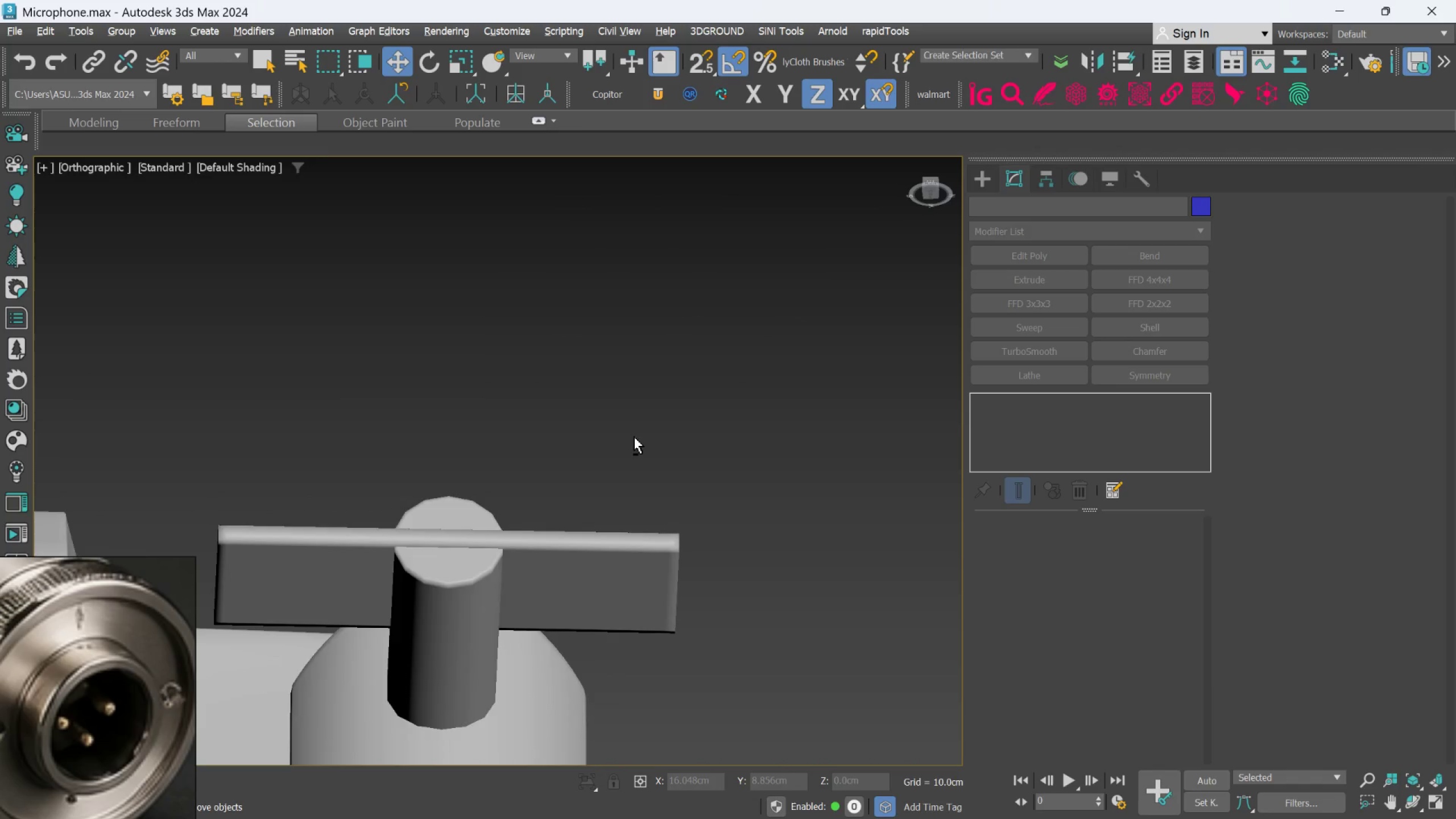 
scroll: coordinate [634, 458], scroll_direction: down, amount: 2.0
 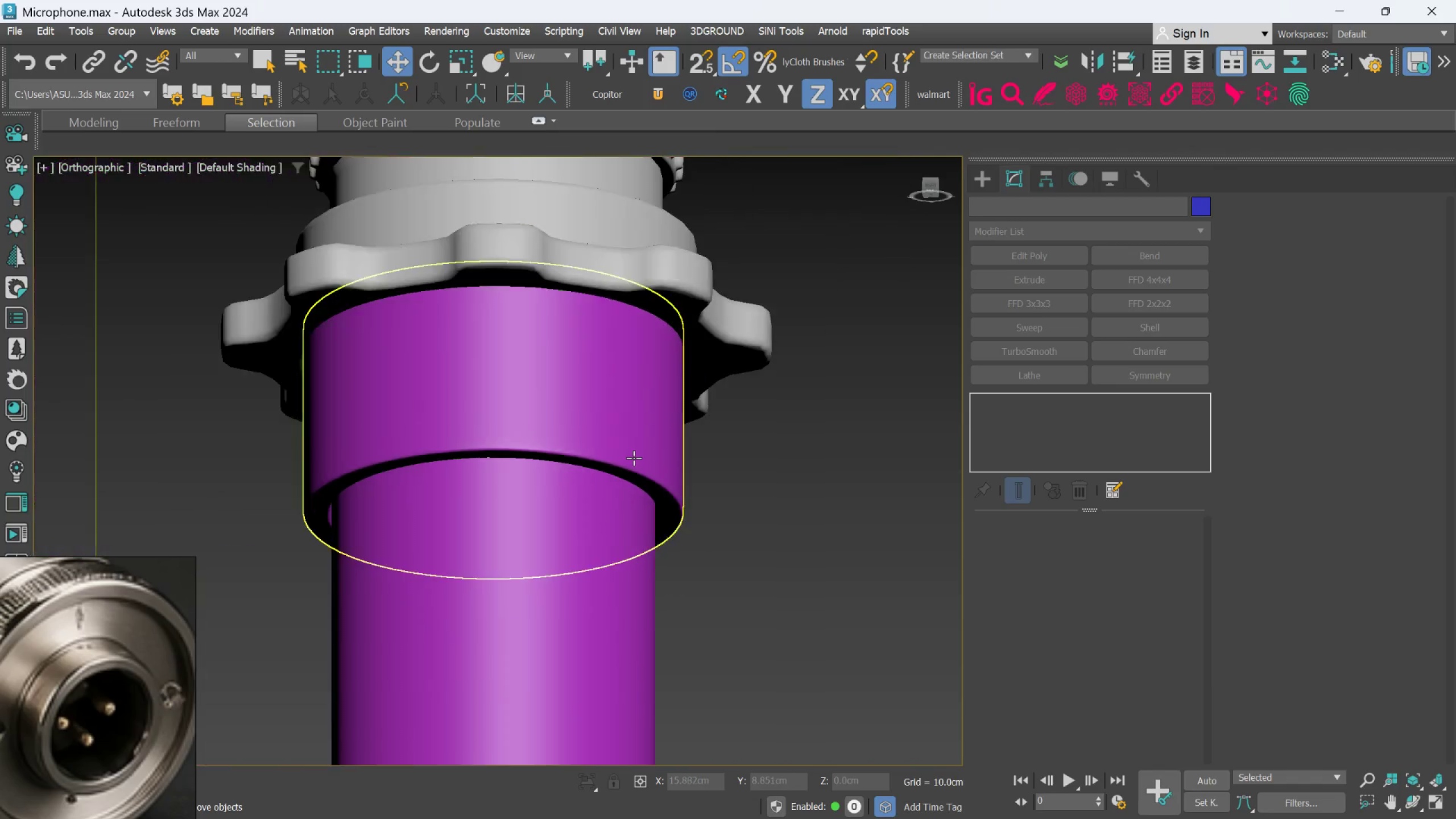 
hold_key(key=AltLeft, duration=0.47)
 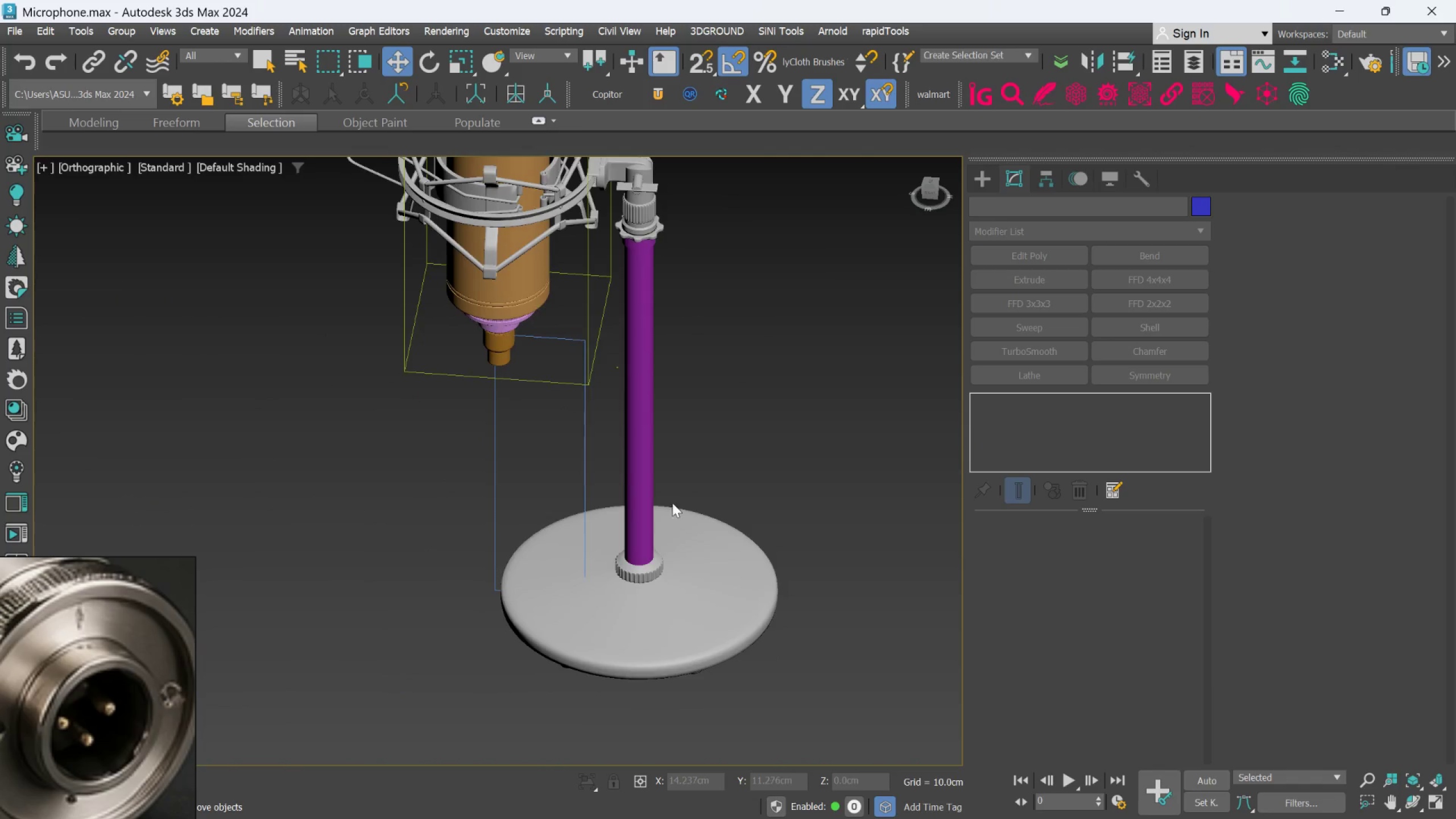 
scroll: coordinate [627, 460], scroll_direction: down, amount: 9.0
 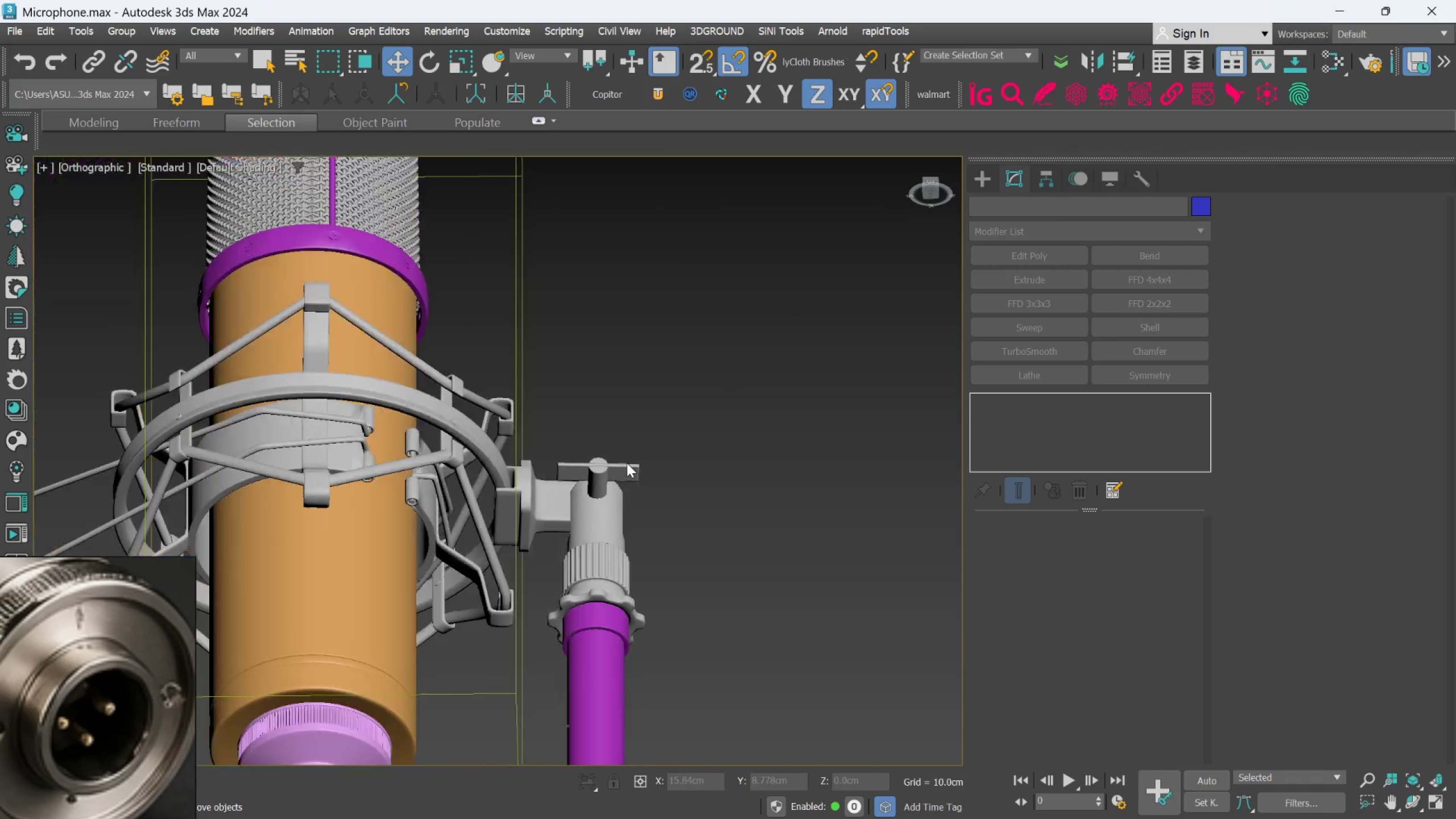 
key(Alt+AltLeft)
 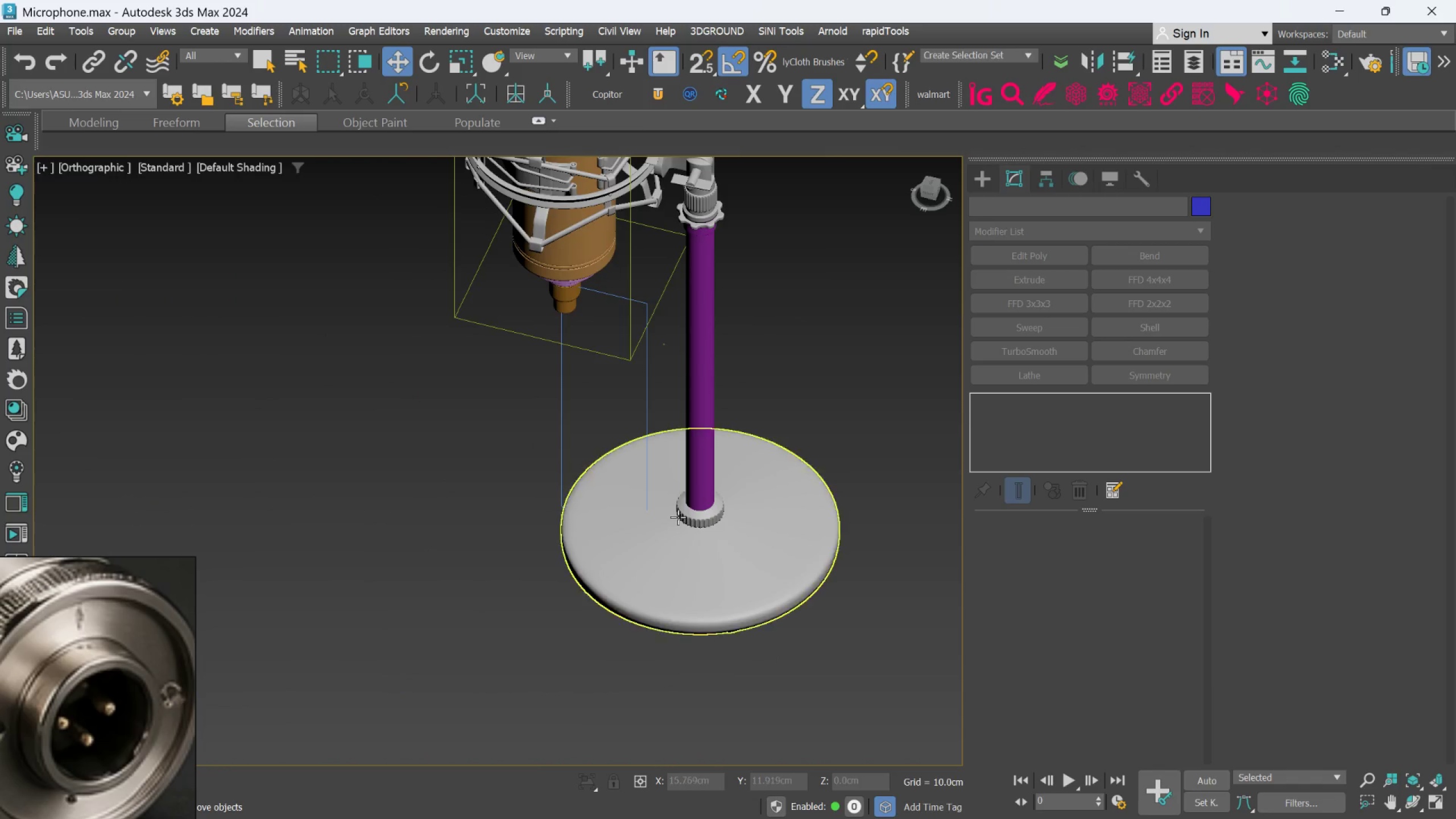 
mouse_move([623, 619])
 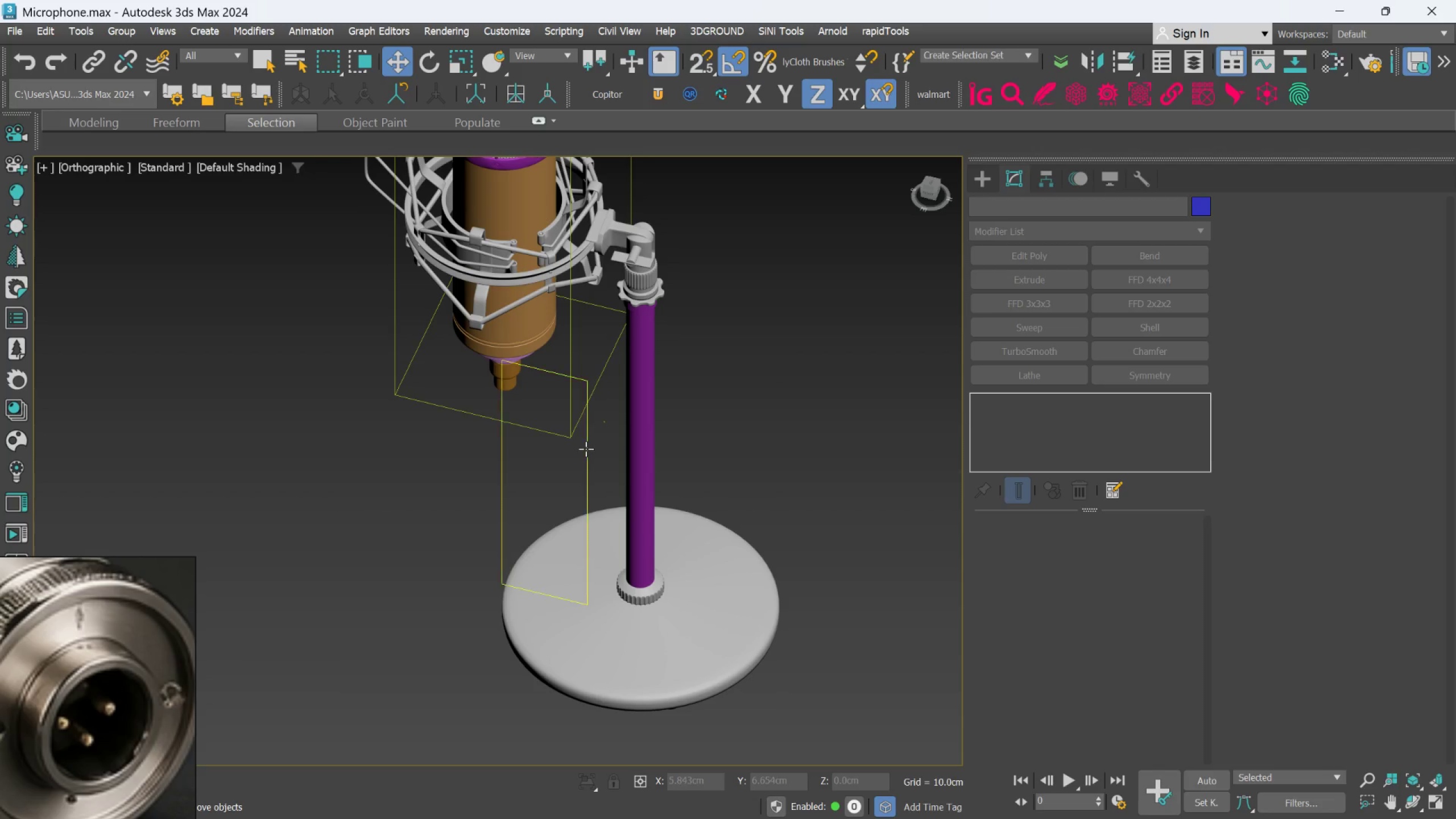 
left_click([588, 446])
 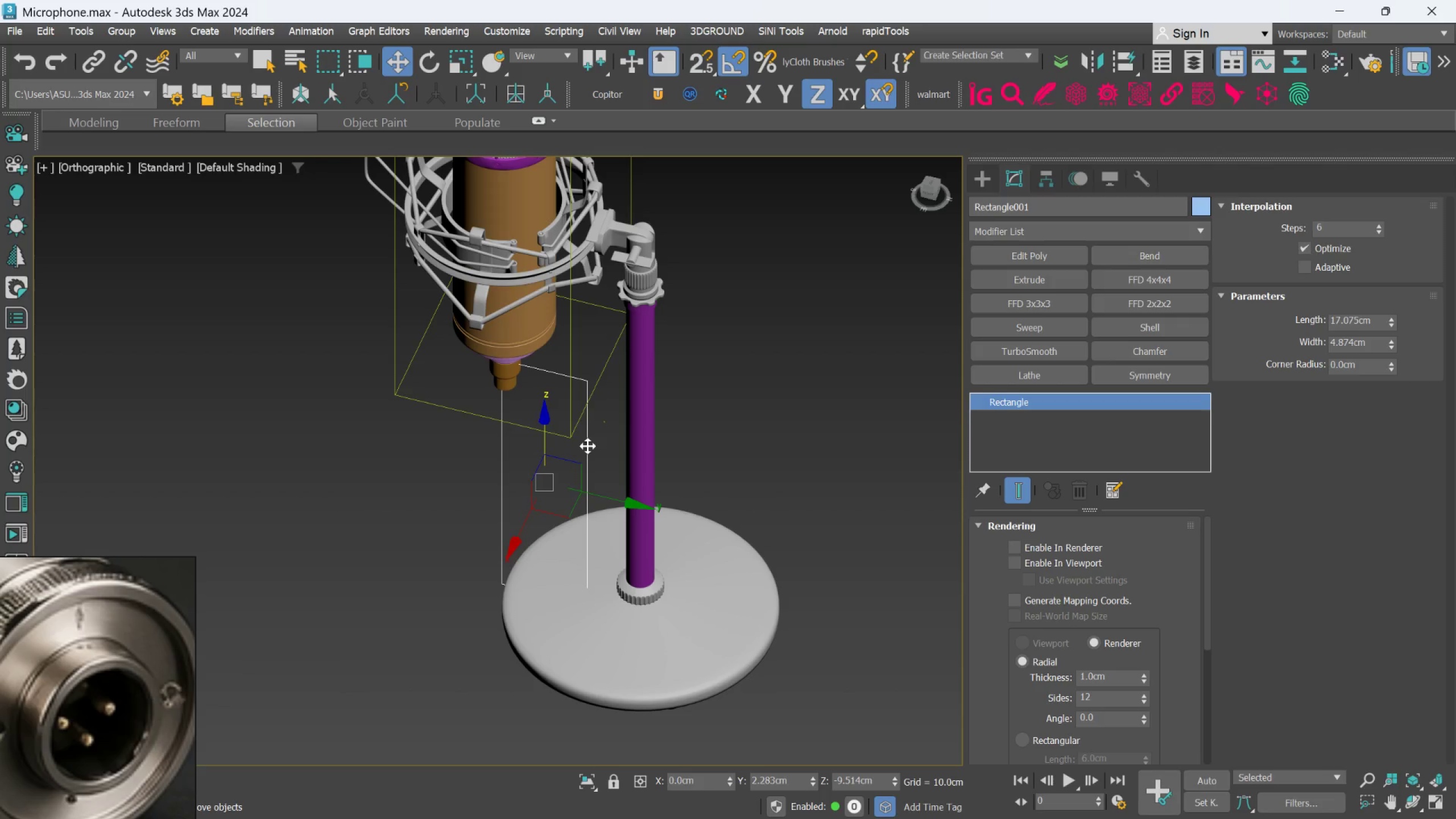 
key(Delete)
 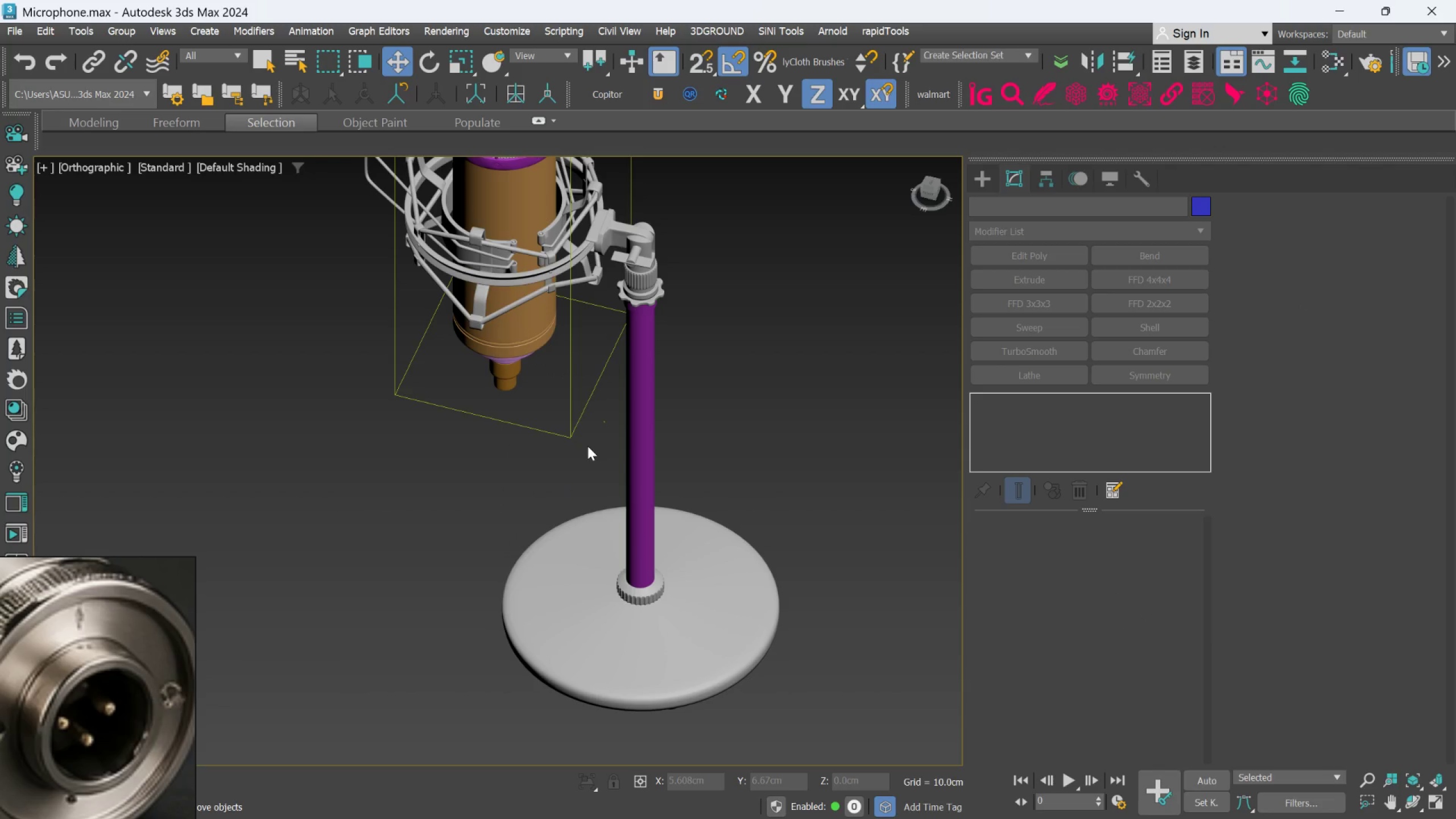 
scroll: coordinate [593, 451], scroll_direction: down, amount: 4.0
 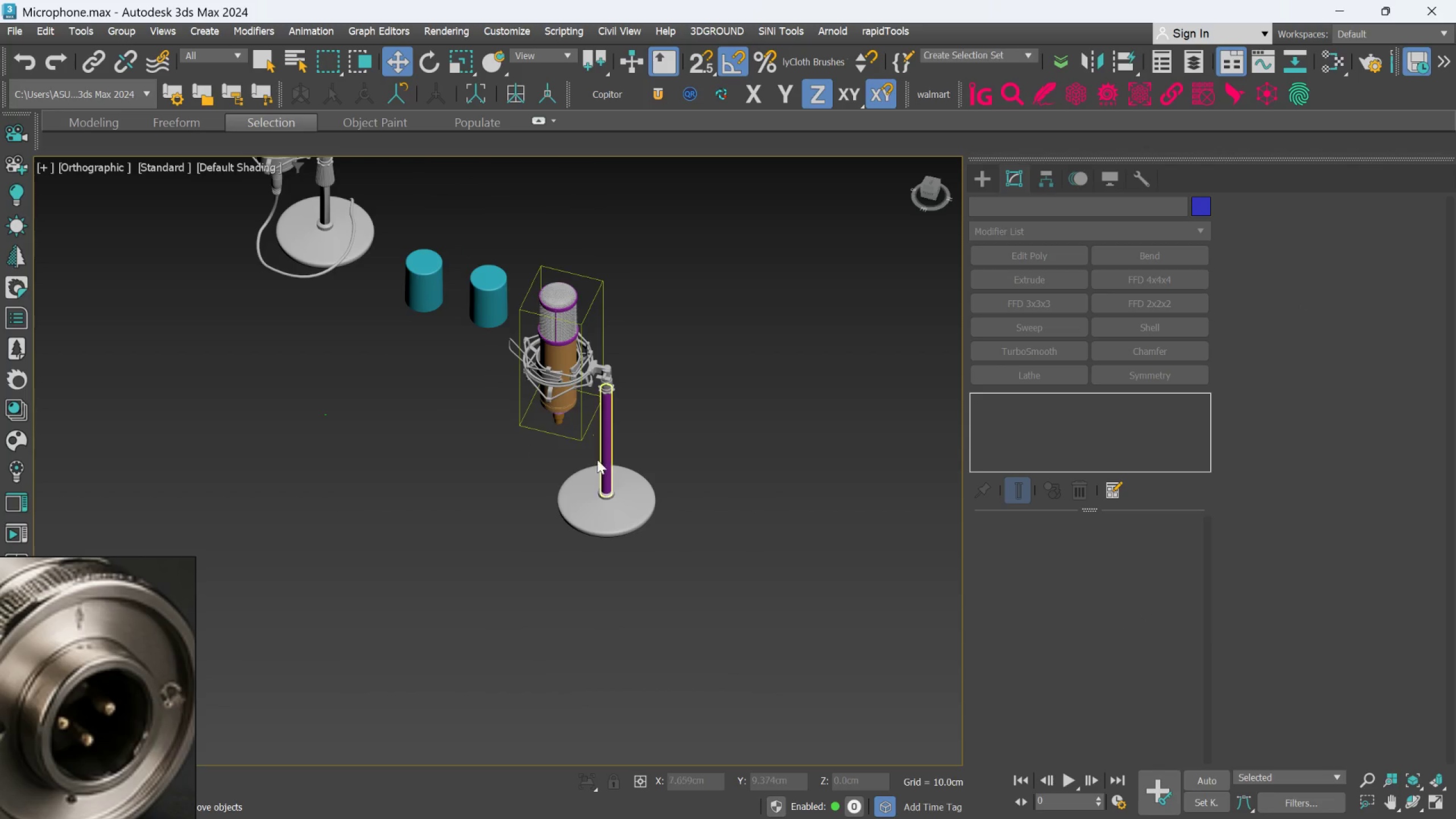 
hold_key(key=AltLeft, duration=0.45)
 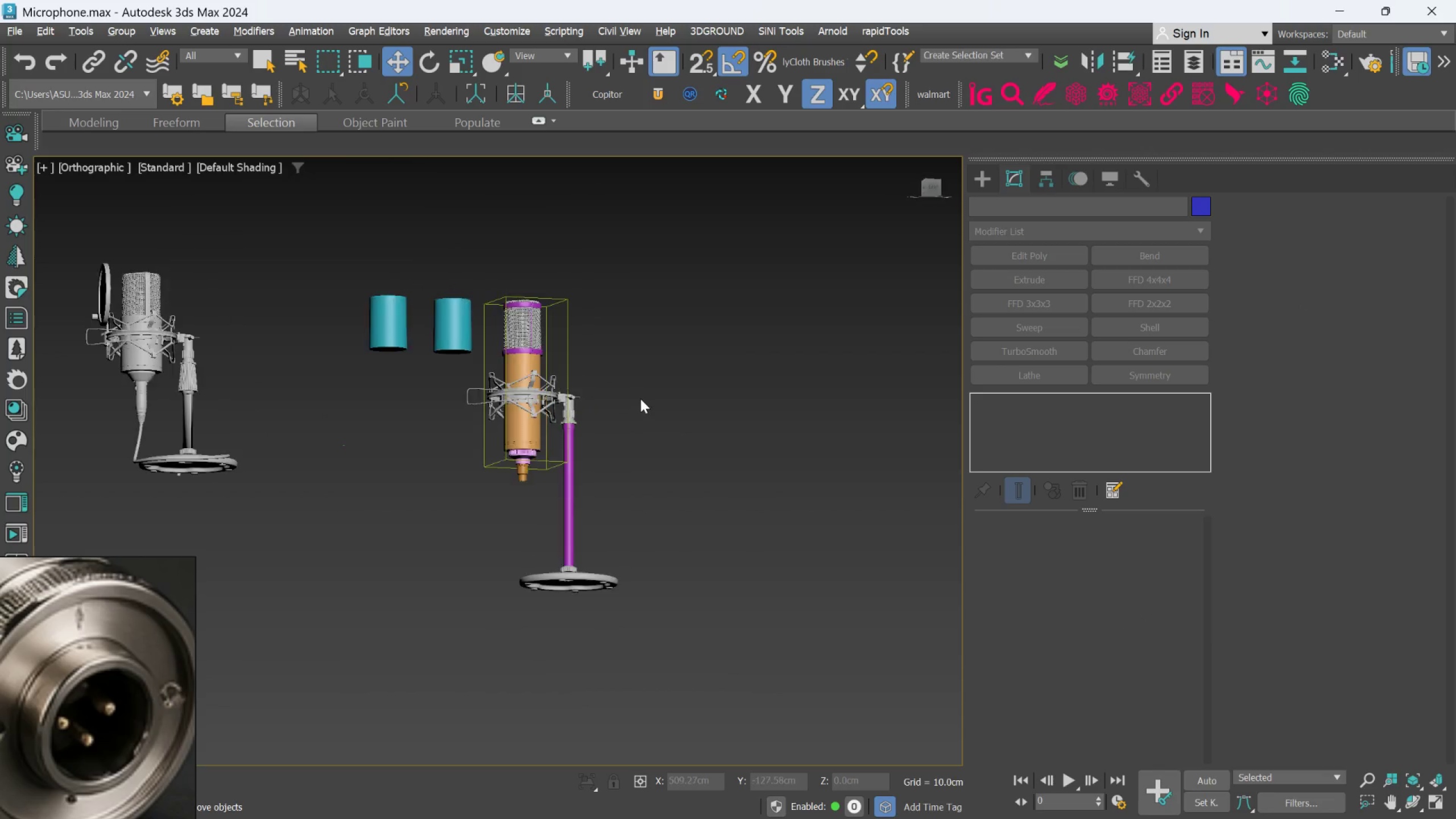 
scroll: coordinate [538, 368], scroll_direction: up, amount: 4.0
 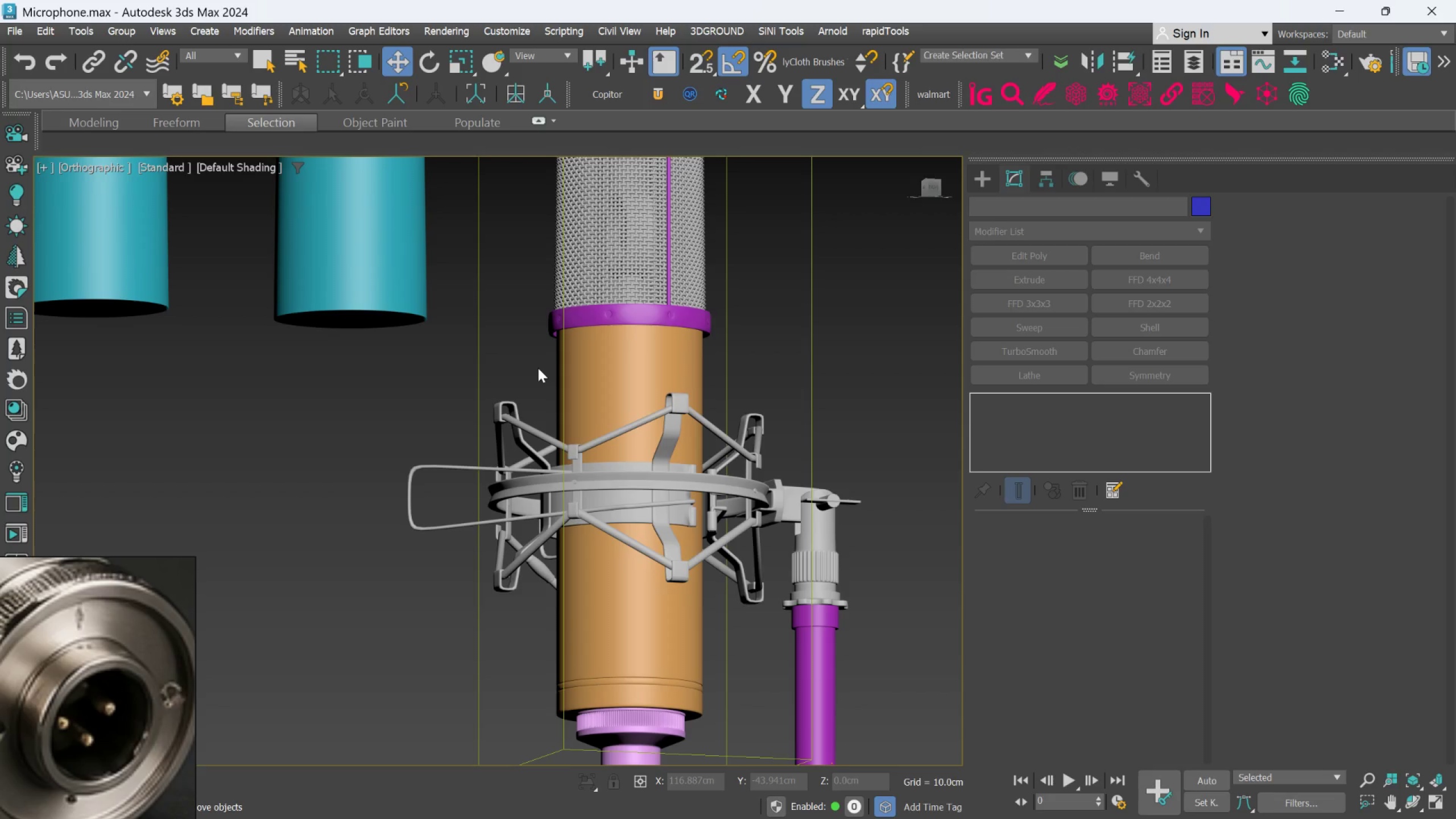 
wait(31.92)
 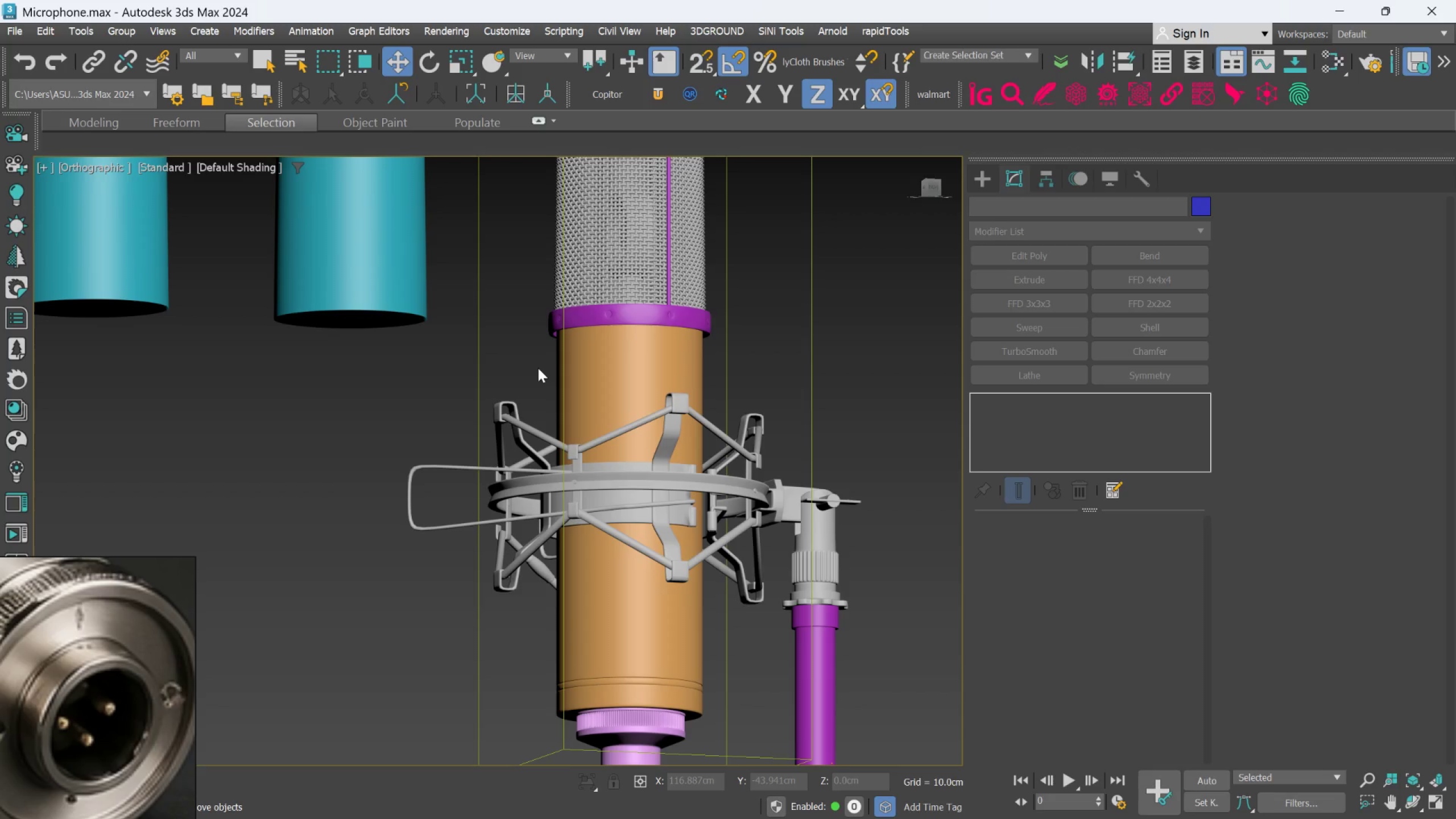 
hold_key(key=AltLeft, duration=0.5)
 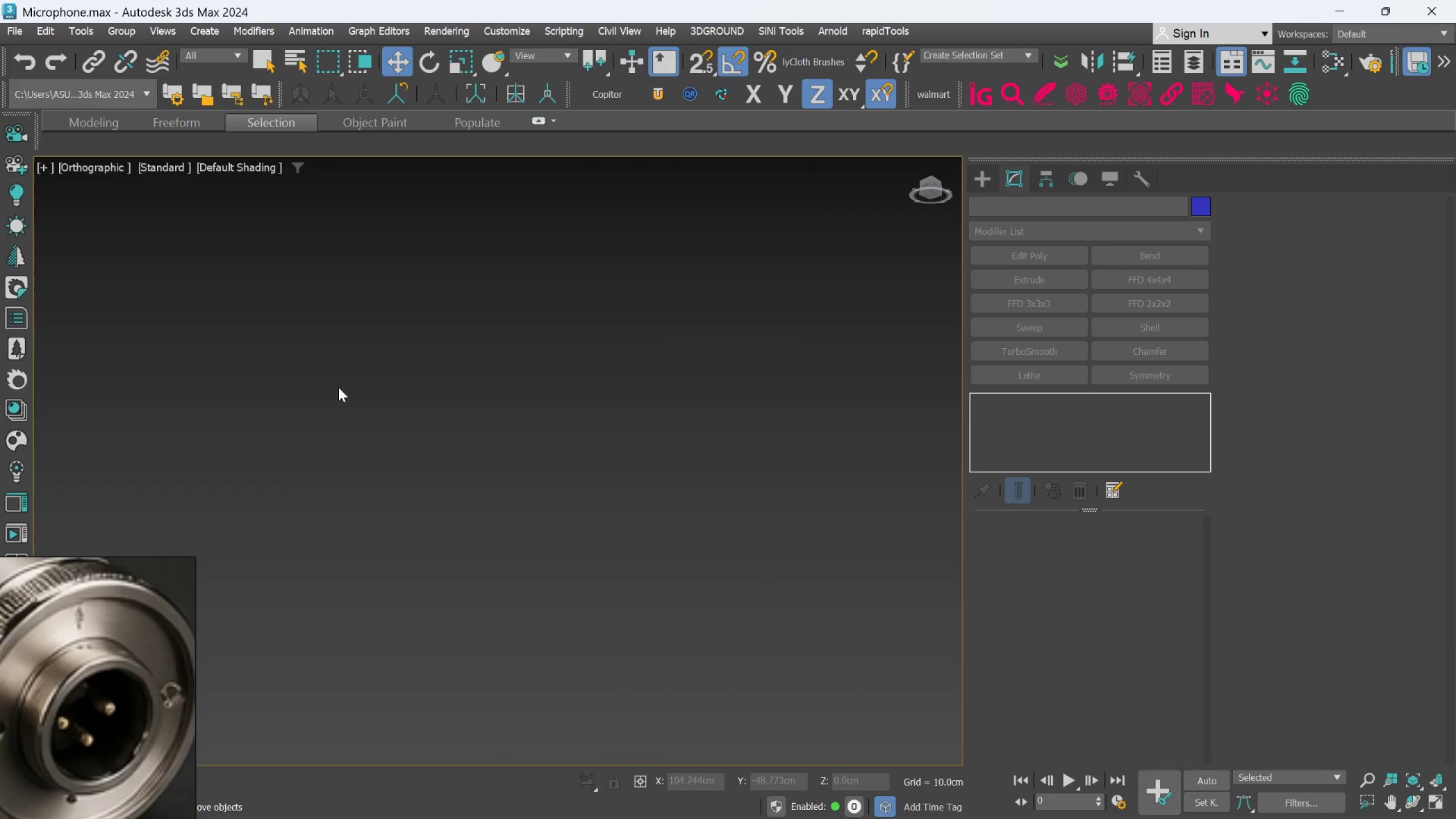 
scroll: coordinate [277, 488], scroll_direction: down, amount: 1.0
 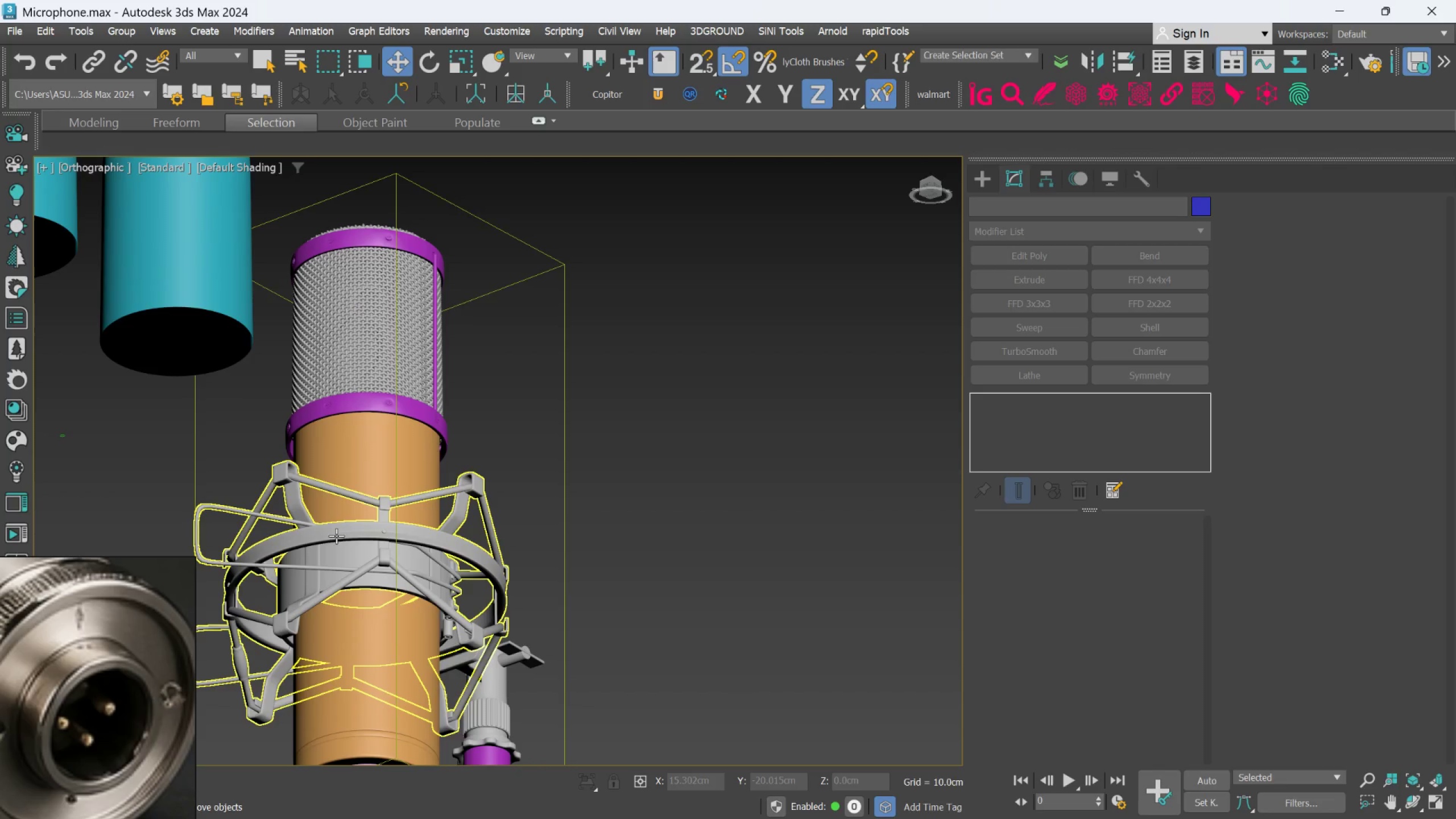 
left_click([341, 541])
 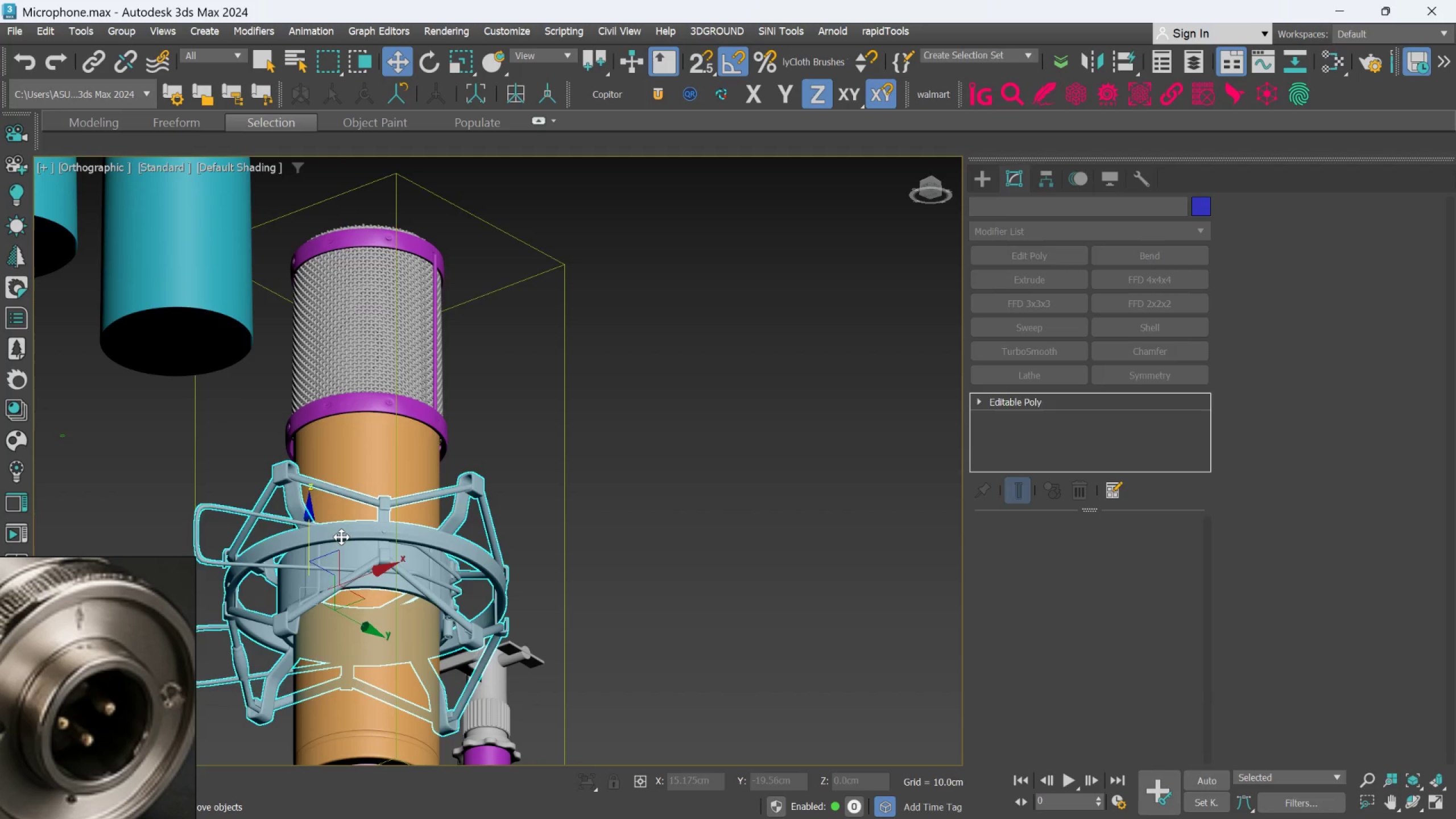 
hold_key(key=AltLeft, duration=0.66)
 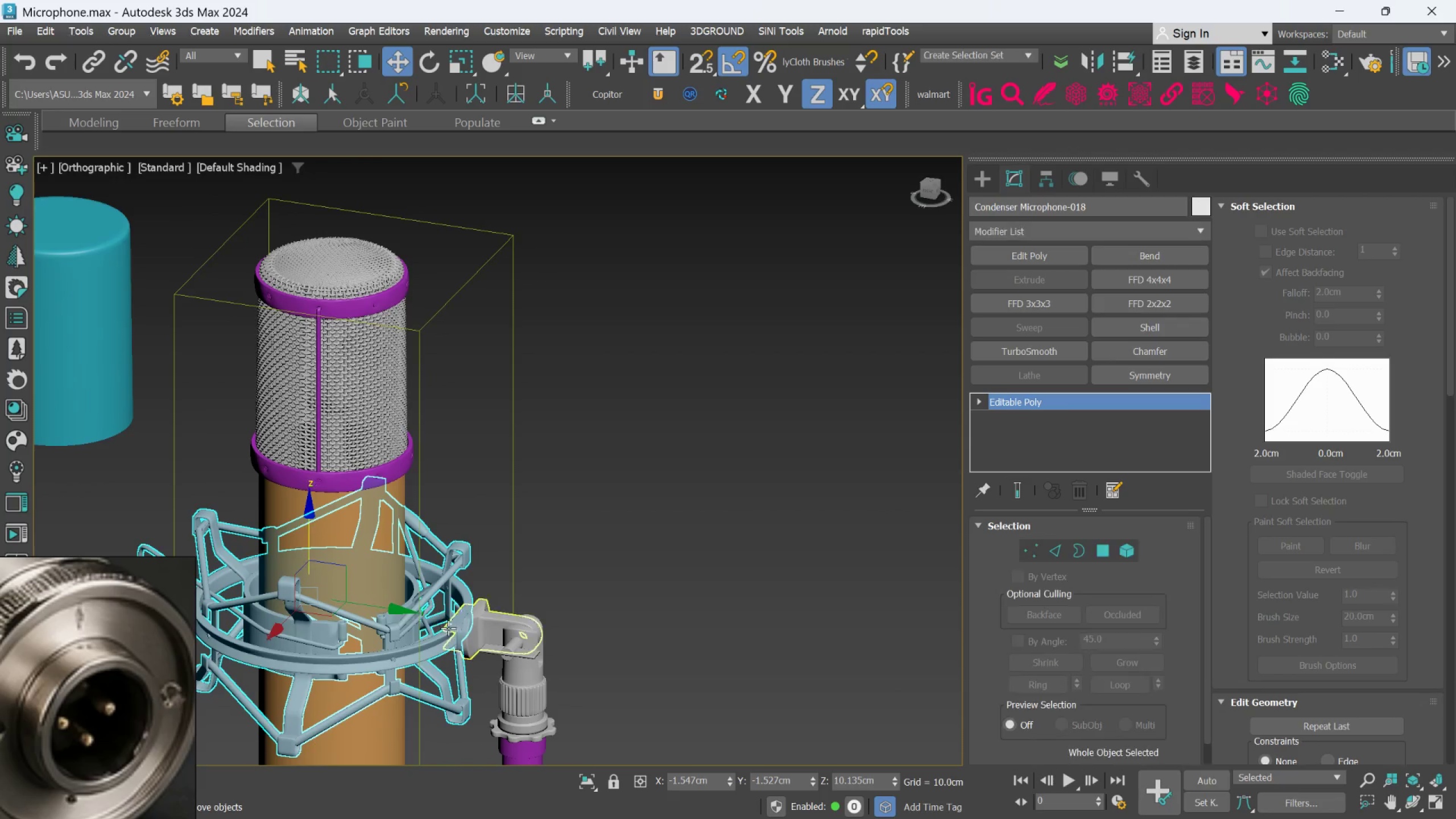 
scroll: coordinate [445, 635], scroll_direction: up, amount: 2.0
 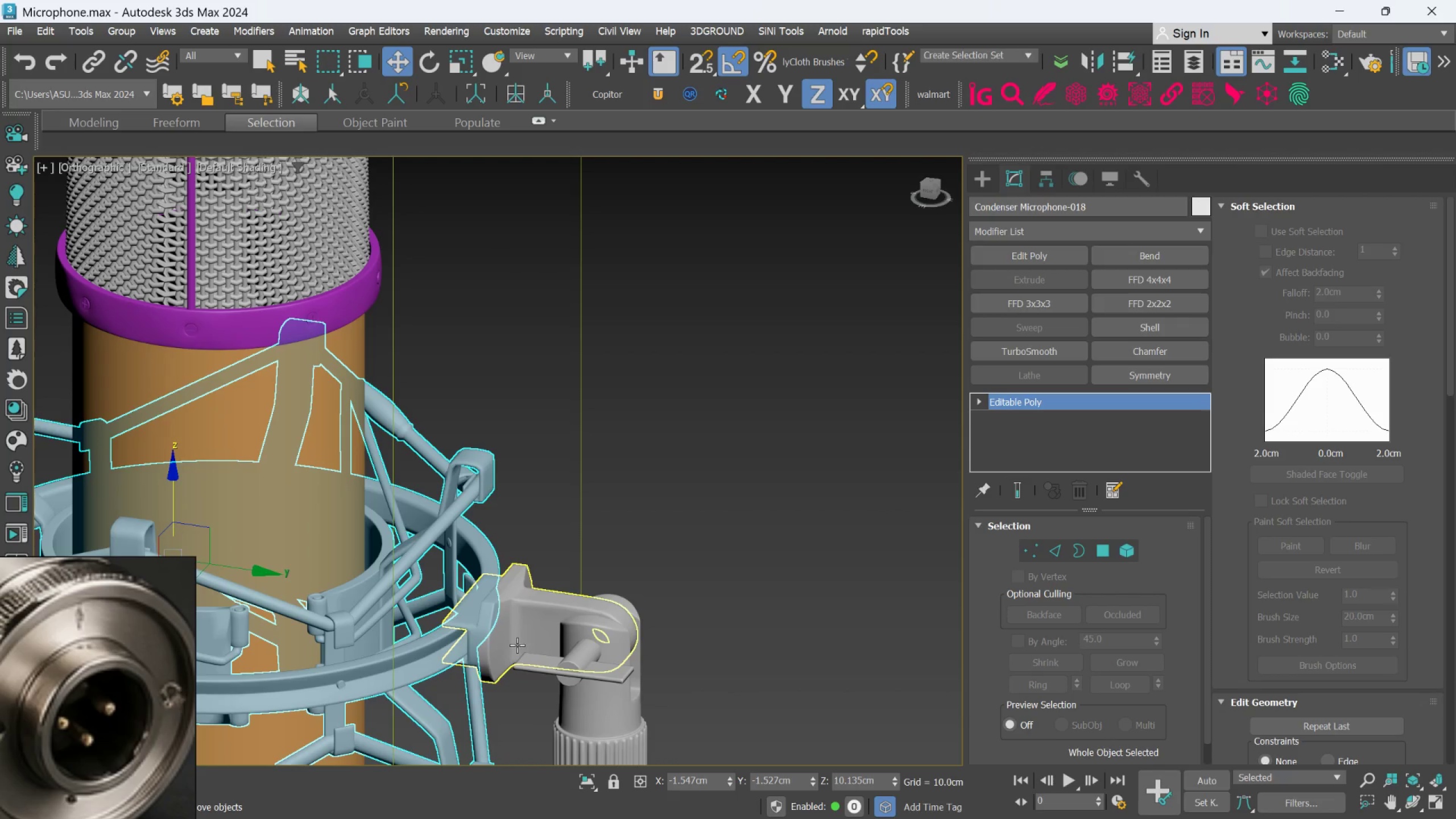 
wait(10.86)
 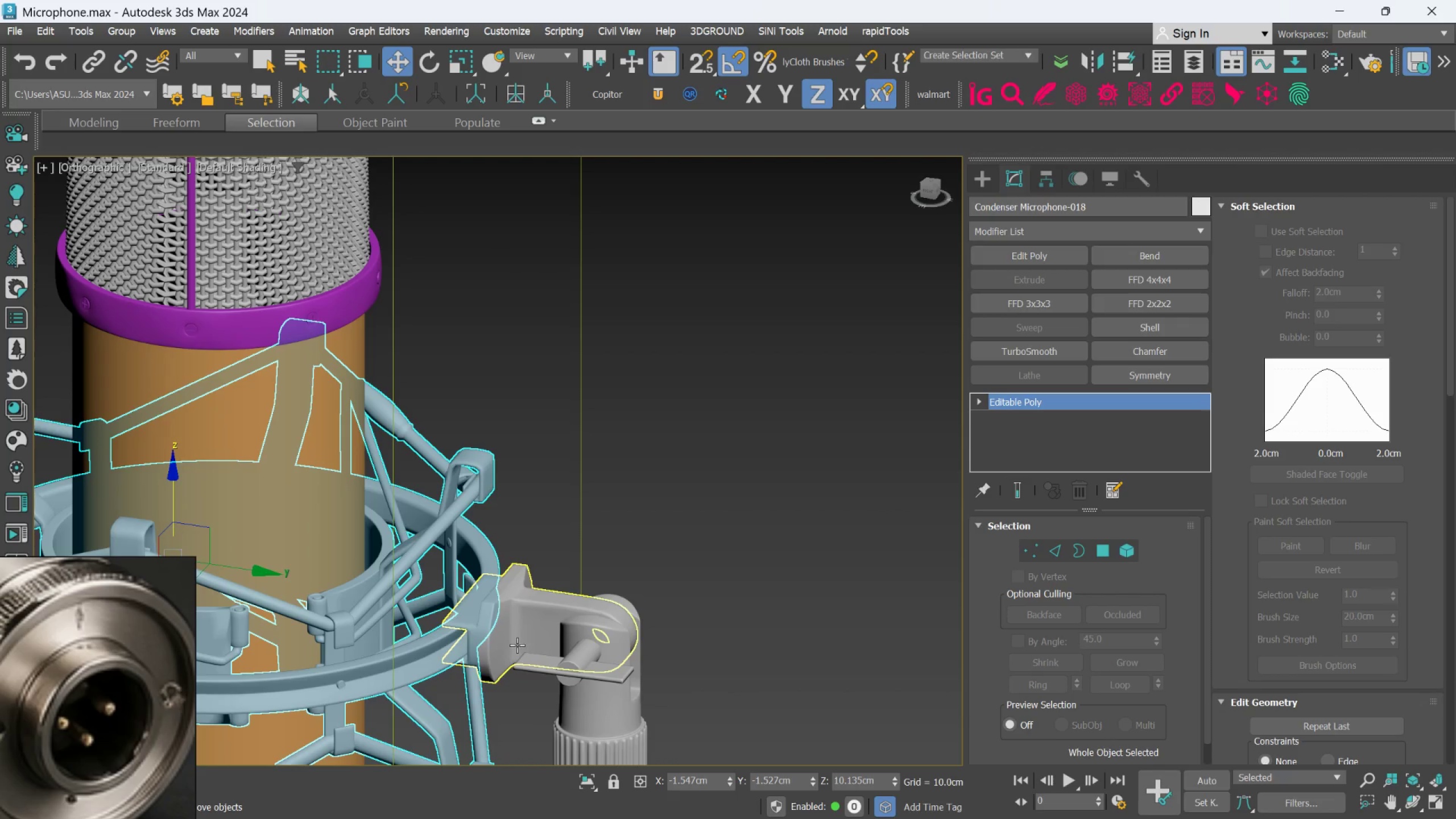 
scroll: coordinate [494, 568], scroll_direction: down, amount: 2.0
 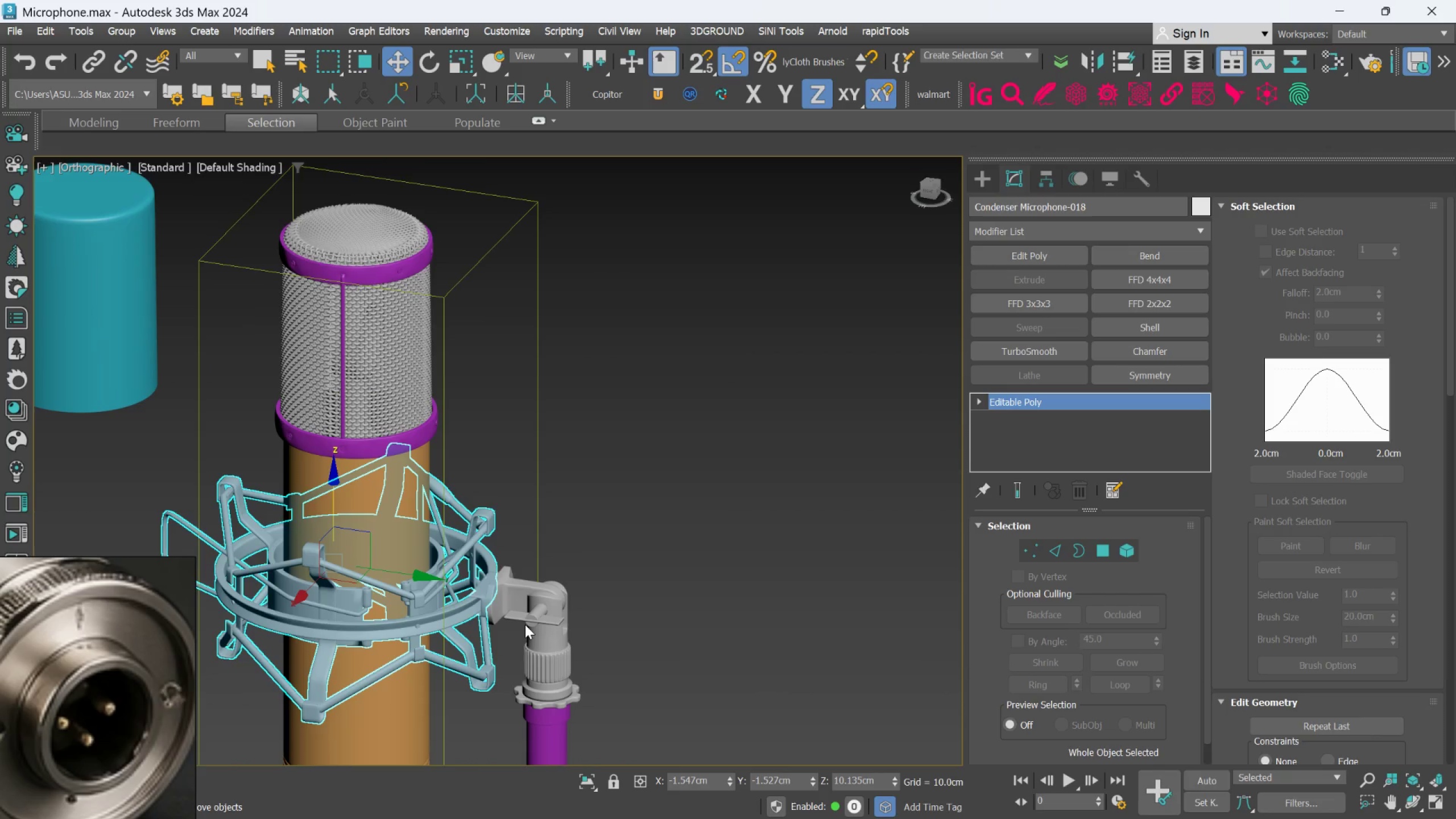 
wait(5.41)
 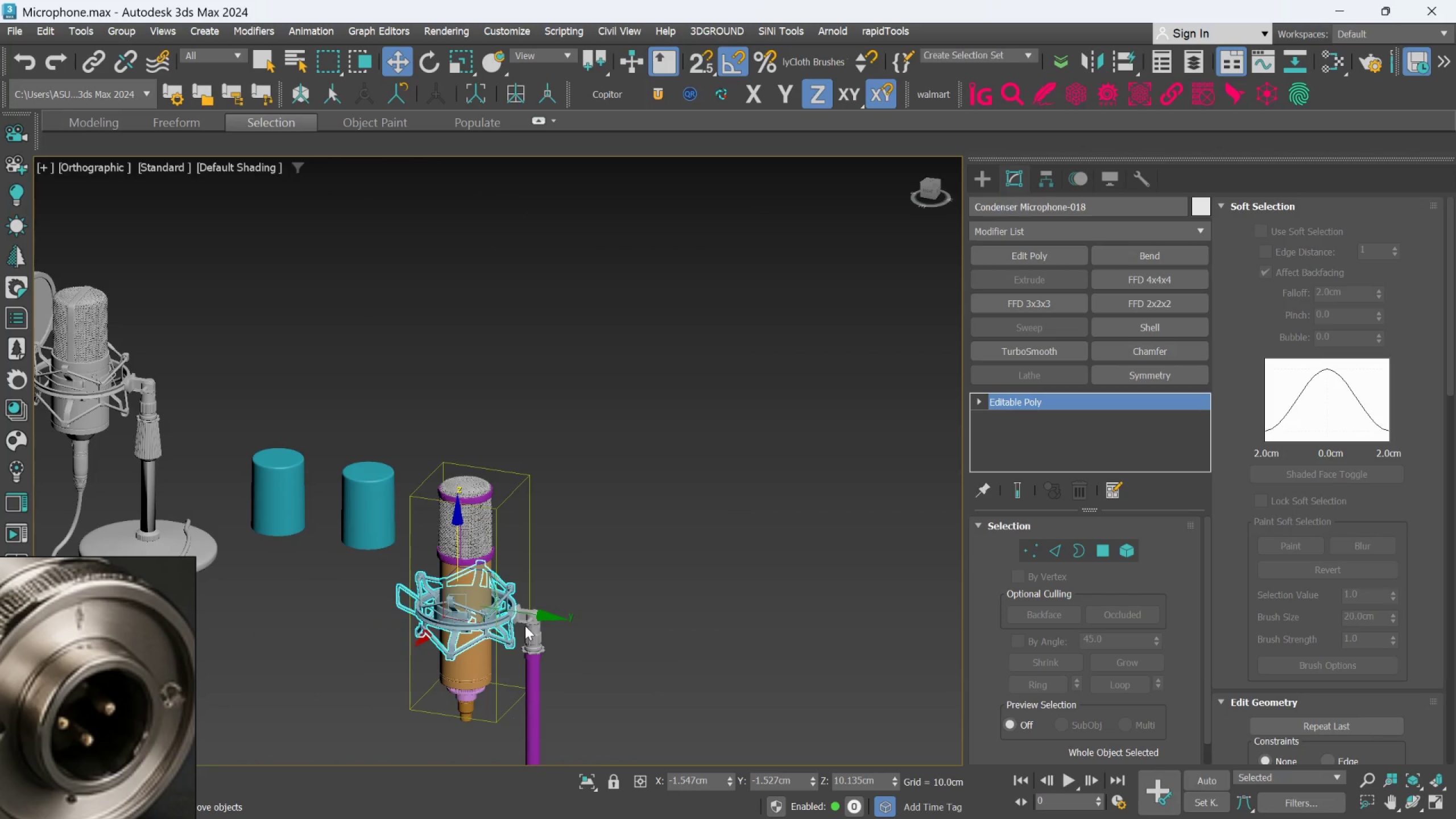 
hold_key(key=AltLeft, duration=0.46)
 